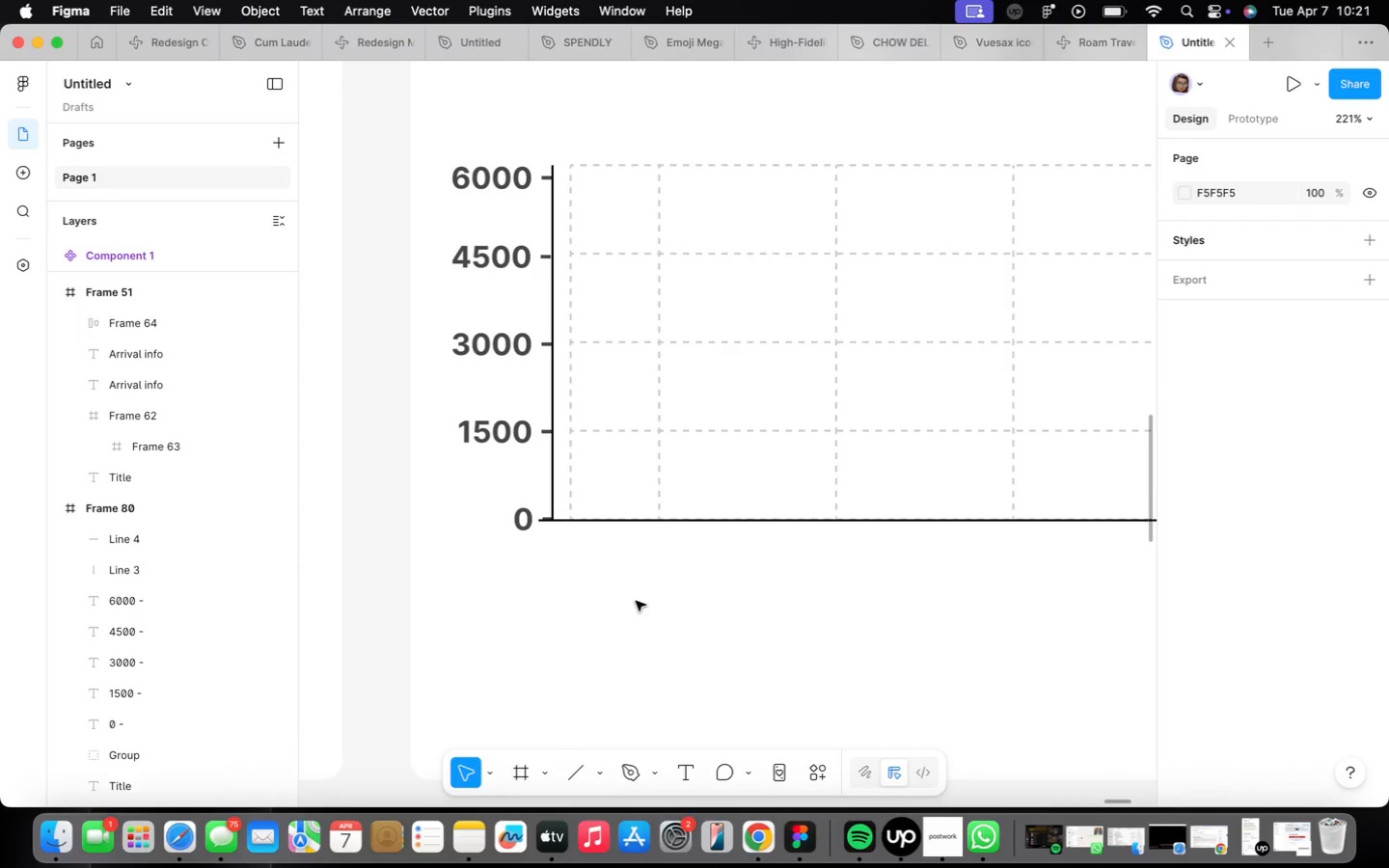 
type(yt-)
 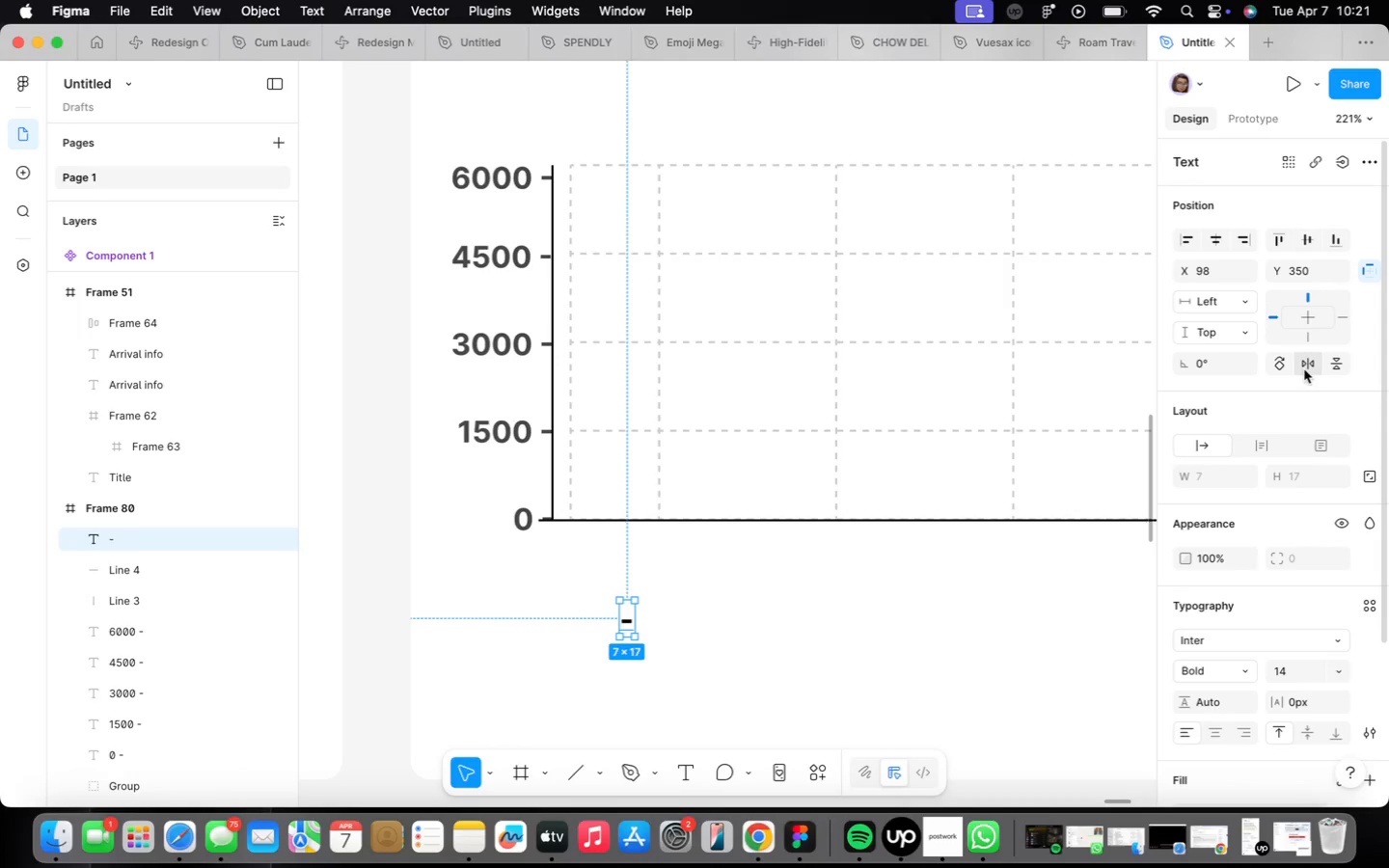 
left_click([1277, 366])
 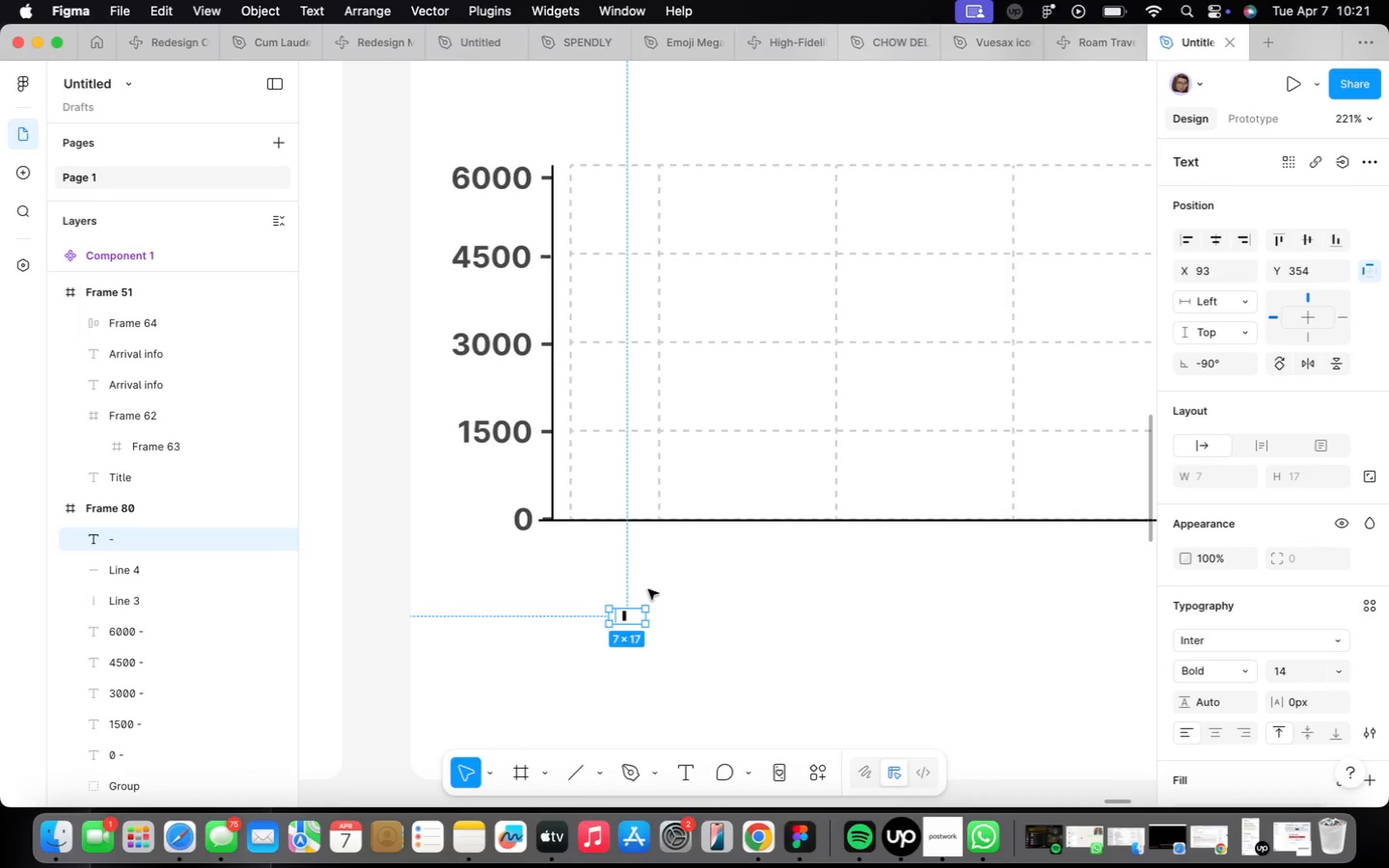 
left_click_drag(start_coordinate=[624, 612], to_coordinate=[659, 526])
 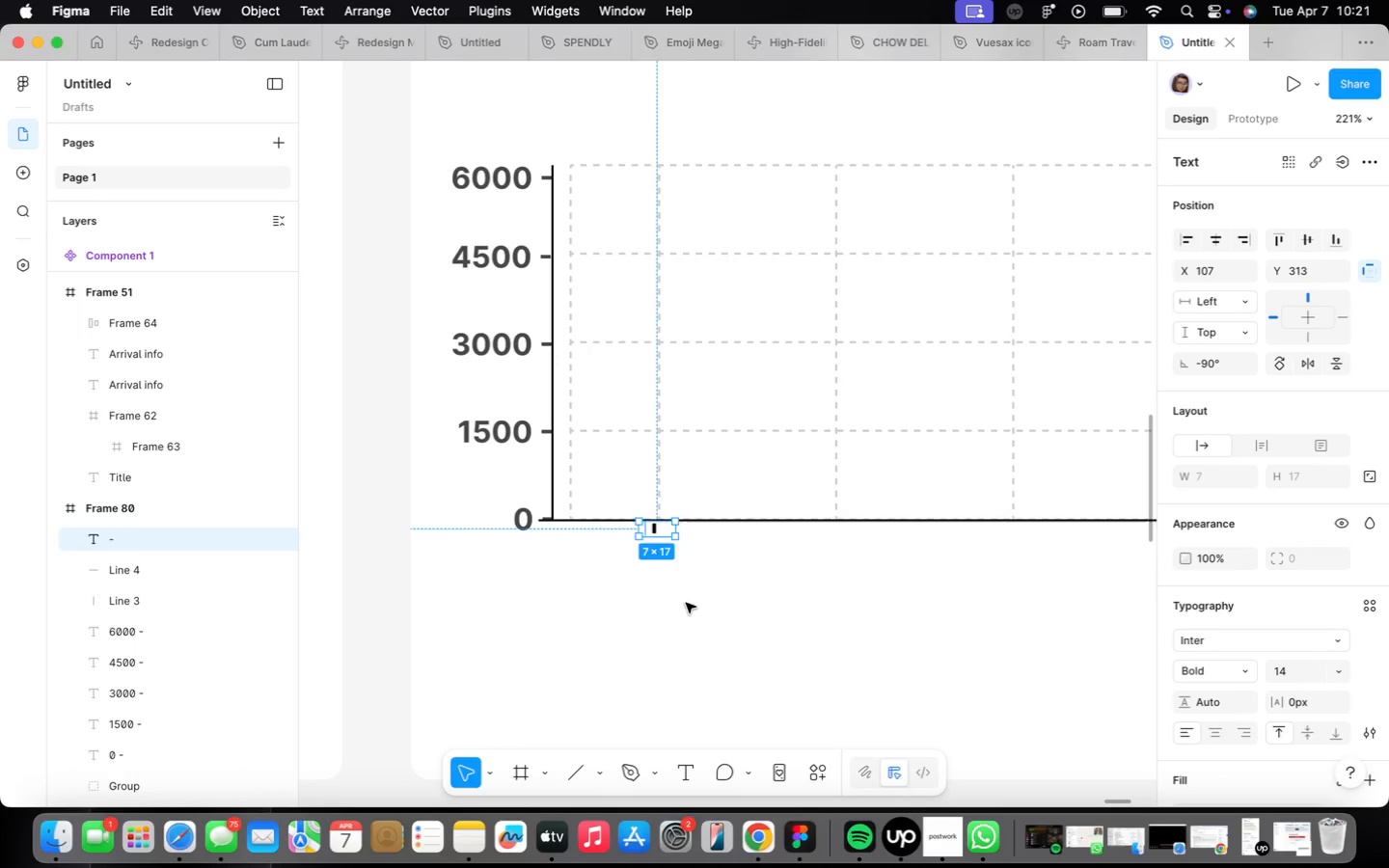 
key(ArrowRight)
 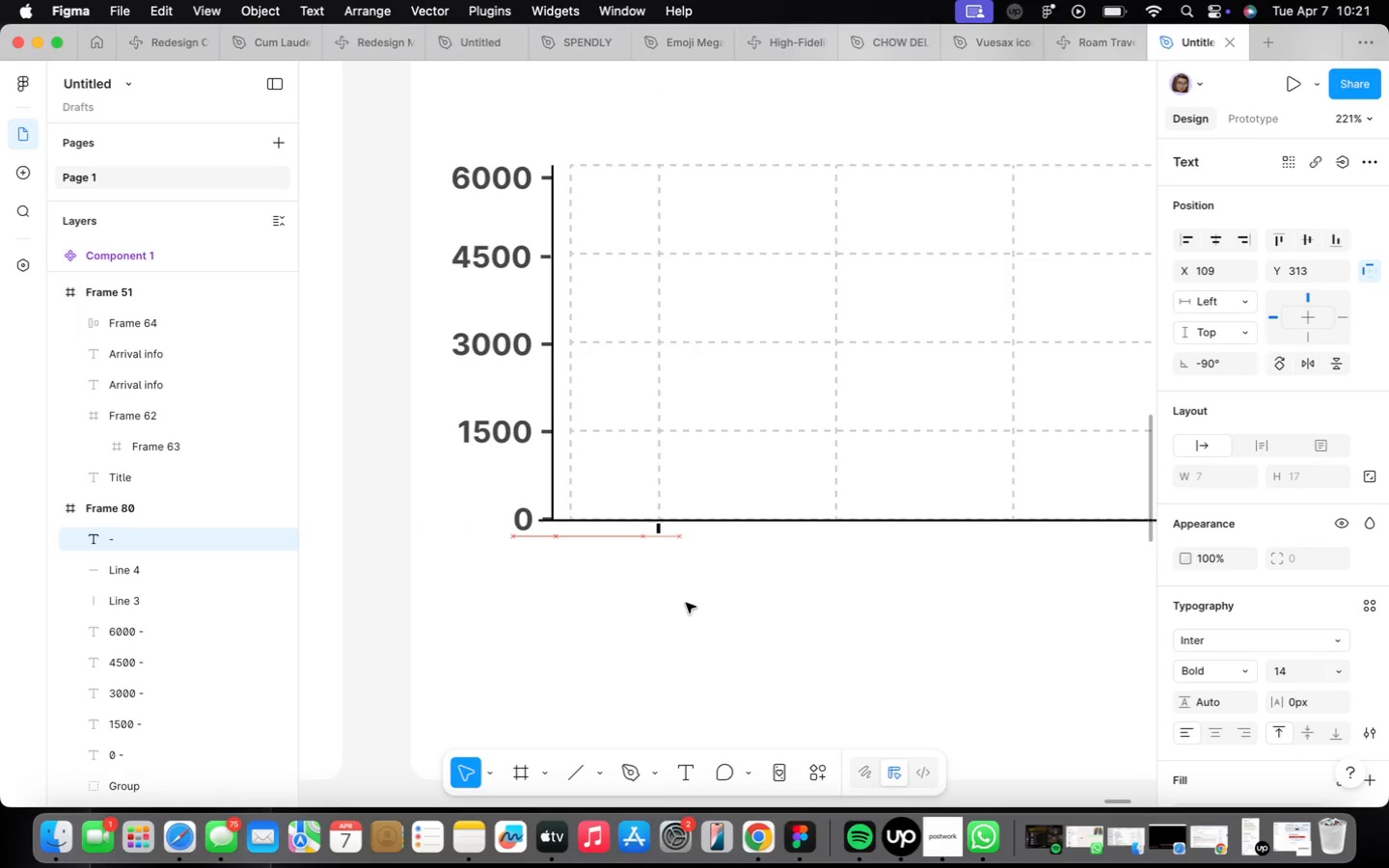 
key(ArrowRight)
 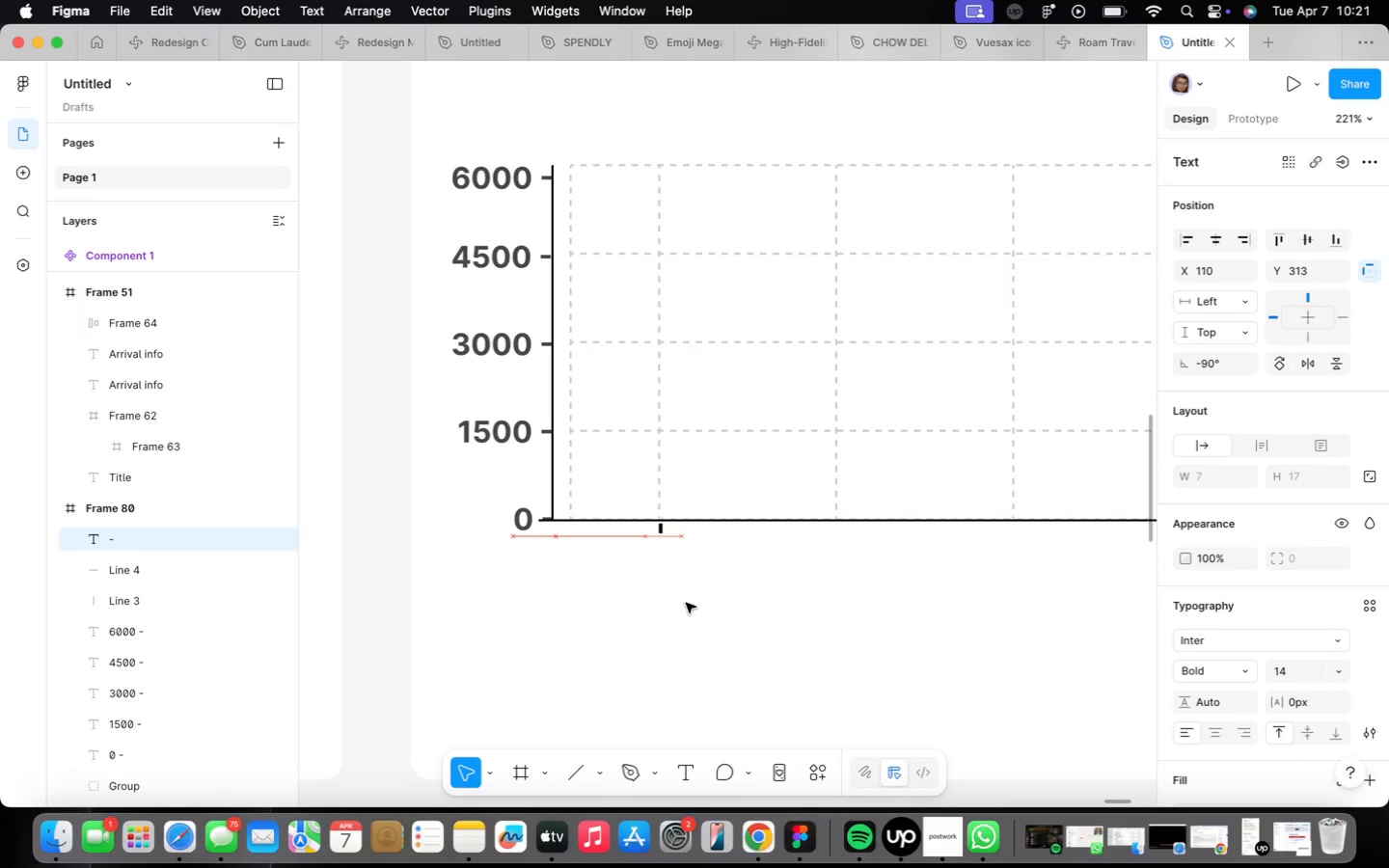 
key(ArrowRight)
 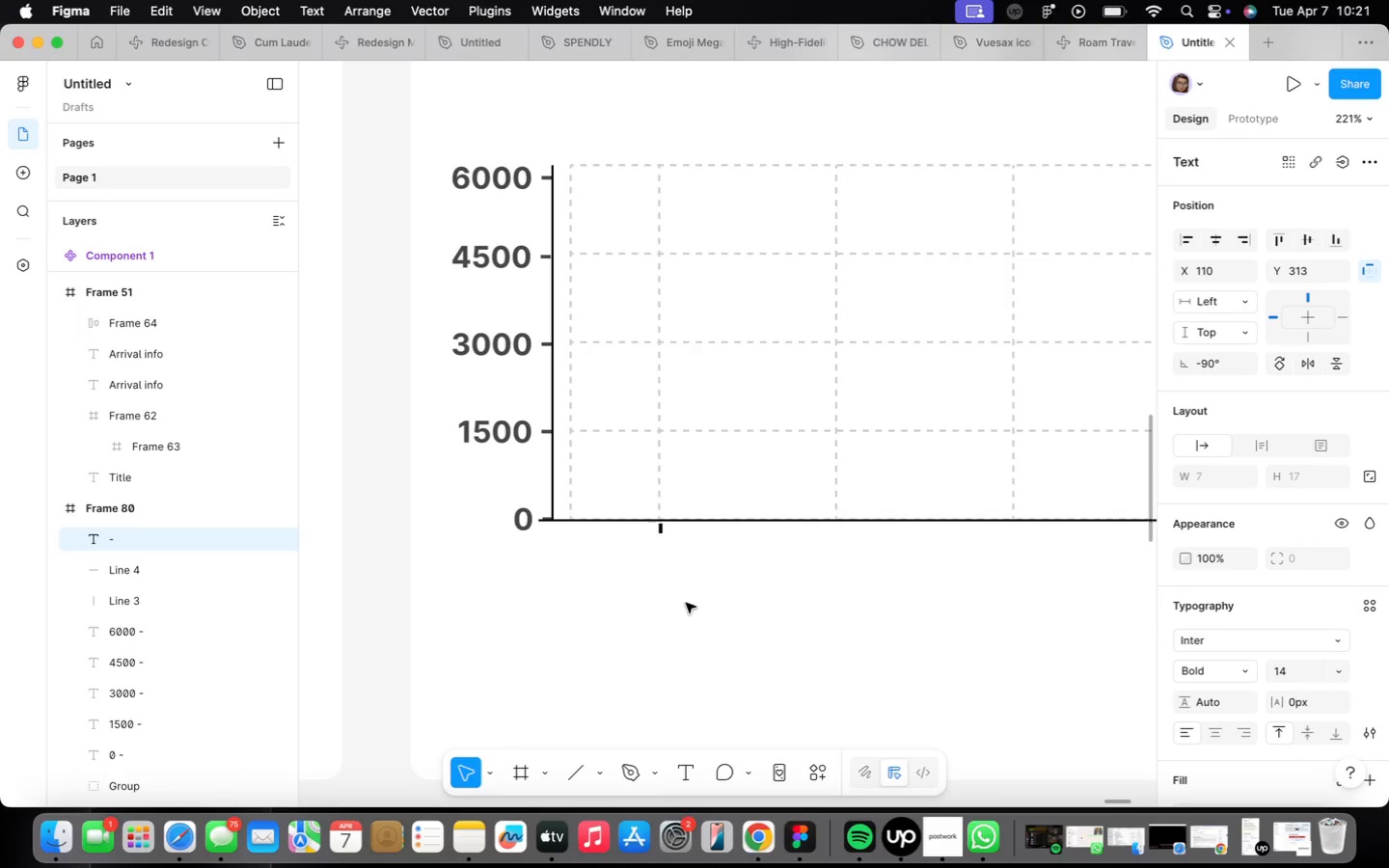 
key(ArrowLeft)
 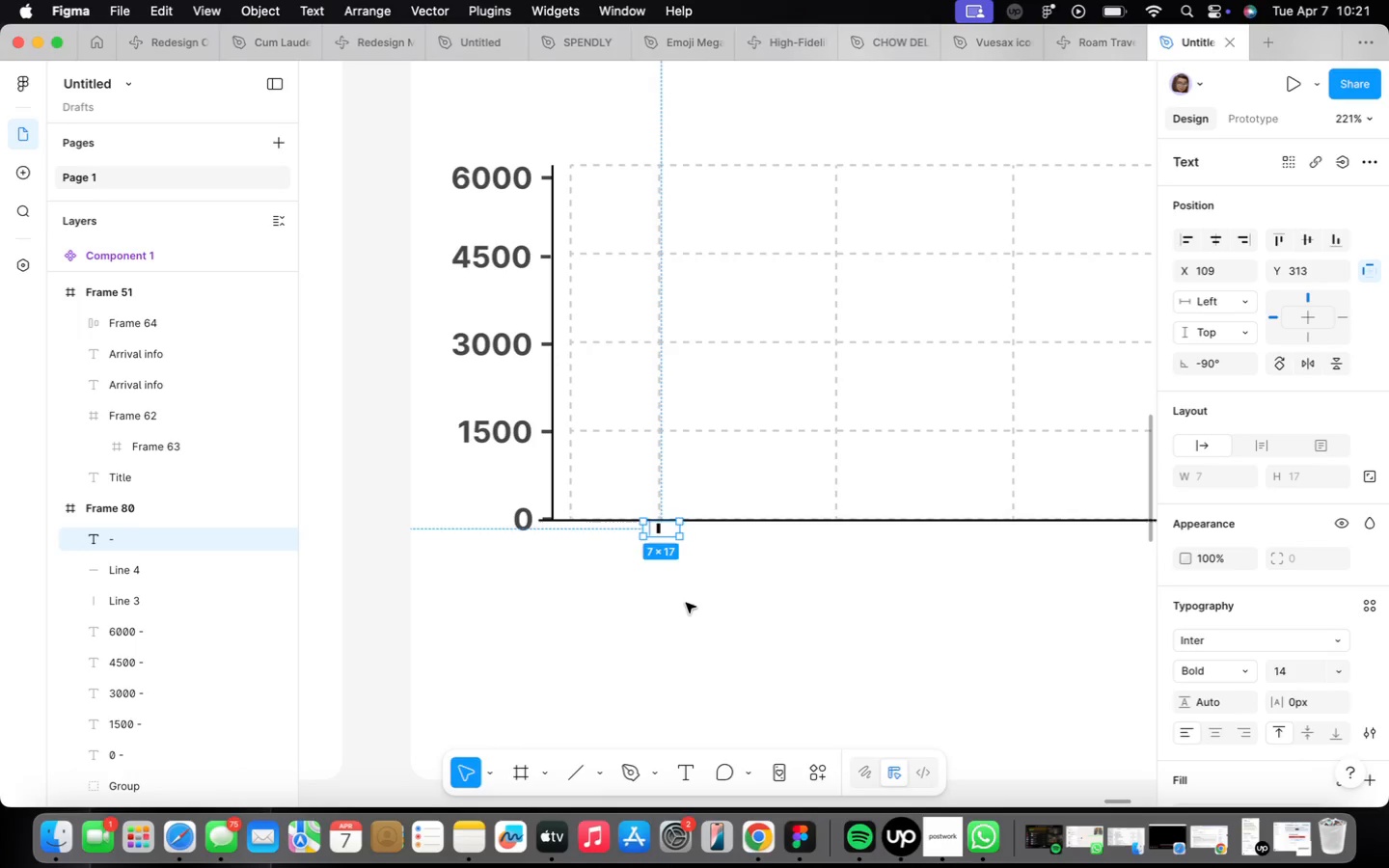 
key(ArrowUp)
 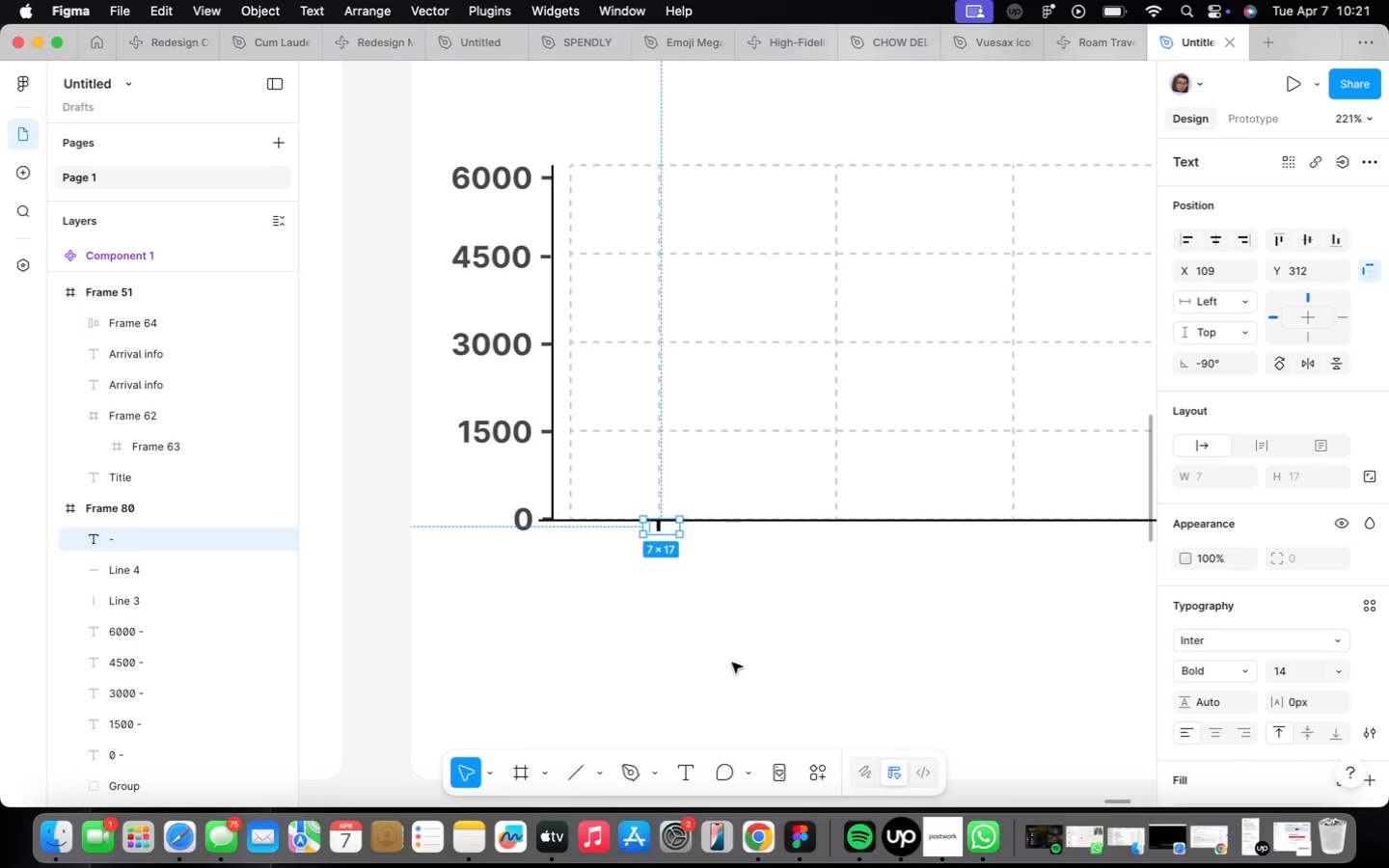 
left_click([705, 600])
 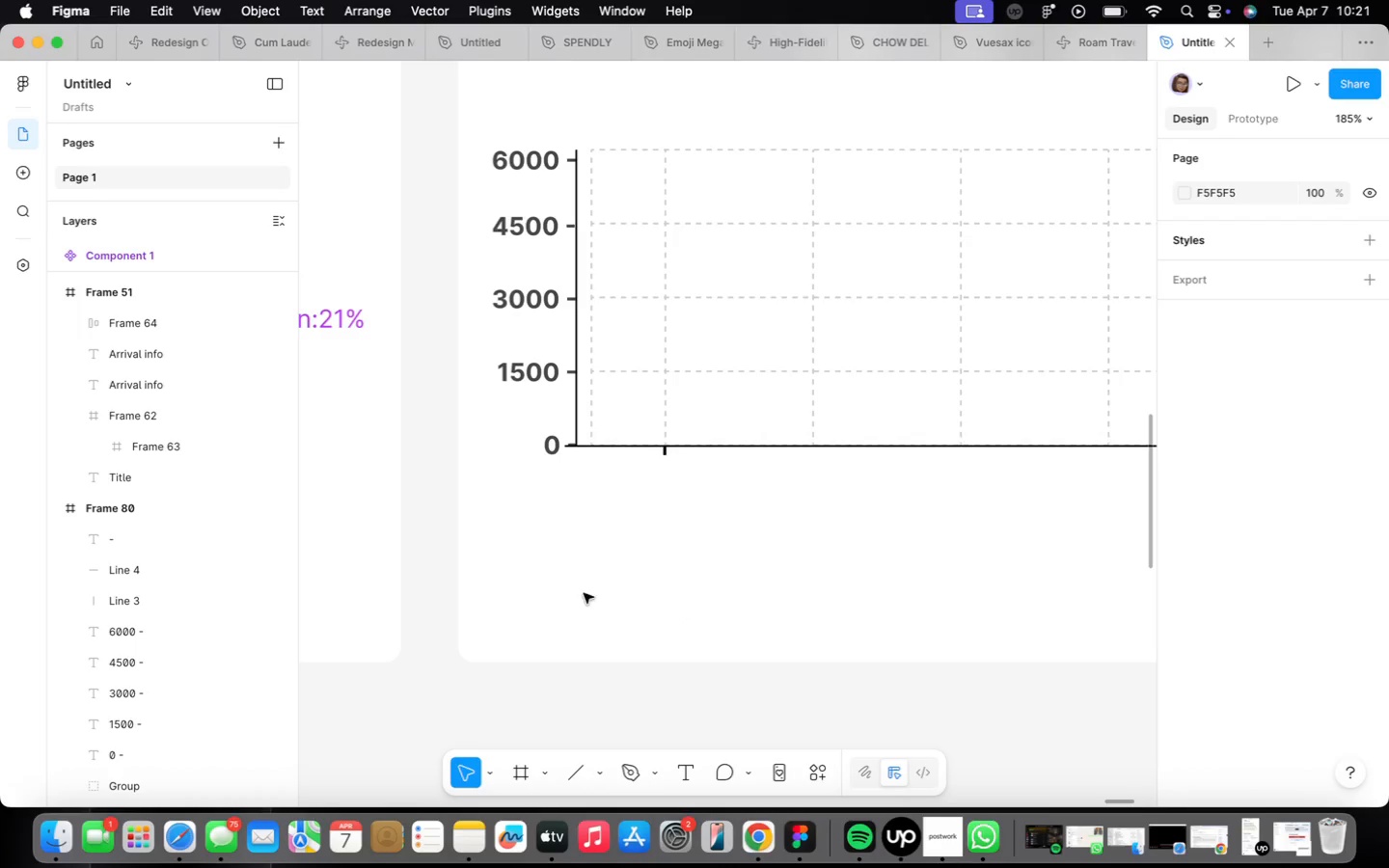 
scroll: coordinate [705, 600], scroll_direction: down, amount: 2.0
 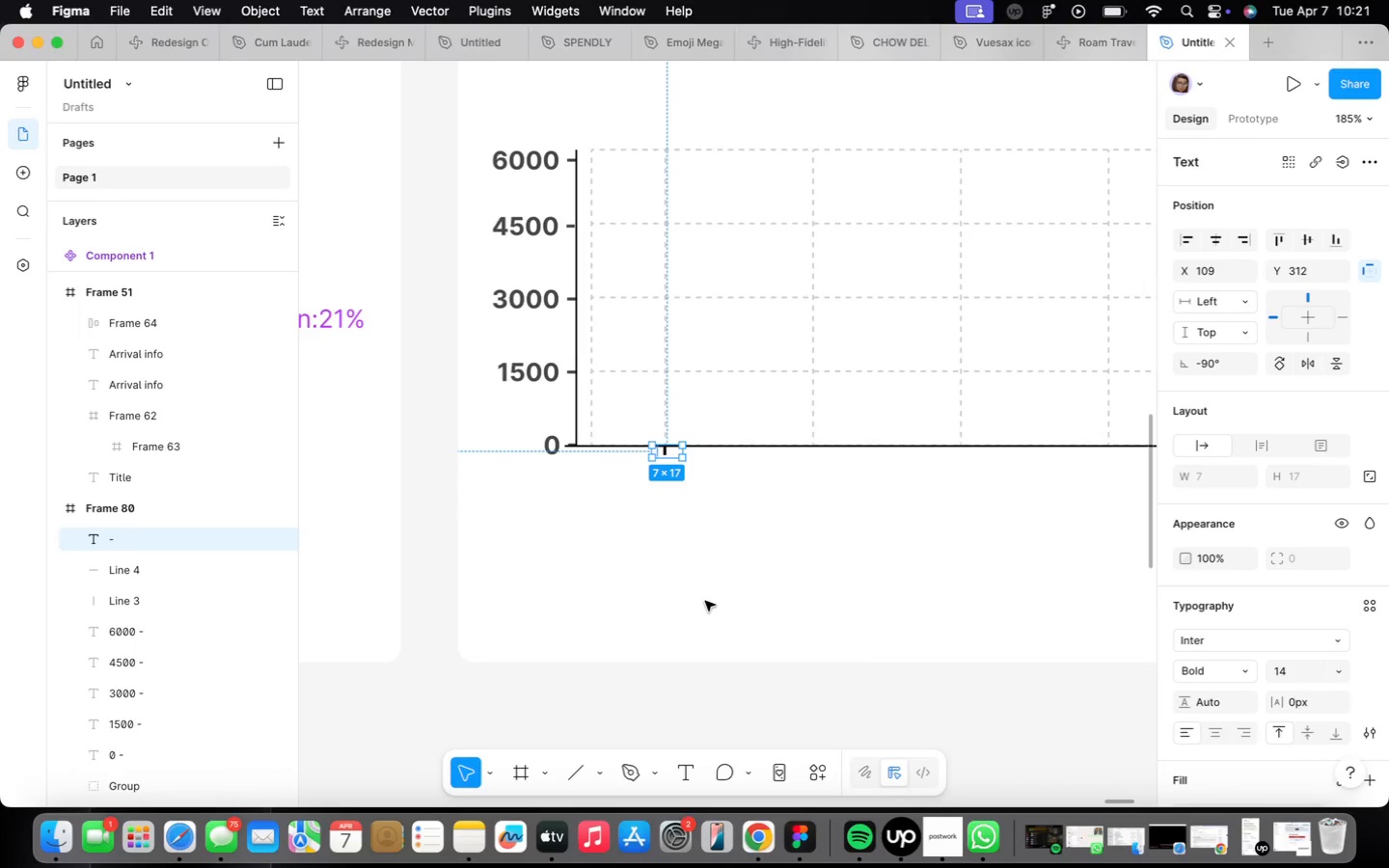 
key(F)
 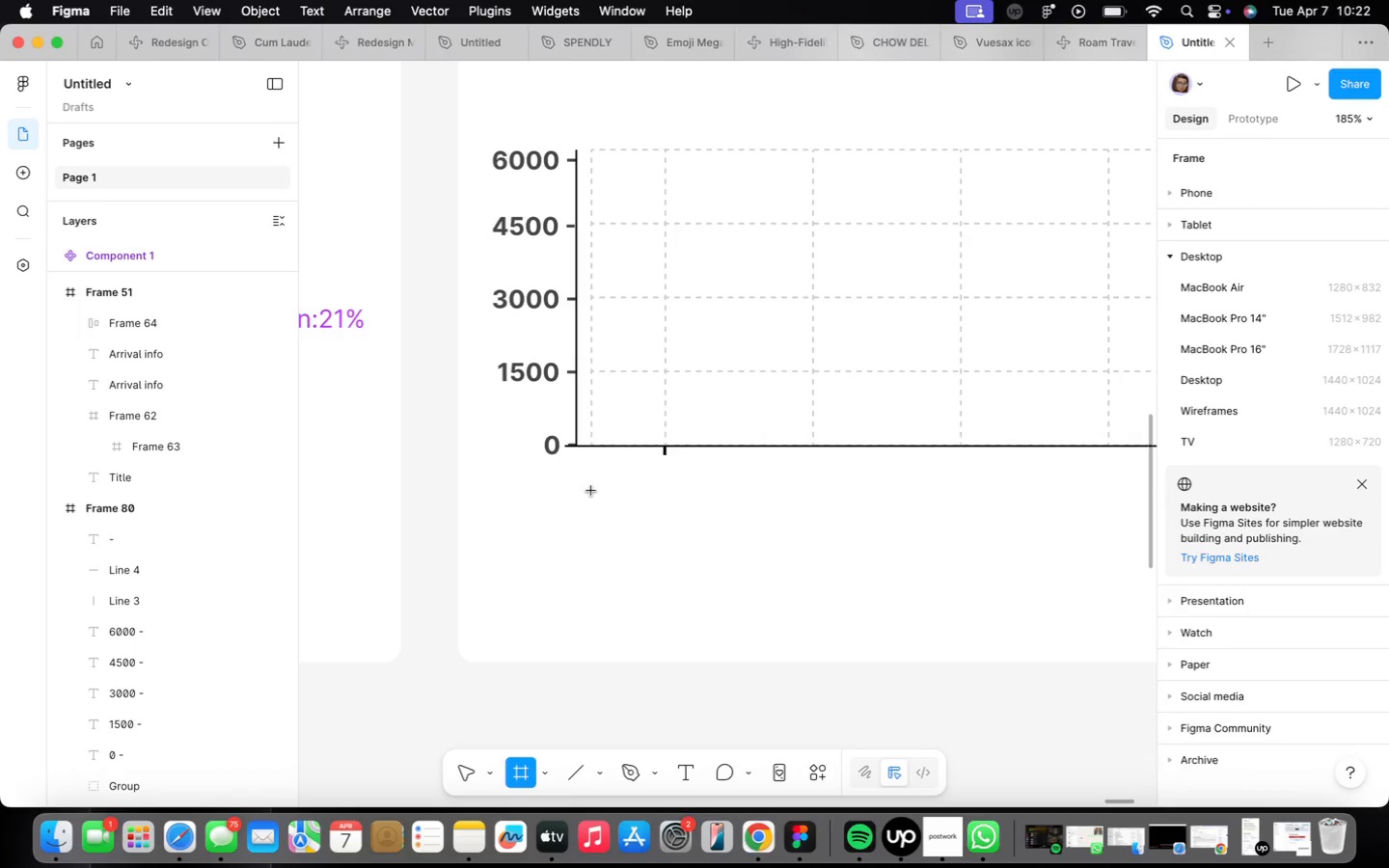 
left_click_drag(start_coordinate=[591, 488], to_coordinate=[632, 597])
 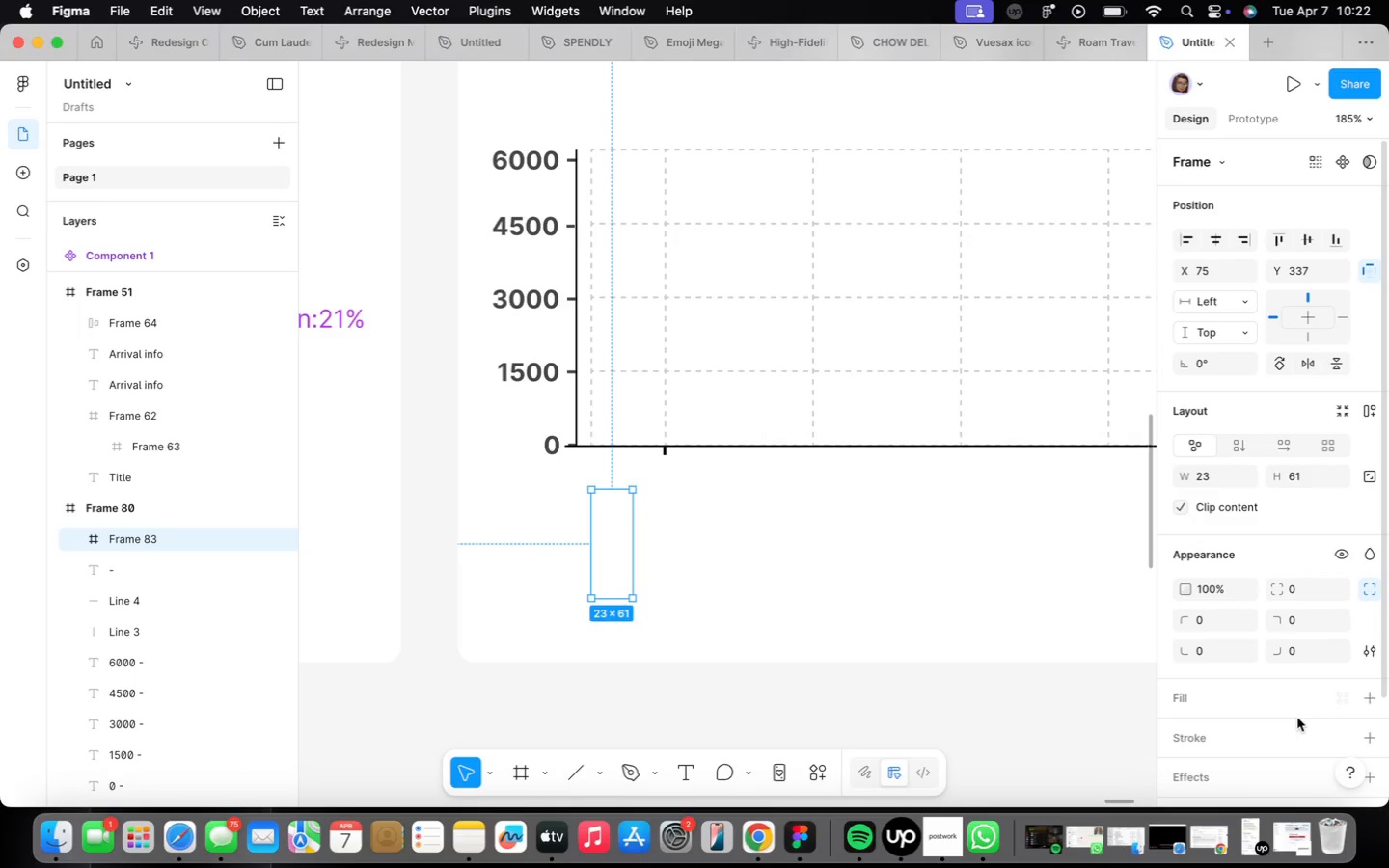 
scroll: coordinate [1304, 715], scroll_direction: down, amount: 9.0
 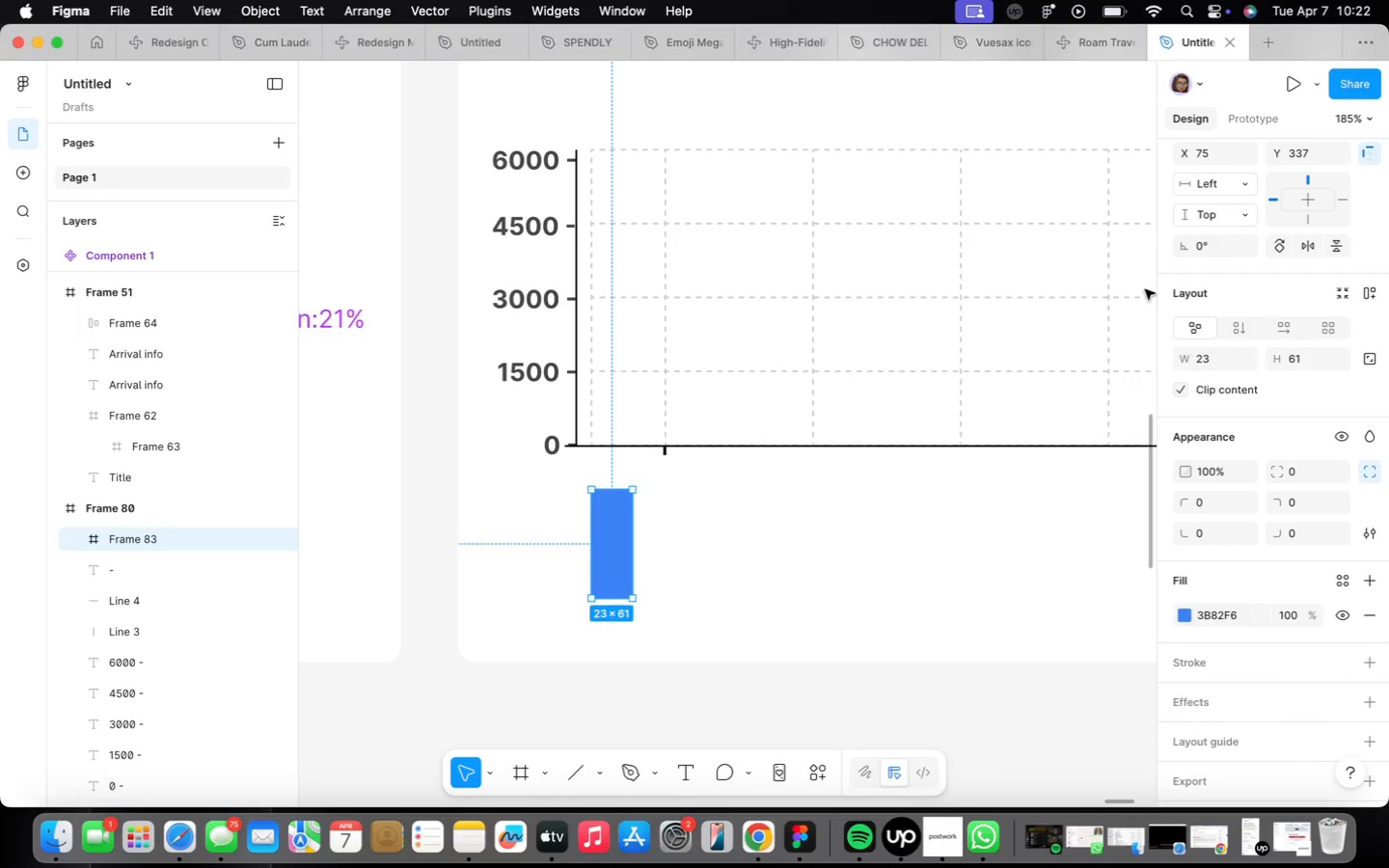 
wait(6.47)
 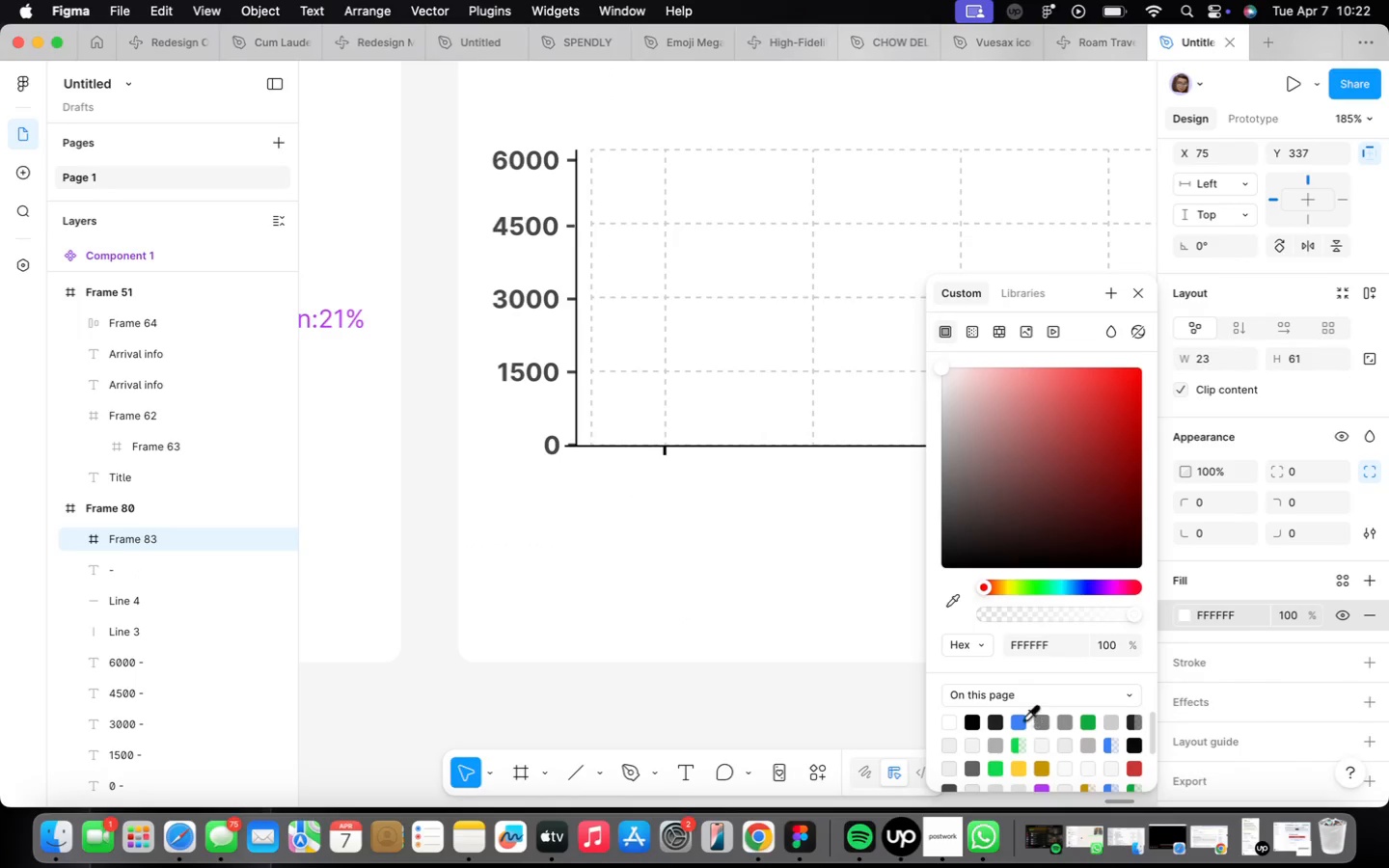 
left_click_drag(start_coordinate=[614, 561], to_coordinate=[614, 401])
 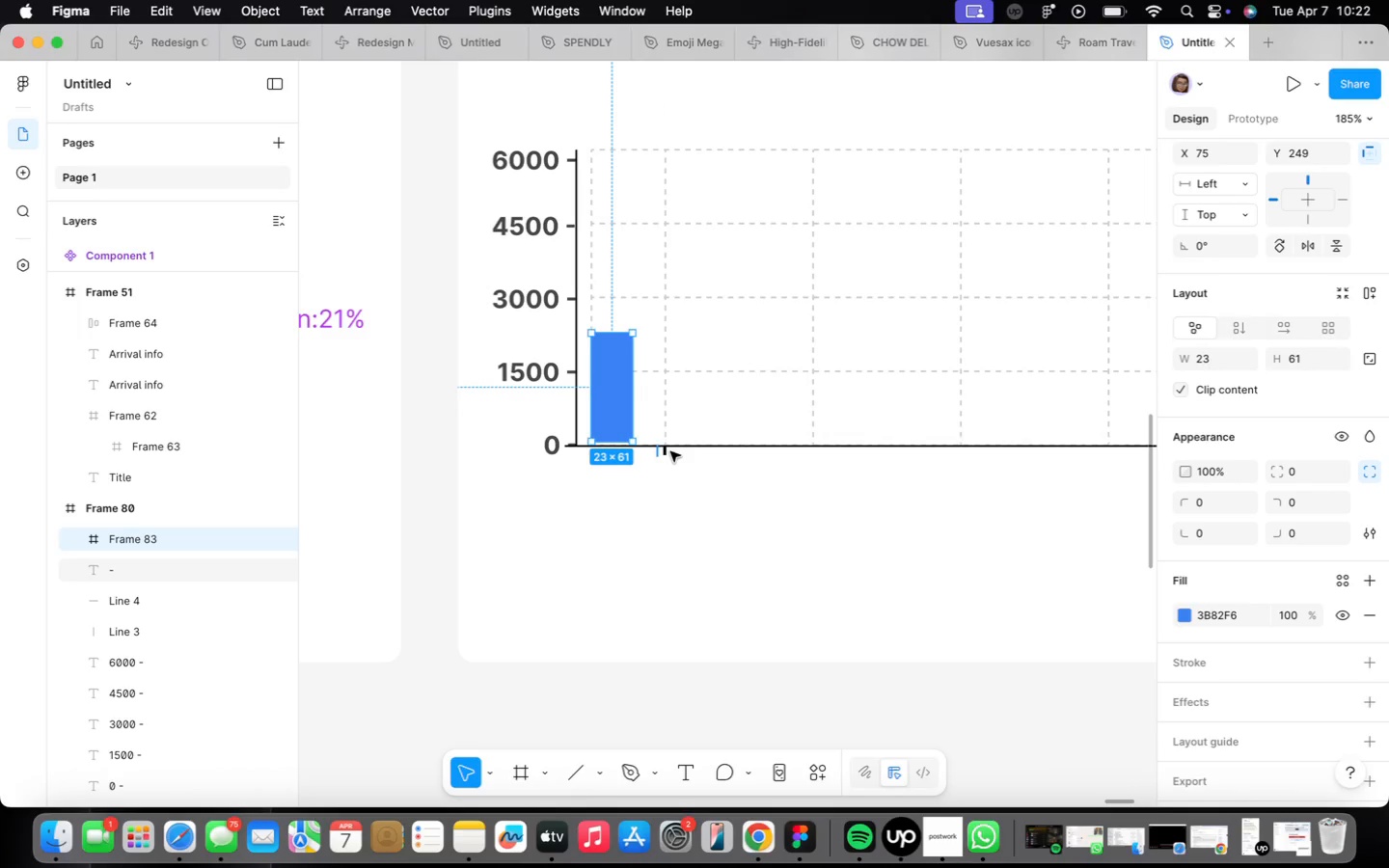 
left_click([670, 450])
 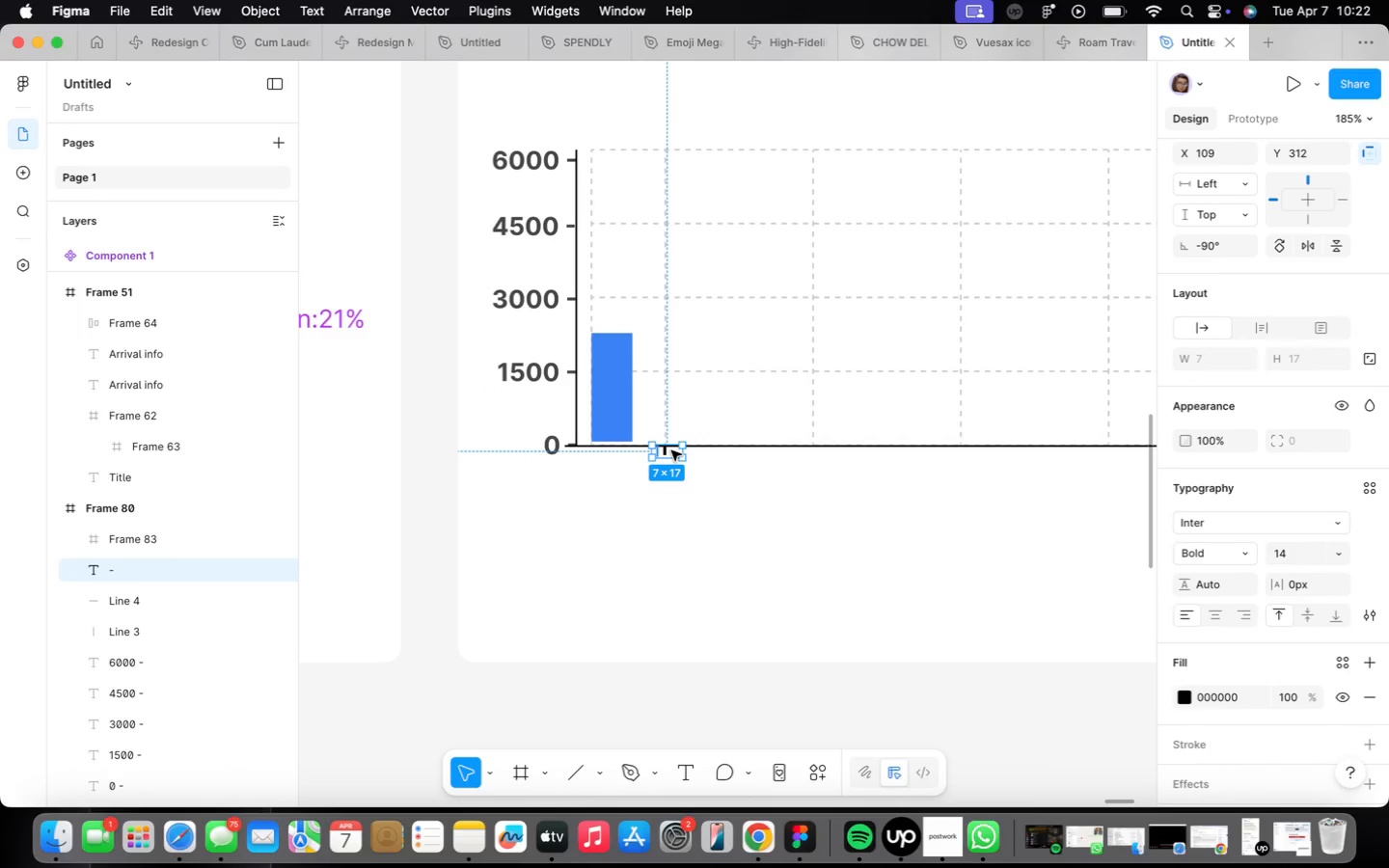 
hold_key(key=ArrowLeft, duration=1.17)
 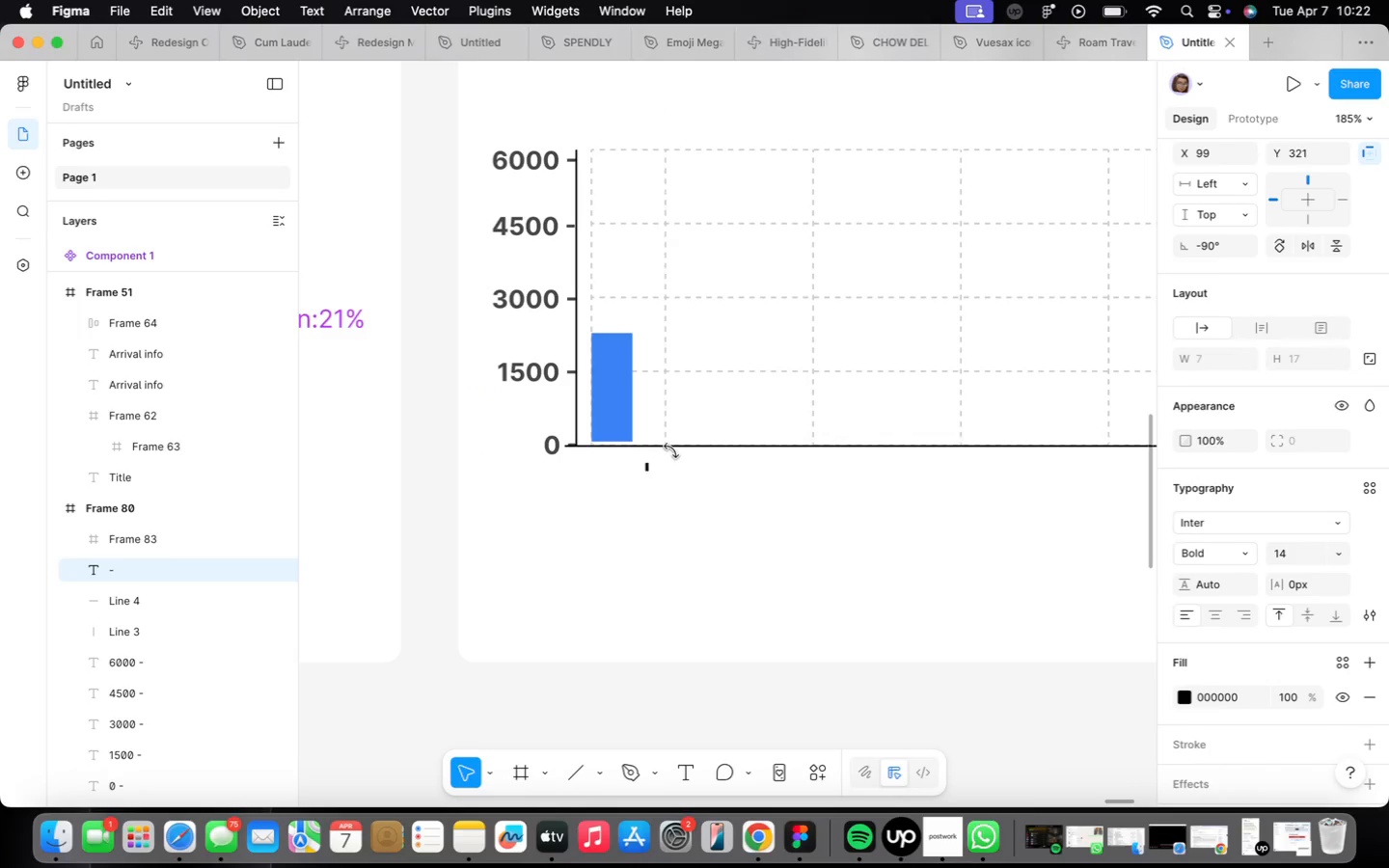 
hold_key(key=ArrowUp, duration=1.06)
 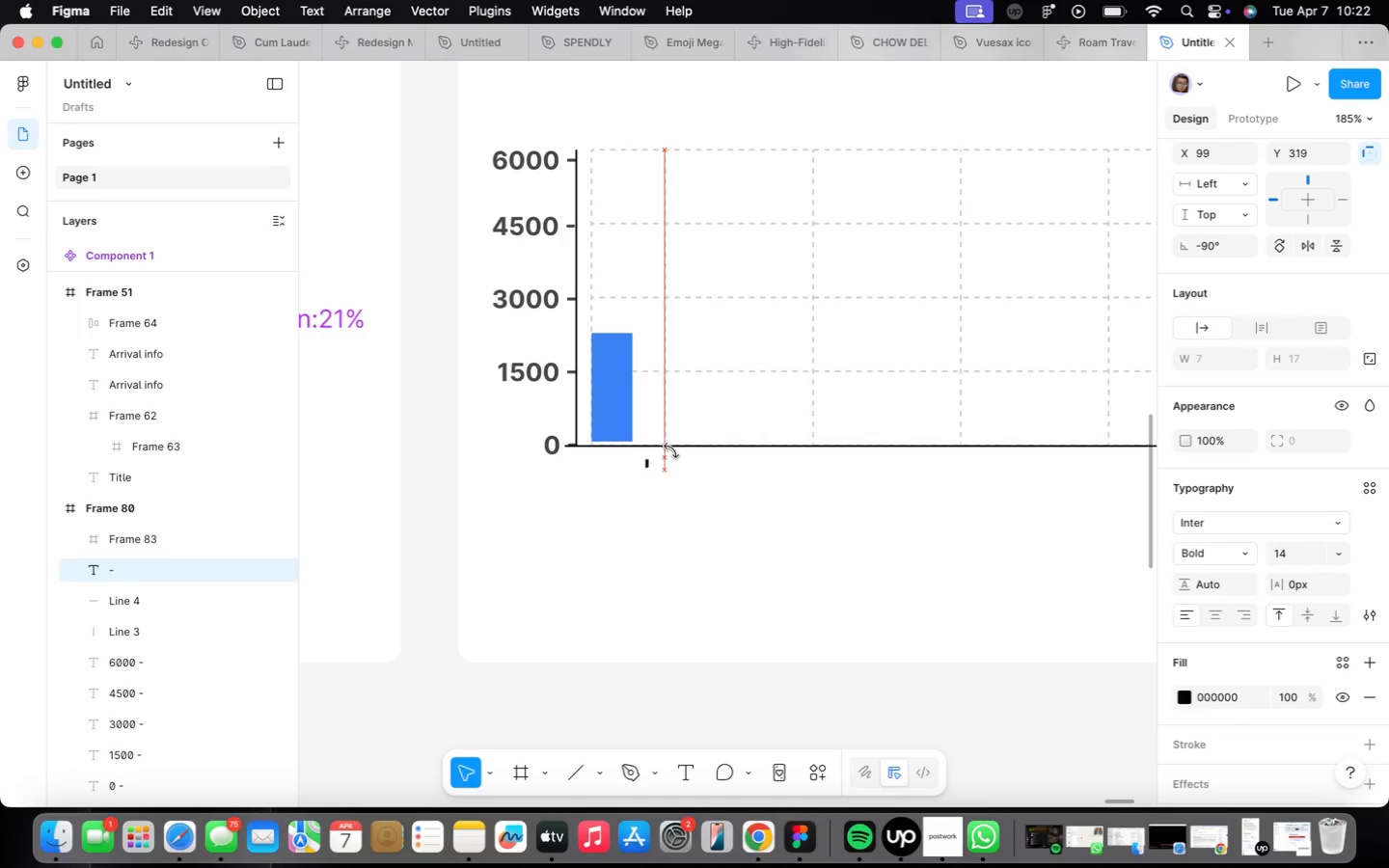 
hold_key(key=ArrowUp, duration=1.05)
 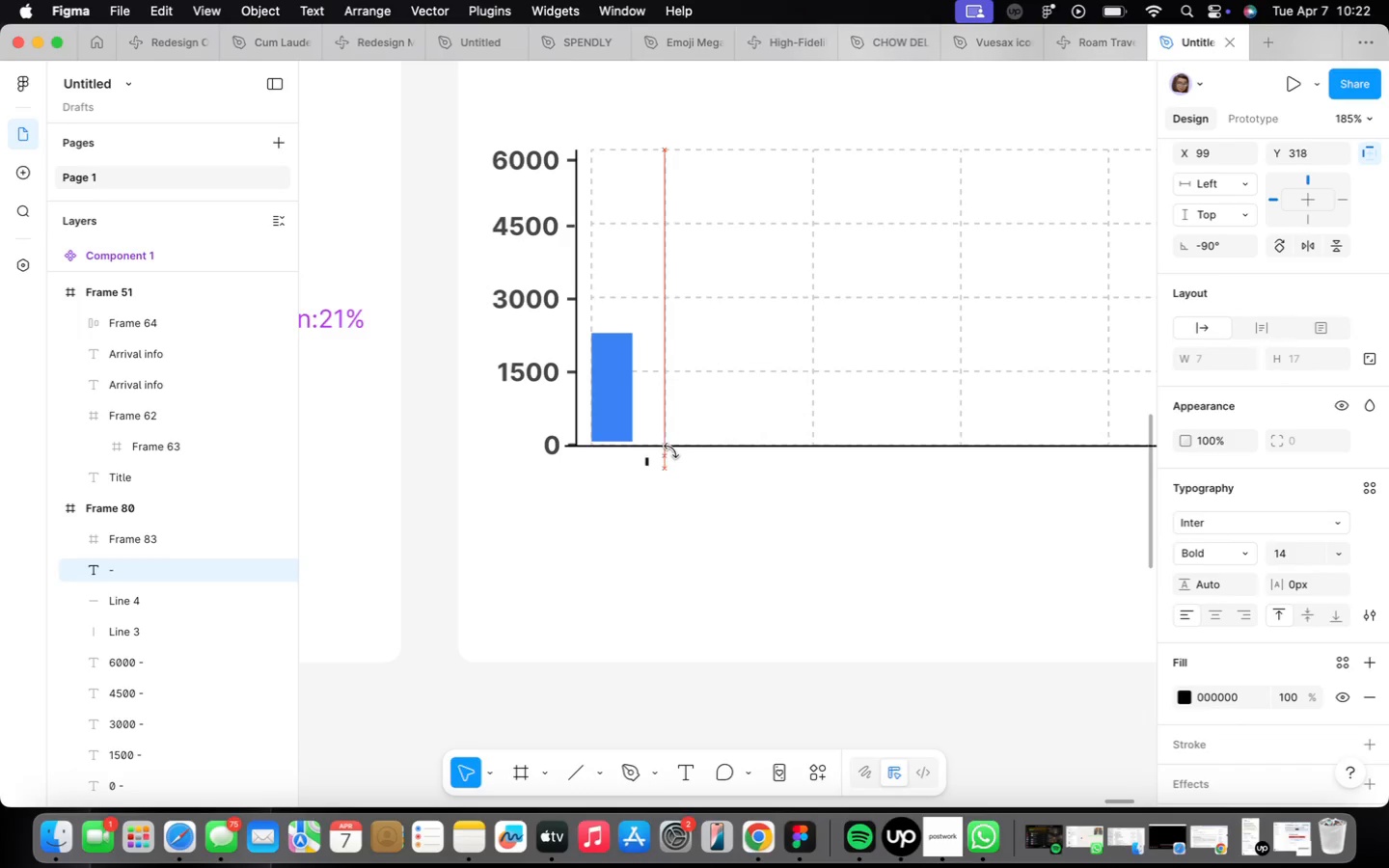 
key(ArrowUp)
 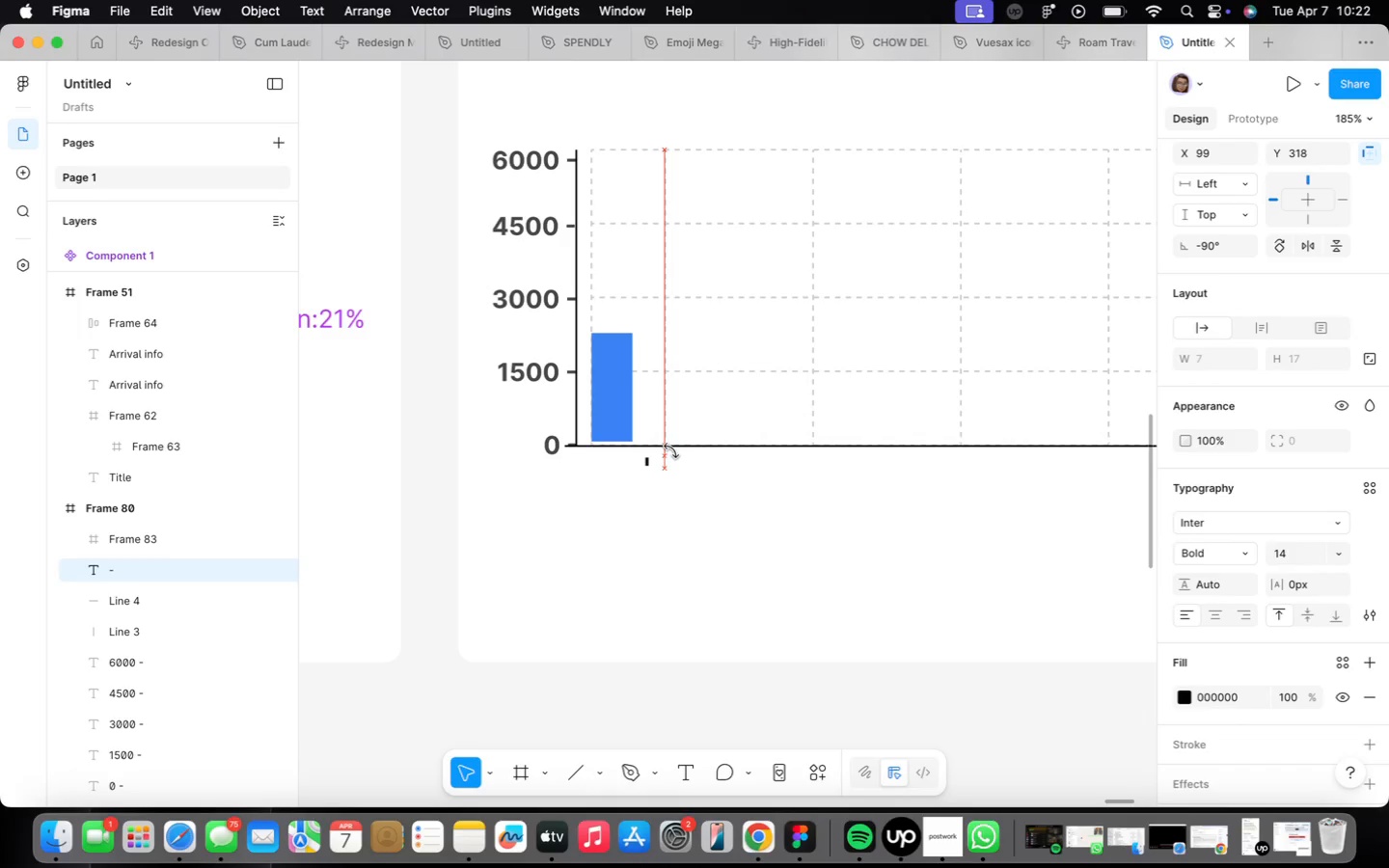 
key(ArrowUp)
 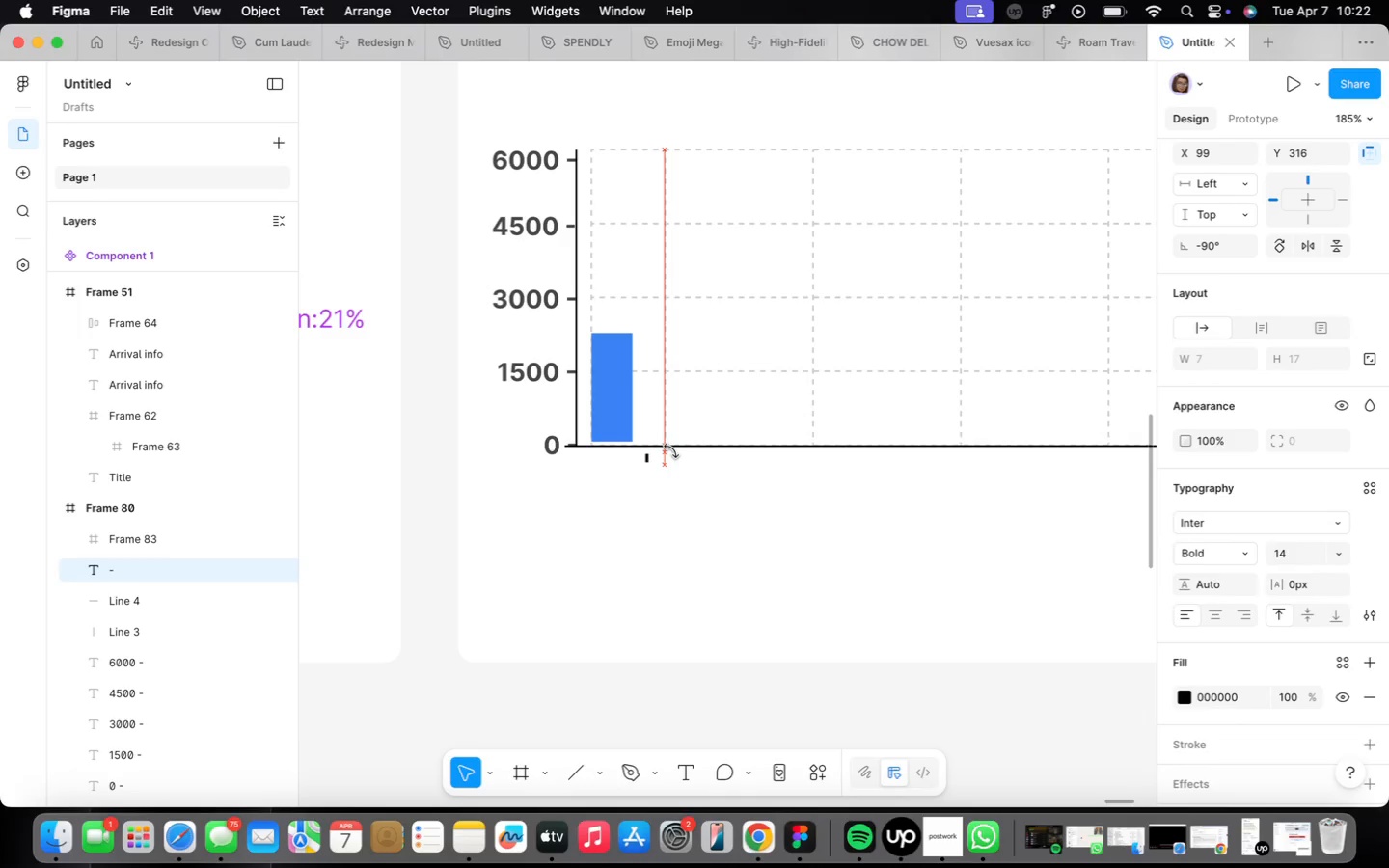 
key(ArrowUp)
 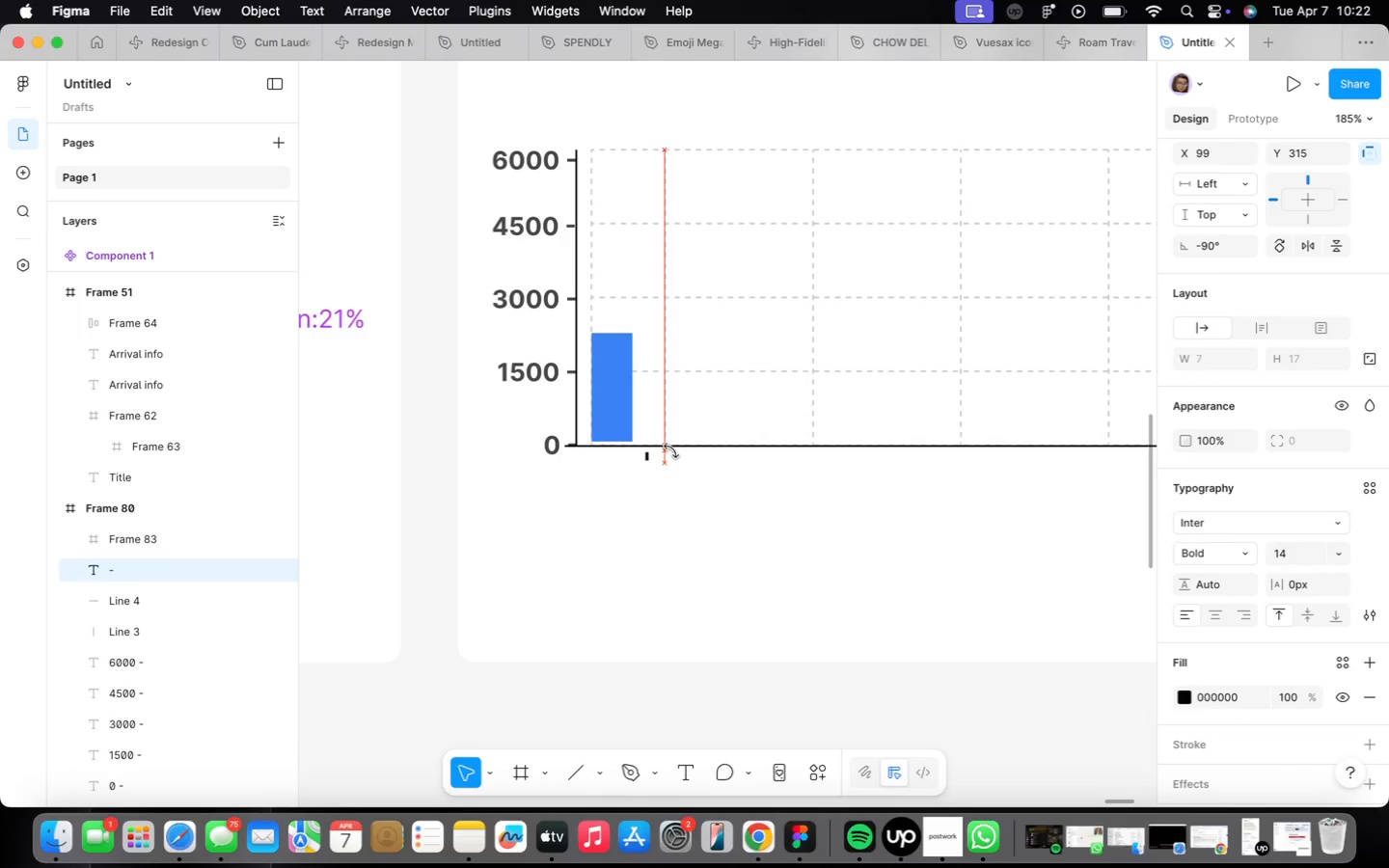 
key(ArrowUp)
 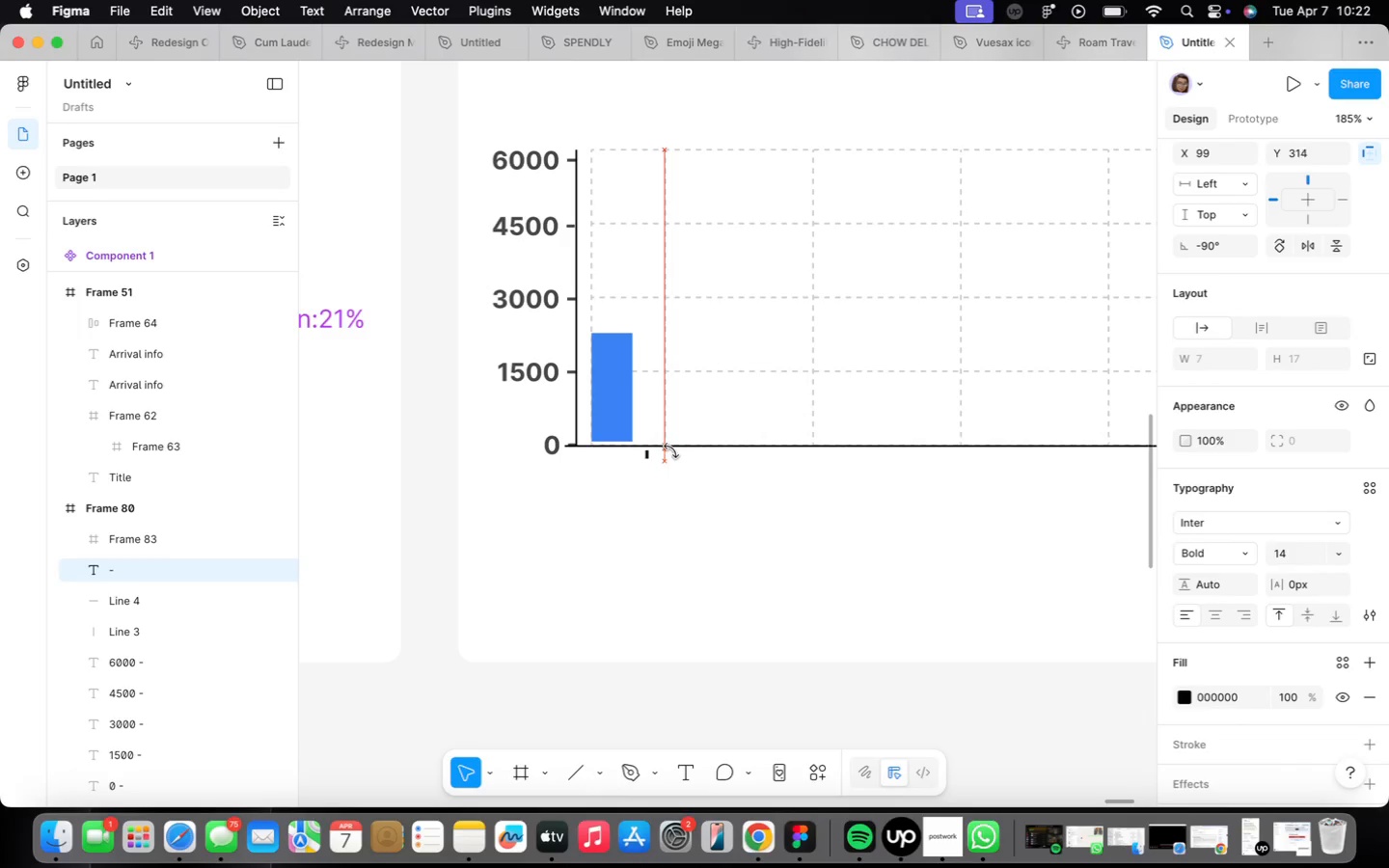 
key(ArrowUp)
 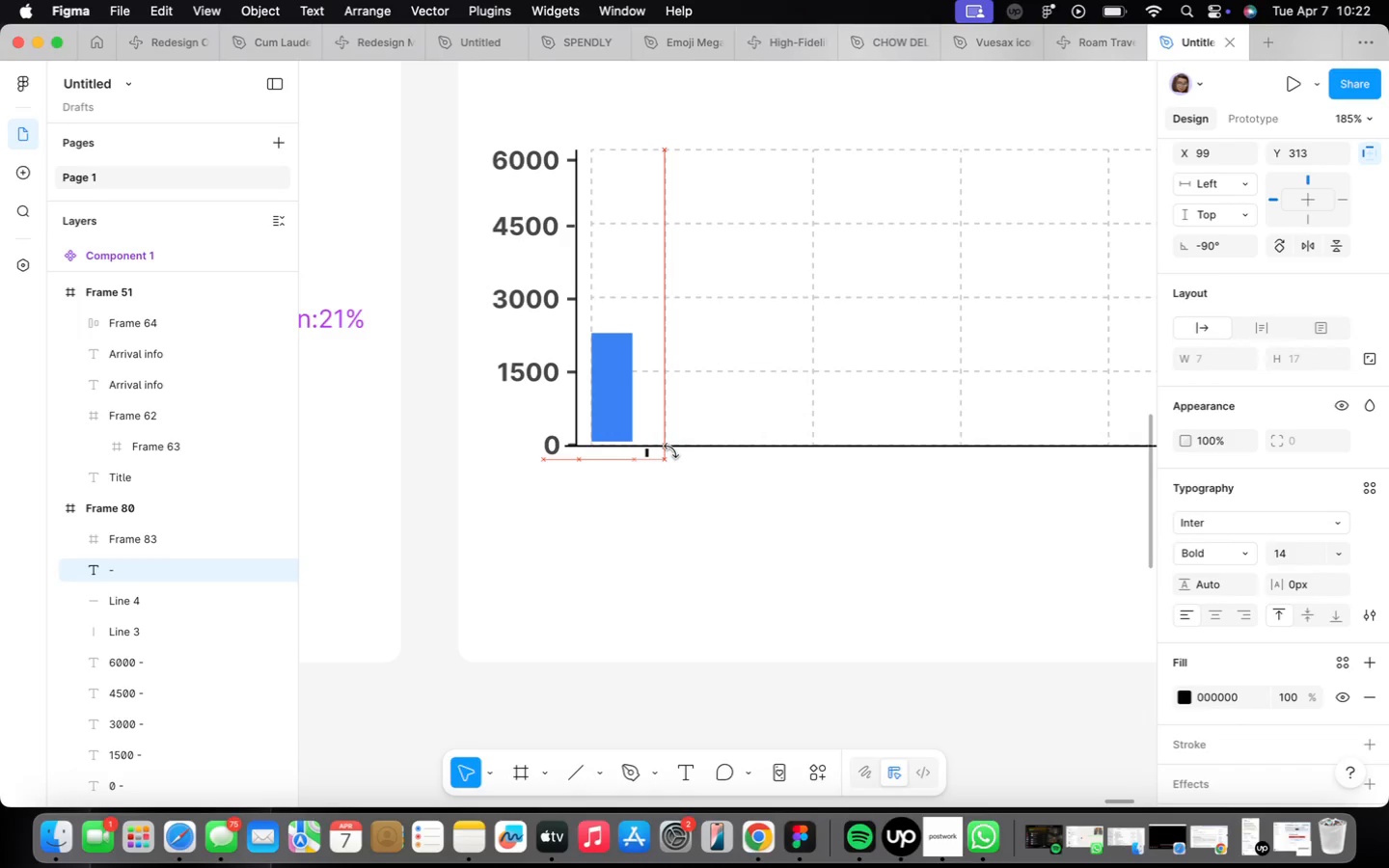 
key(ArrowUp)
 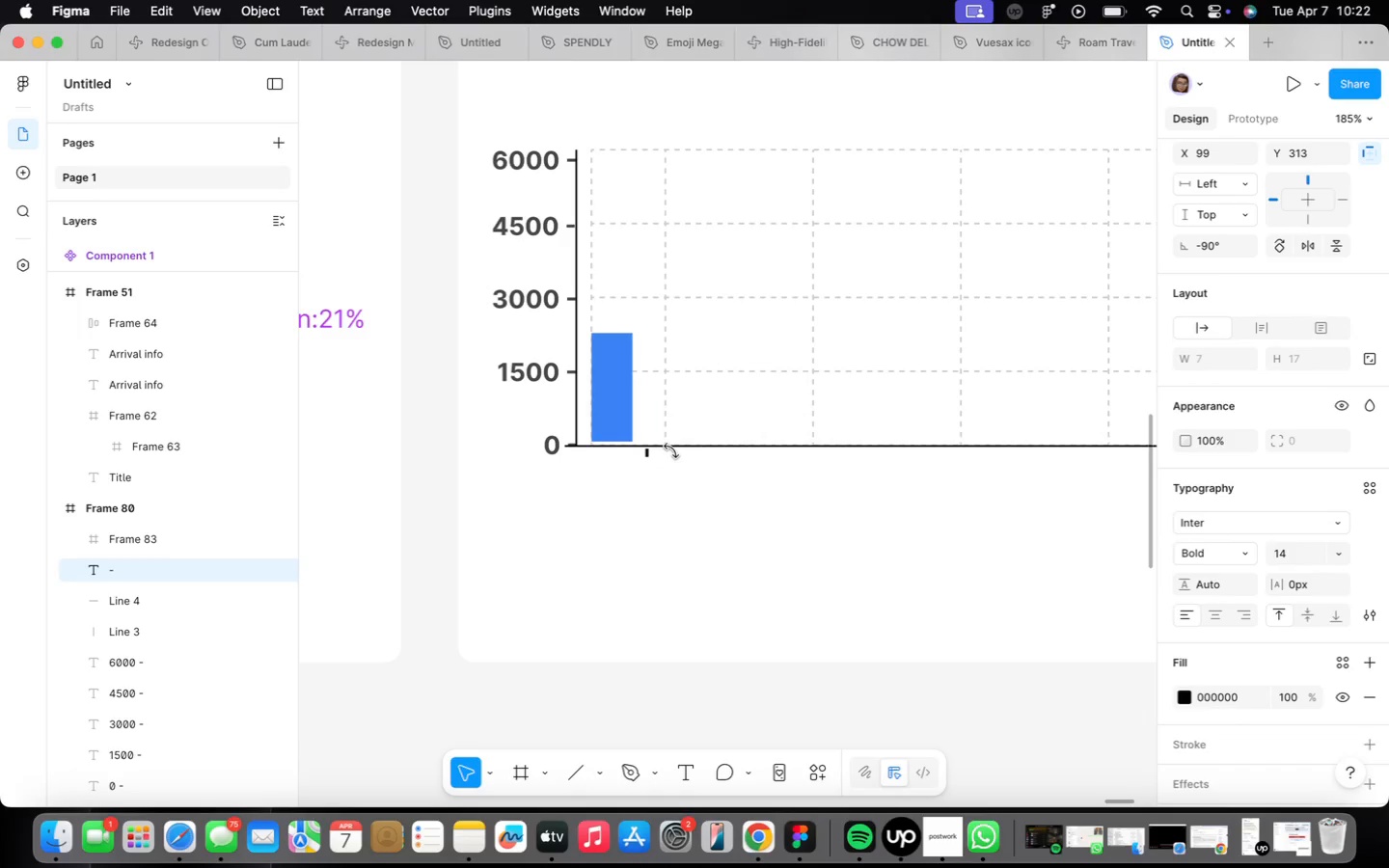 
key(ArrowLeft)
 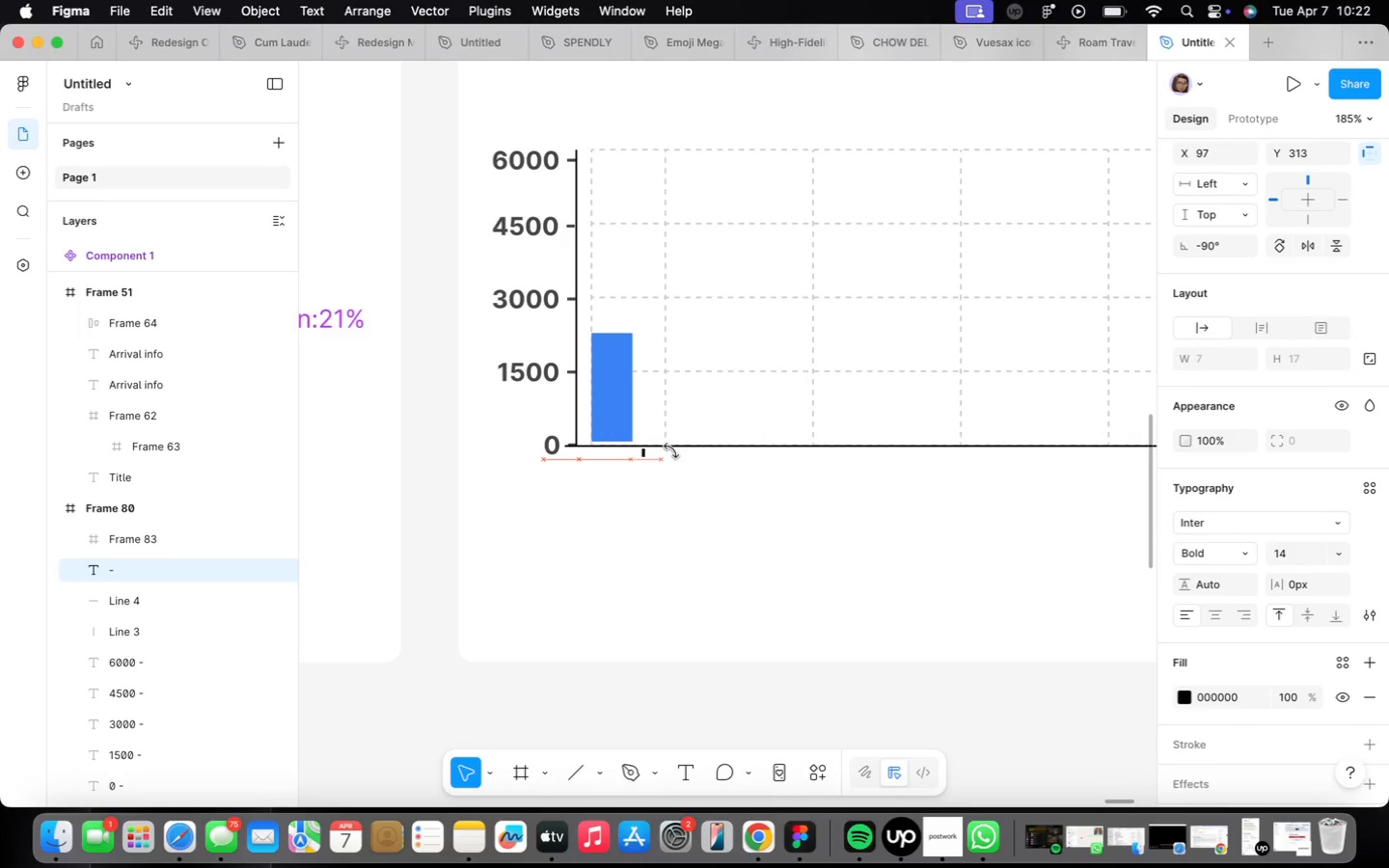 
key(ArrowLeft)
 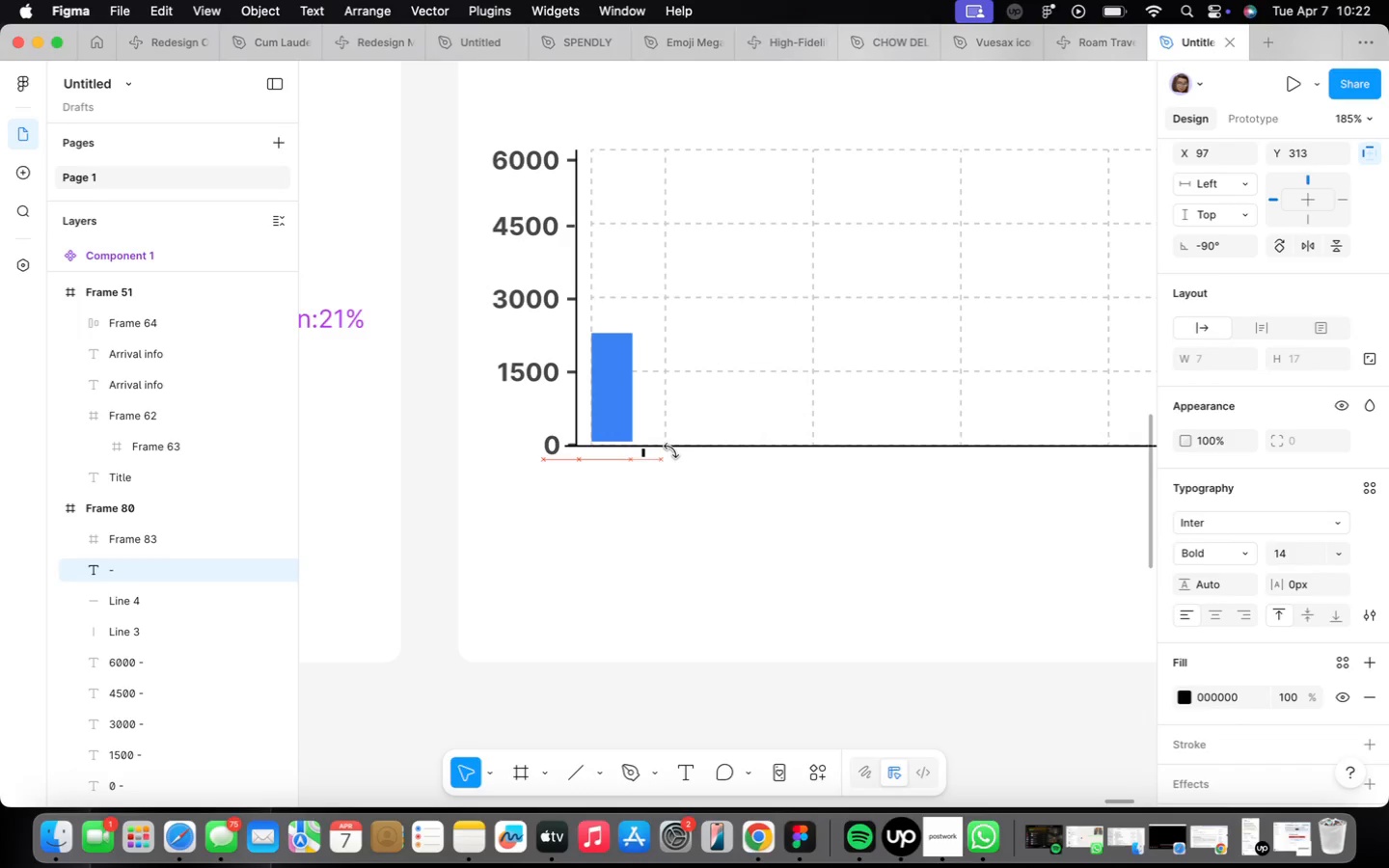 
key(ArrowLeft)
 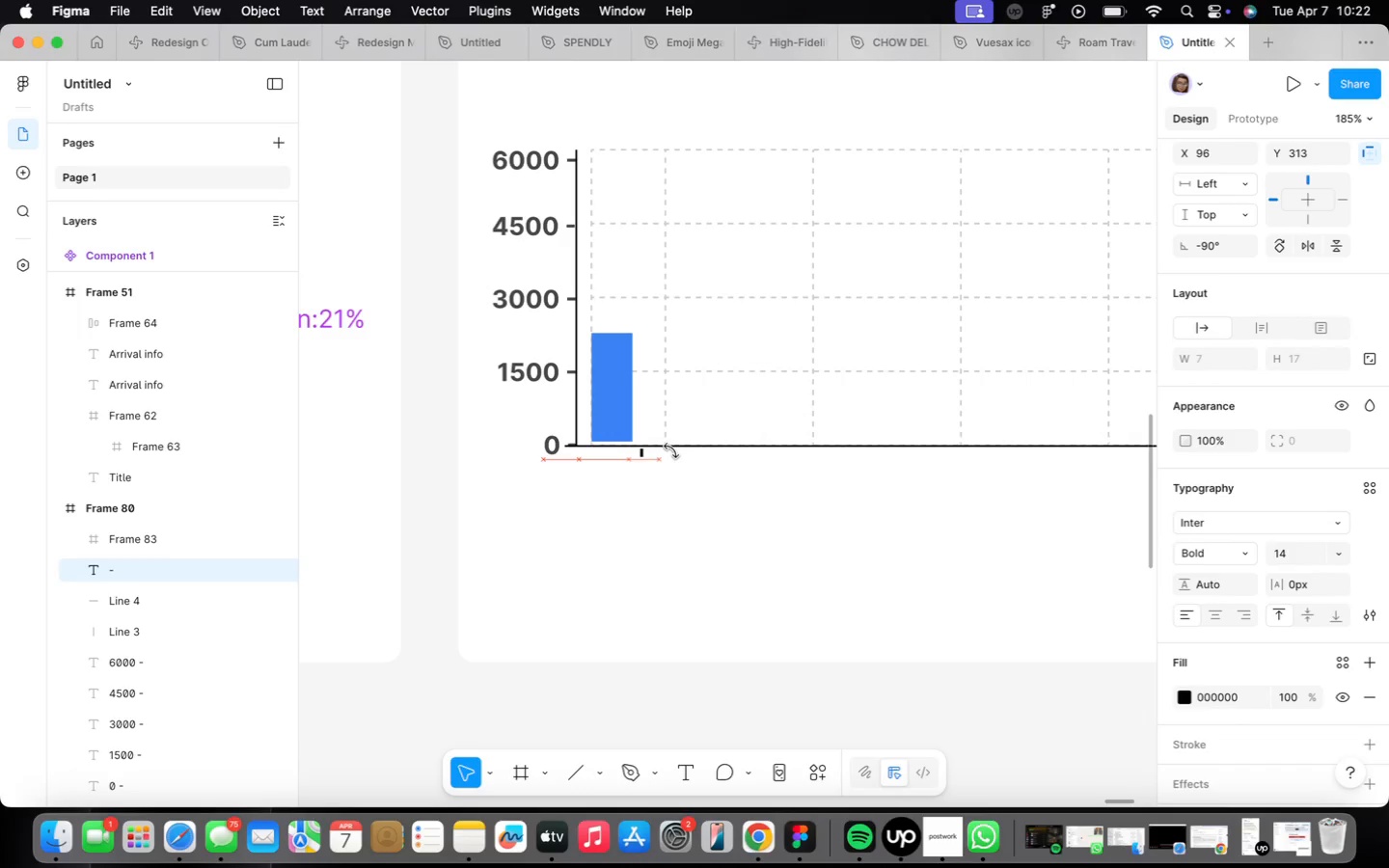 
key(ArrowLeft)
 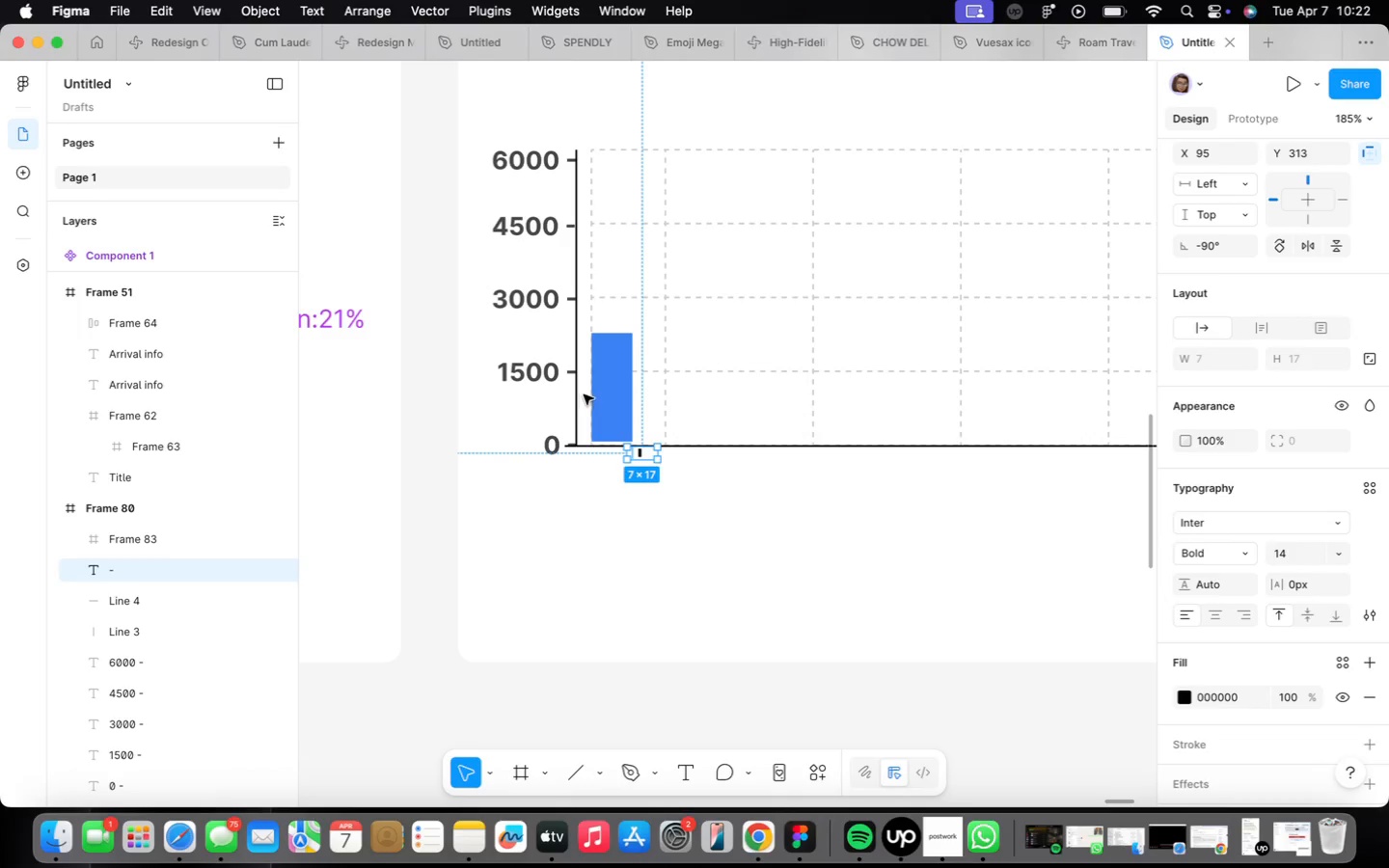 
left_click([616, 401])
 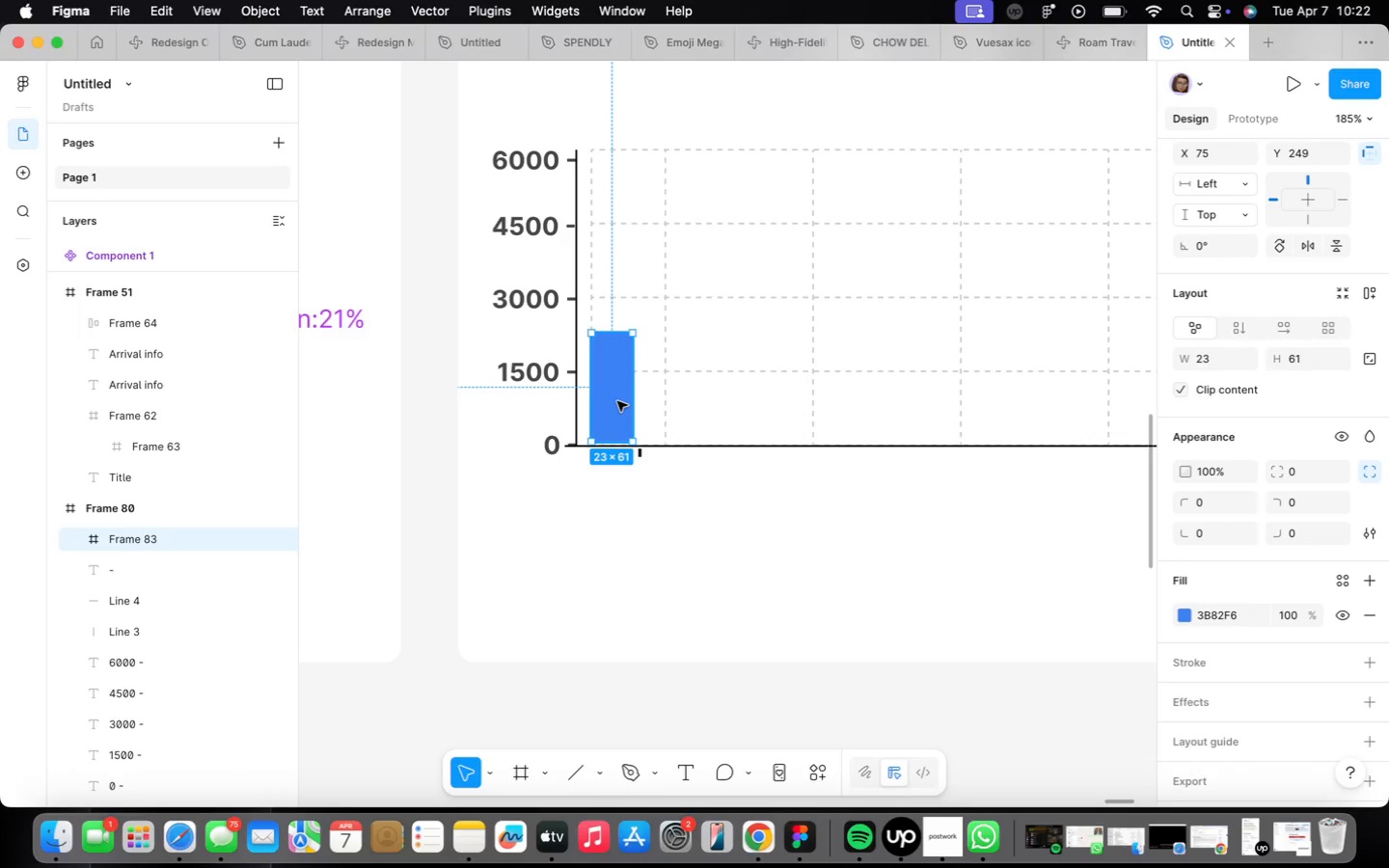 
key(ArrowDown)
 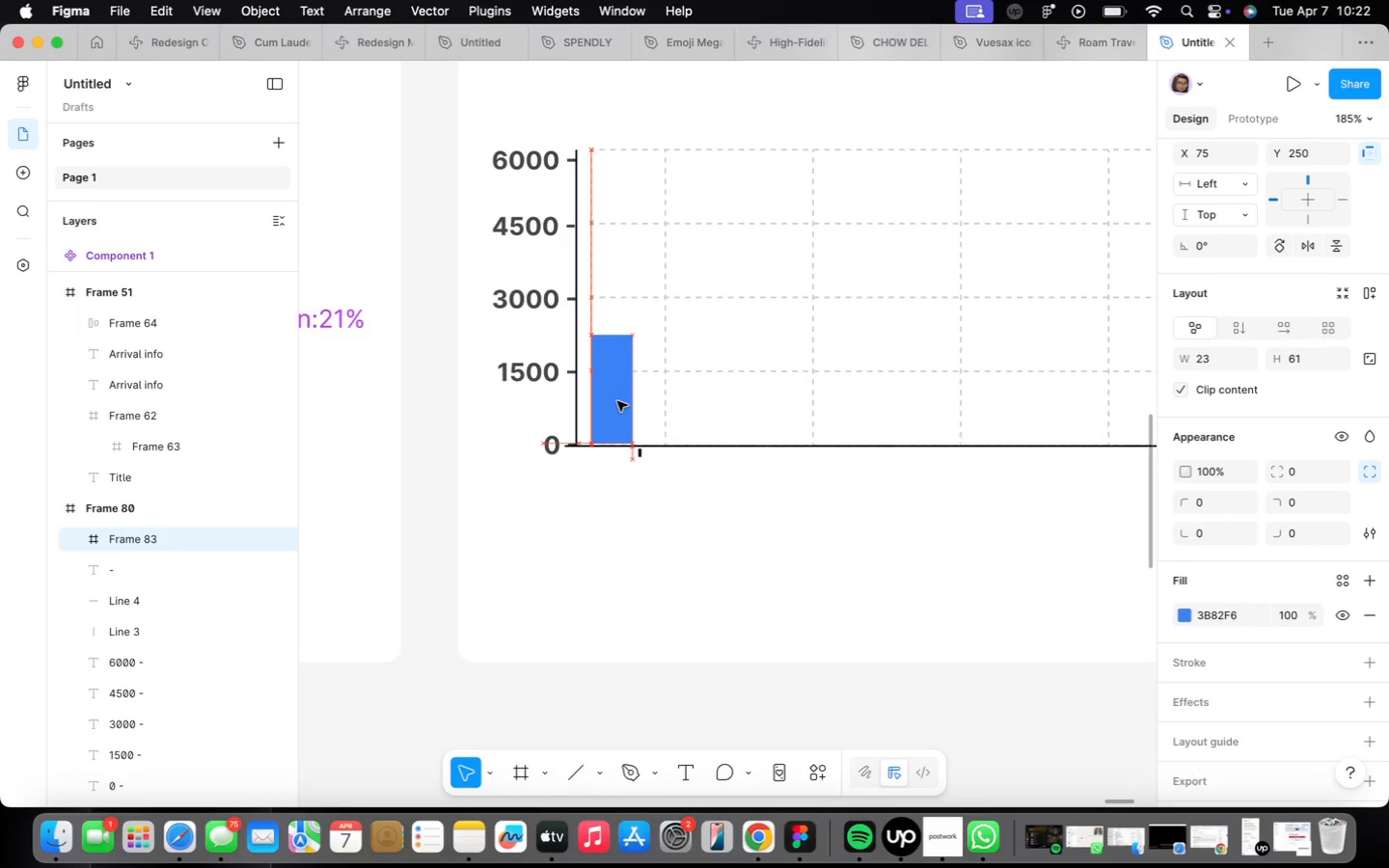 
key(ArrowDown)
 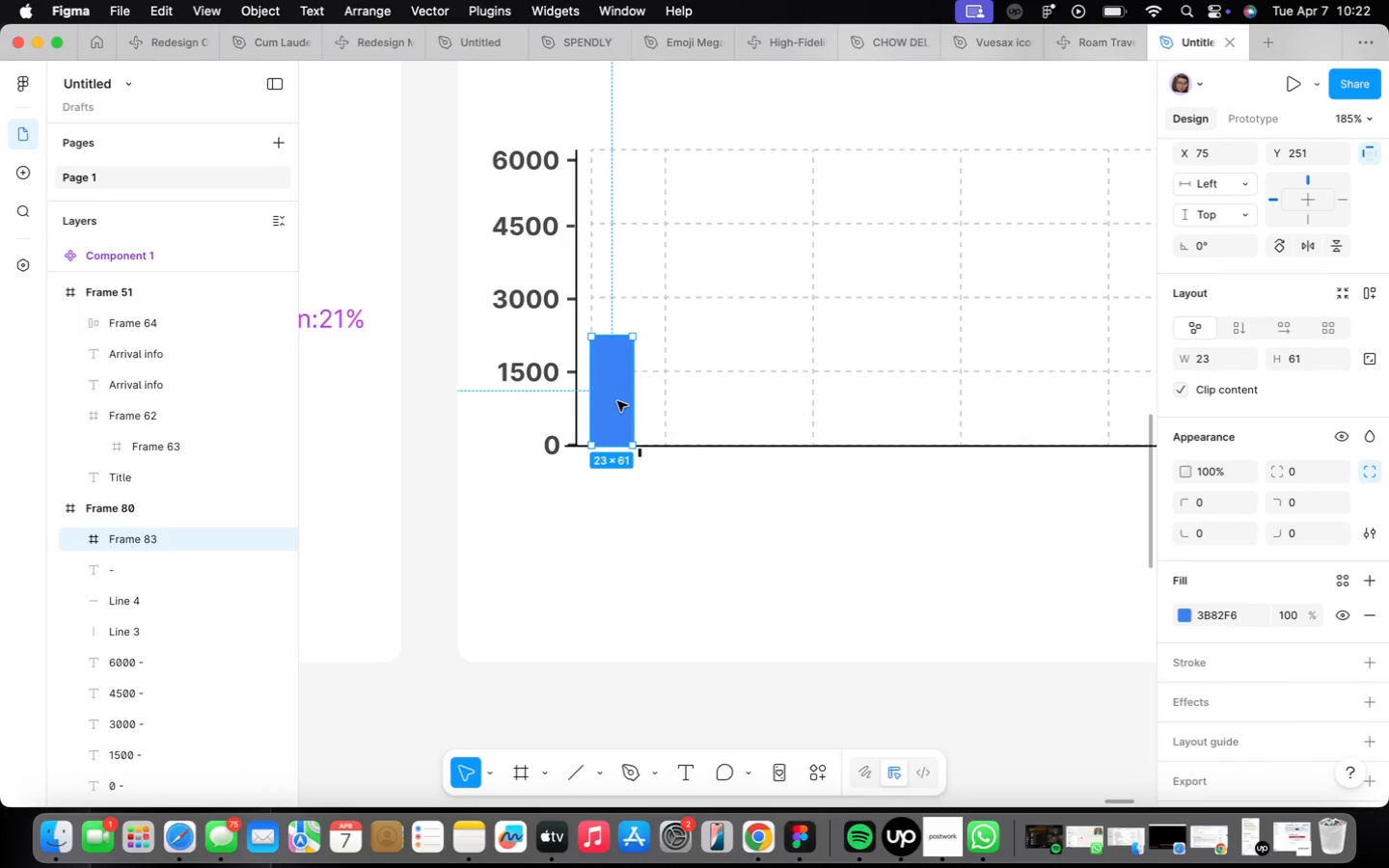 
scroll: coordinate [643, 468], scroll_direction: up, amount: 7.0
 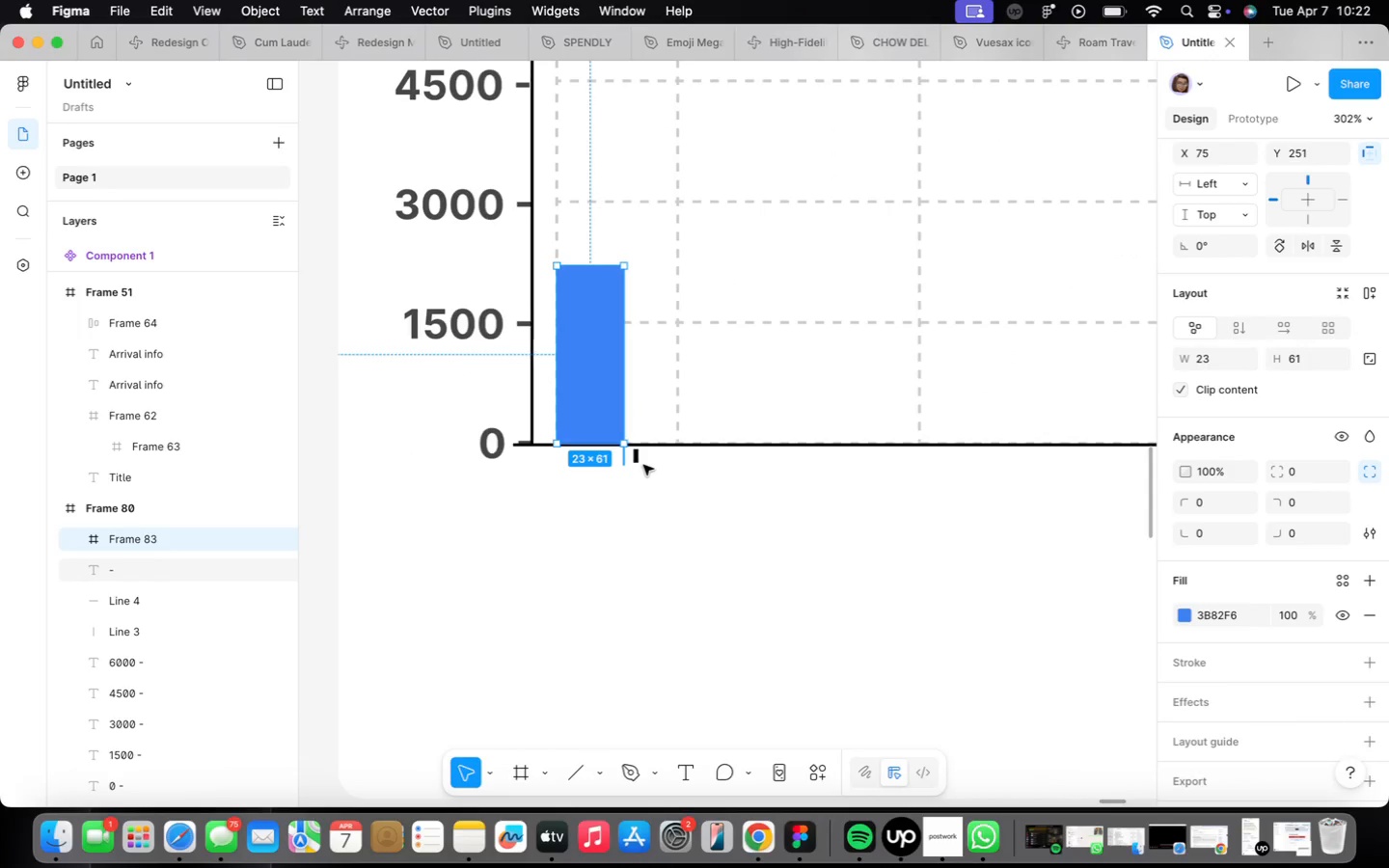 
left_click([643, 464])
 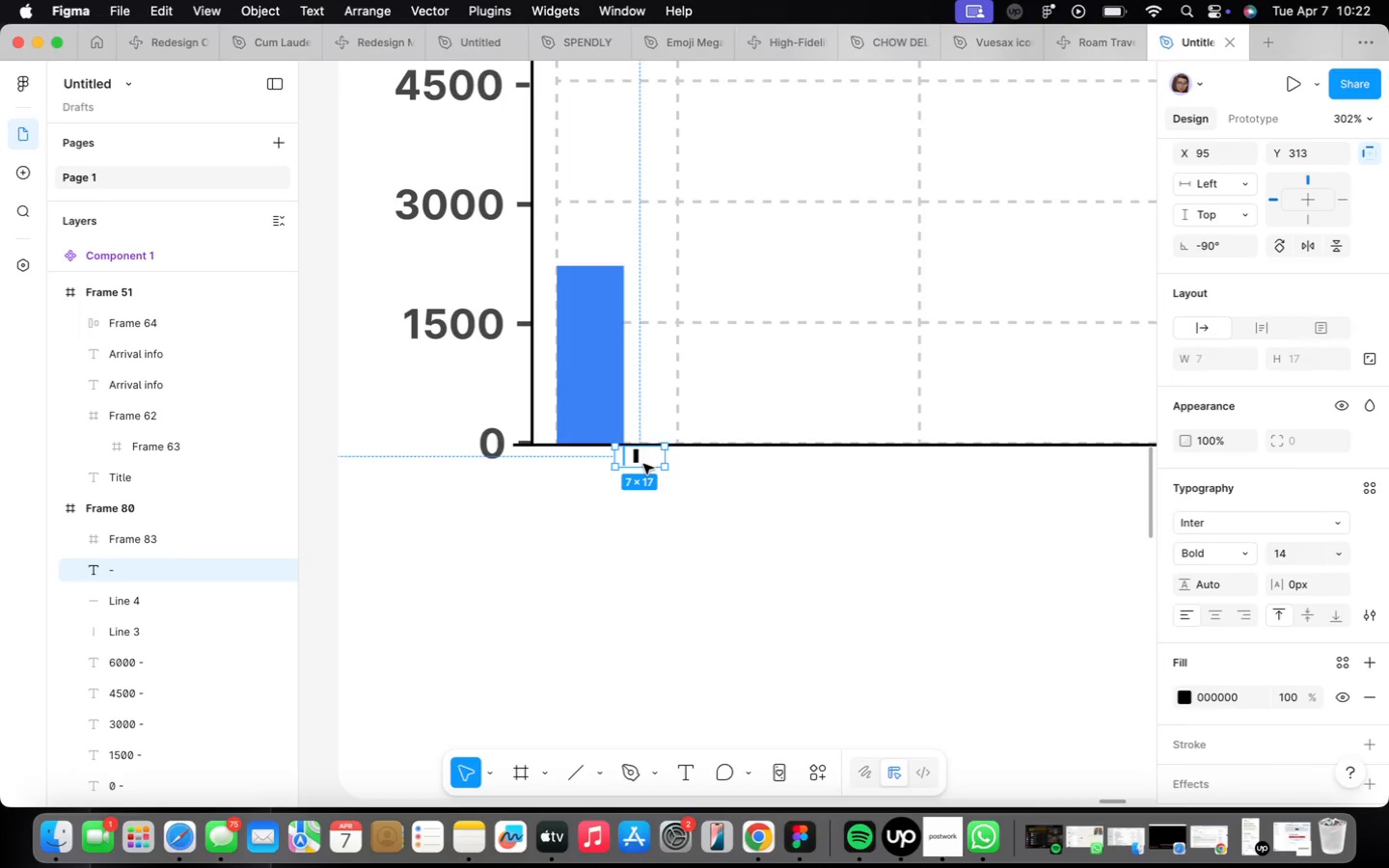 
key(ArrowLeft)
 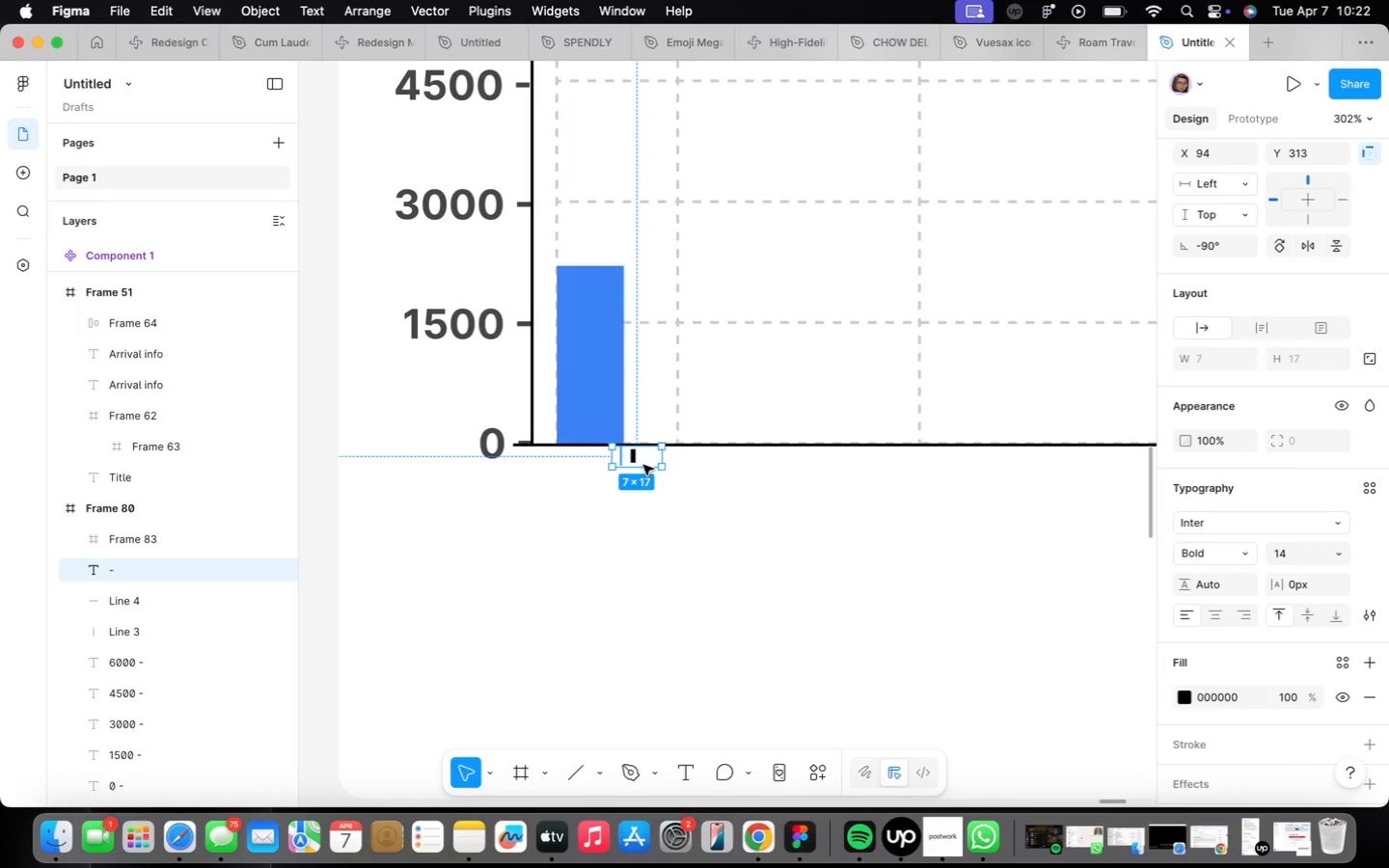 
scroll: coordinate [643, 464], scroll_direction: down, amount: 9.0
 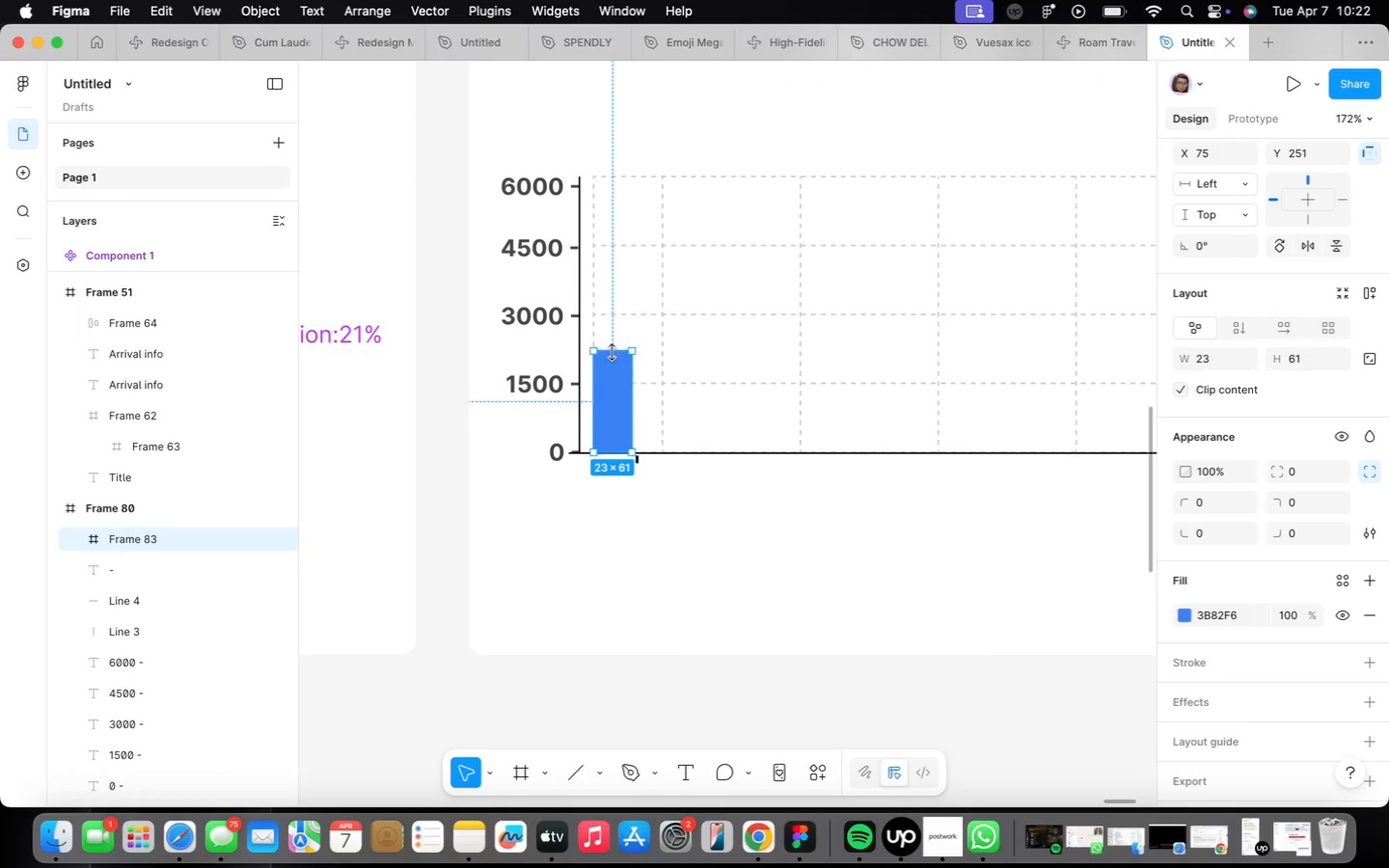 
left_click_drag(start_coordinate=[613, 346], to_coordinate=[645, 176])
 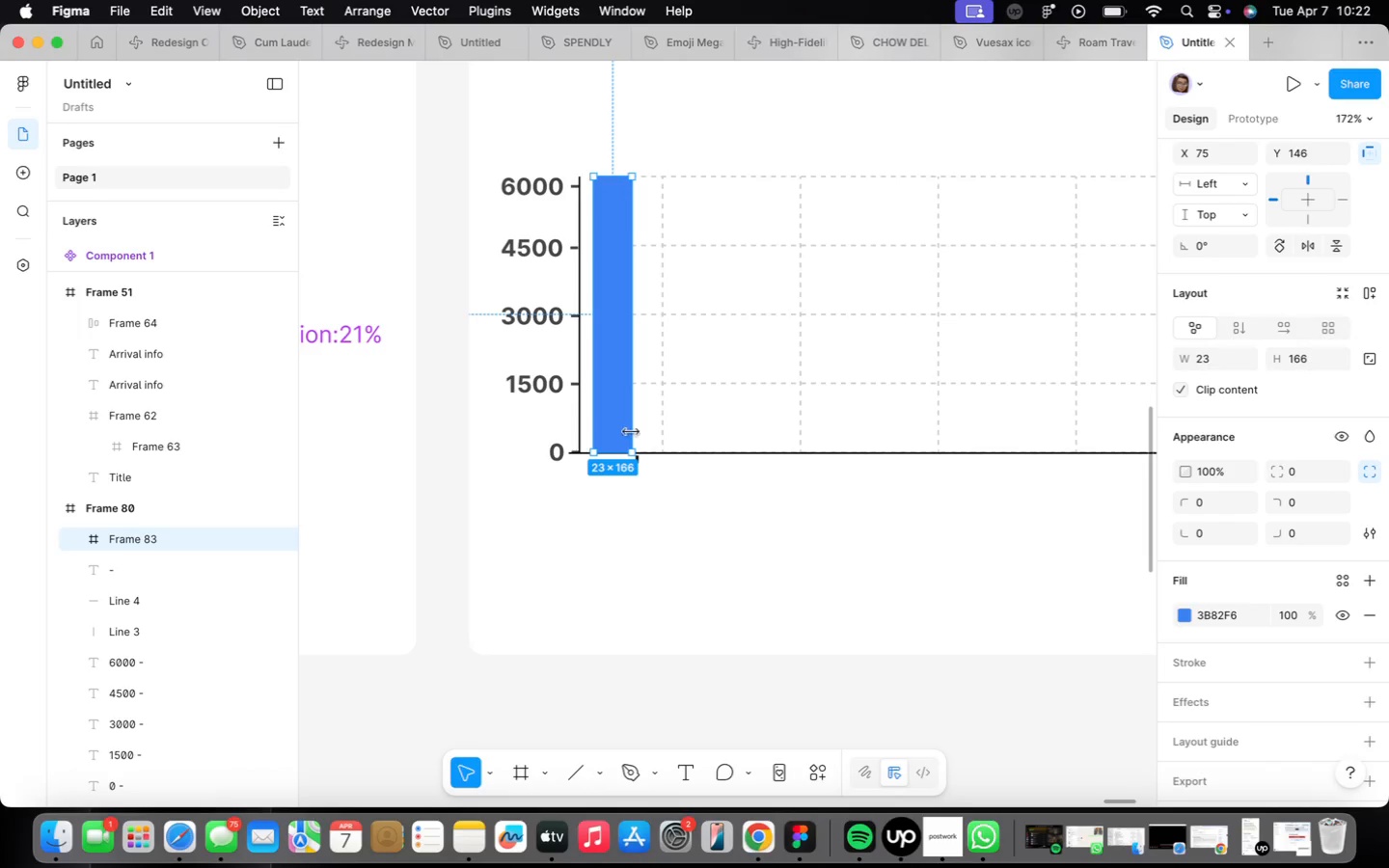 
scroll: coordinate [633, 458], scroll_direction: up, amount: 6.0
 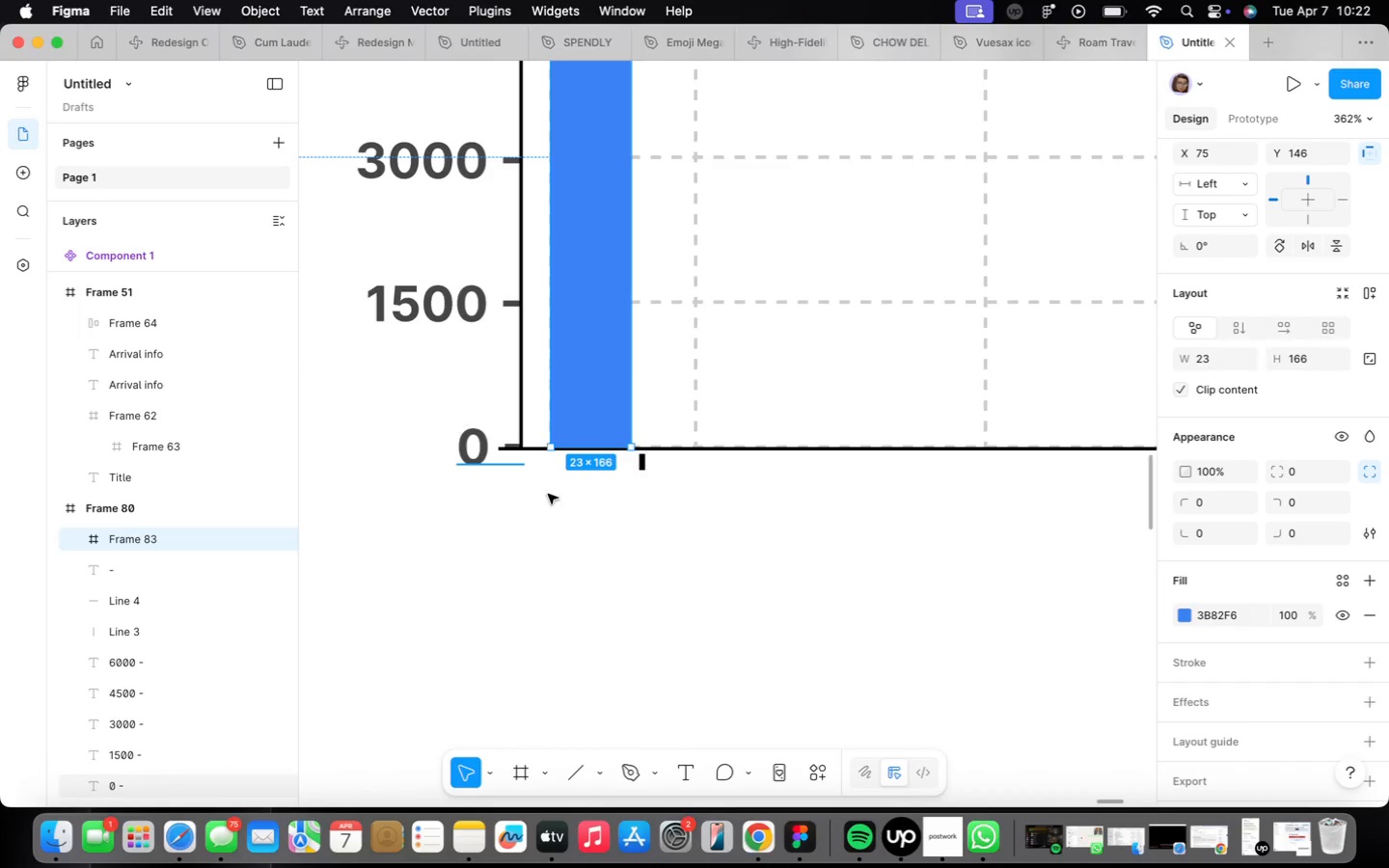 
left_click([667, 521])
 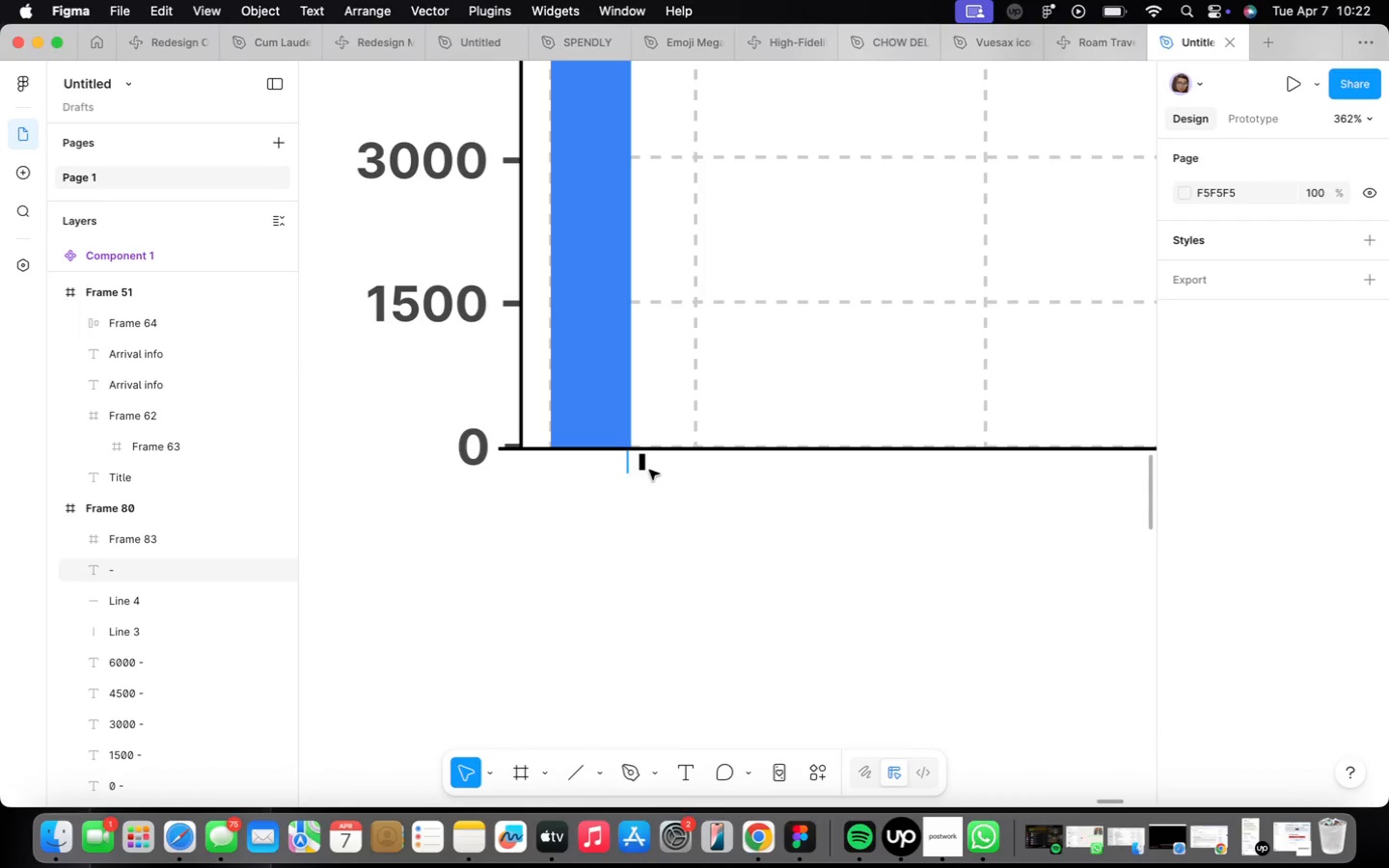 
left_click([646, 460])
 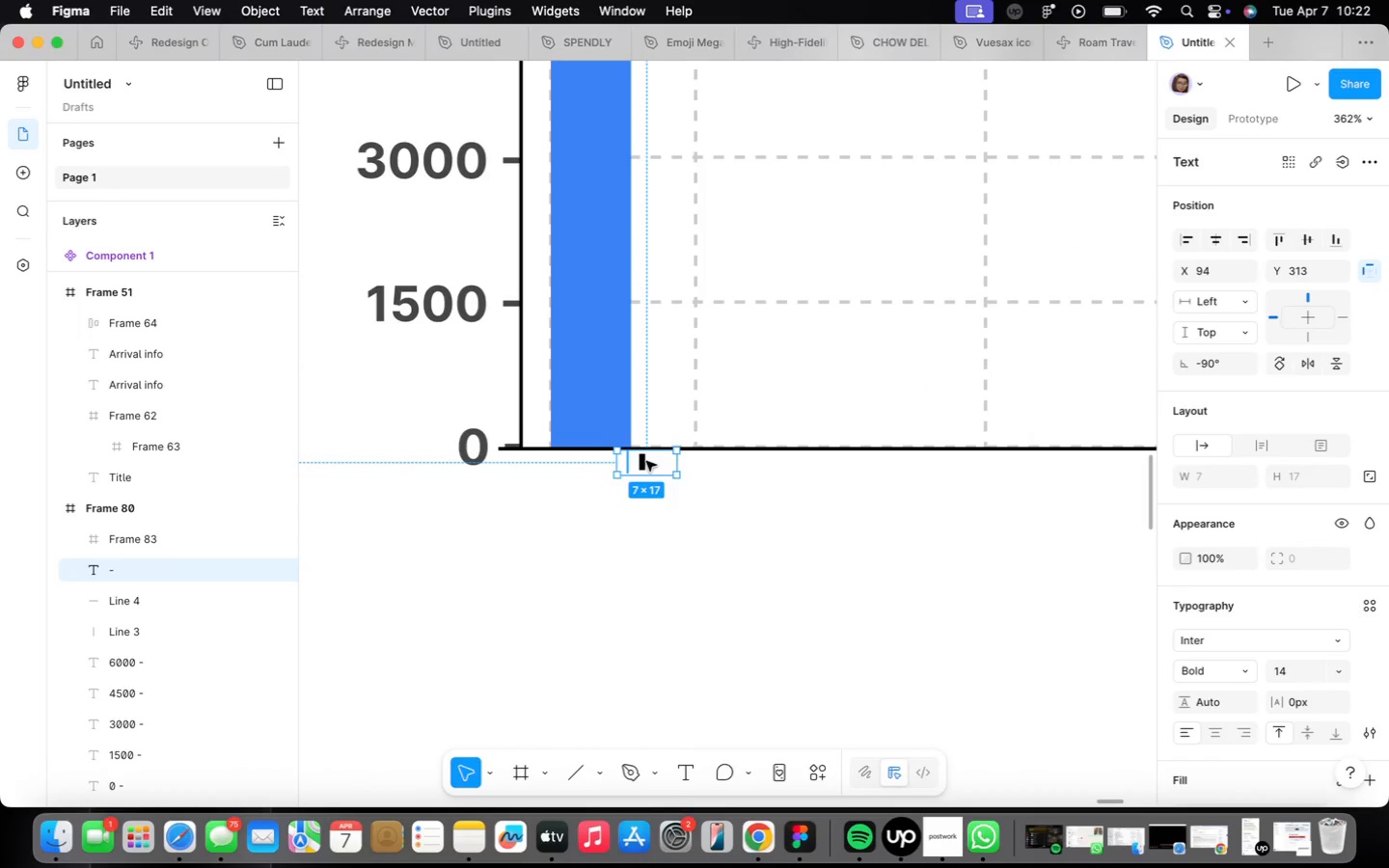 
key(ArrowUp)
 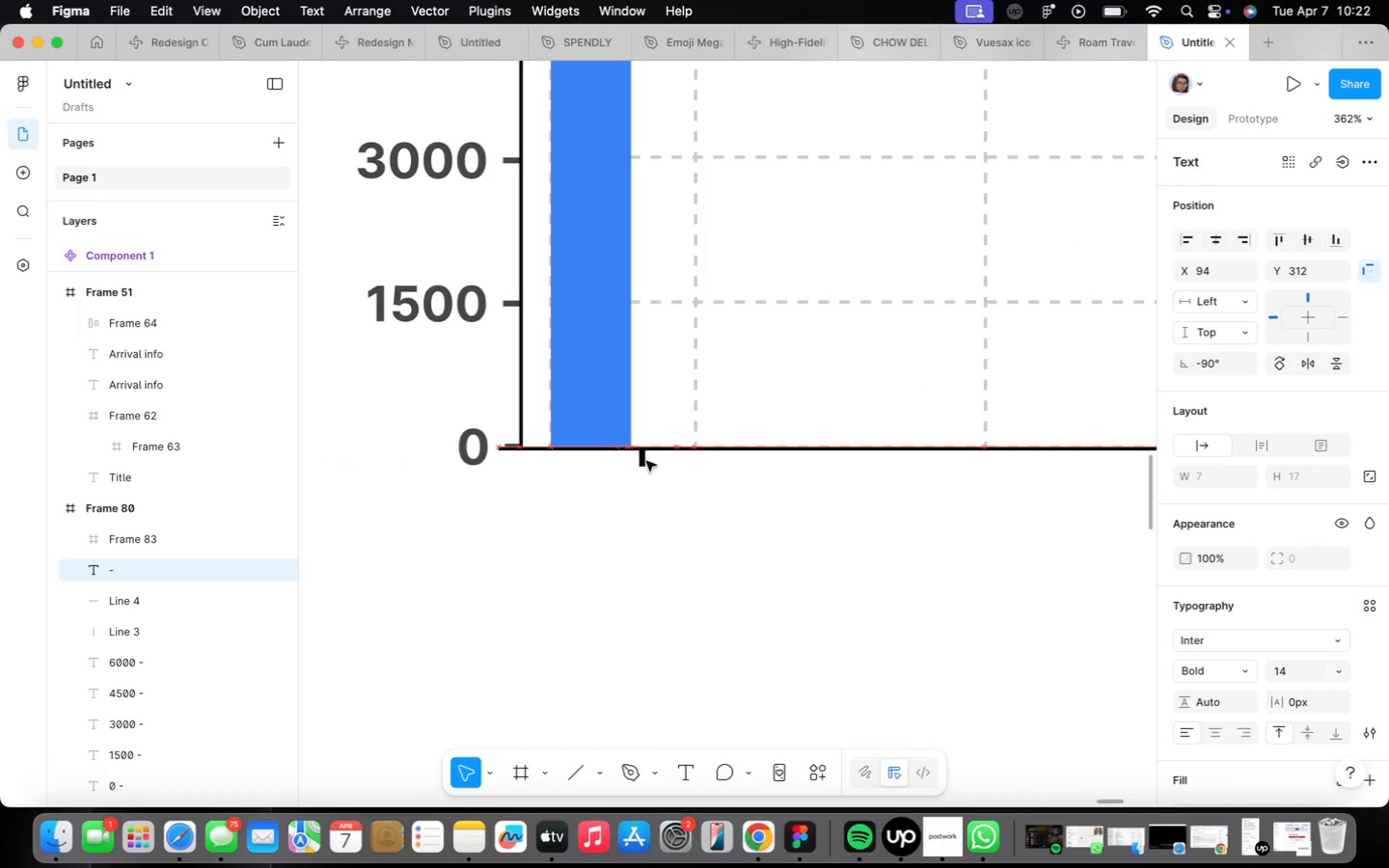 
key(ArrowUp)
 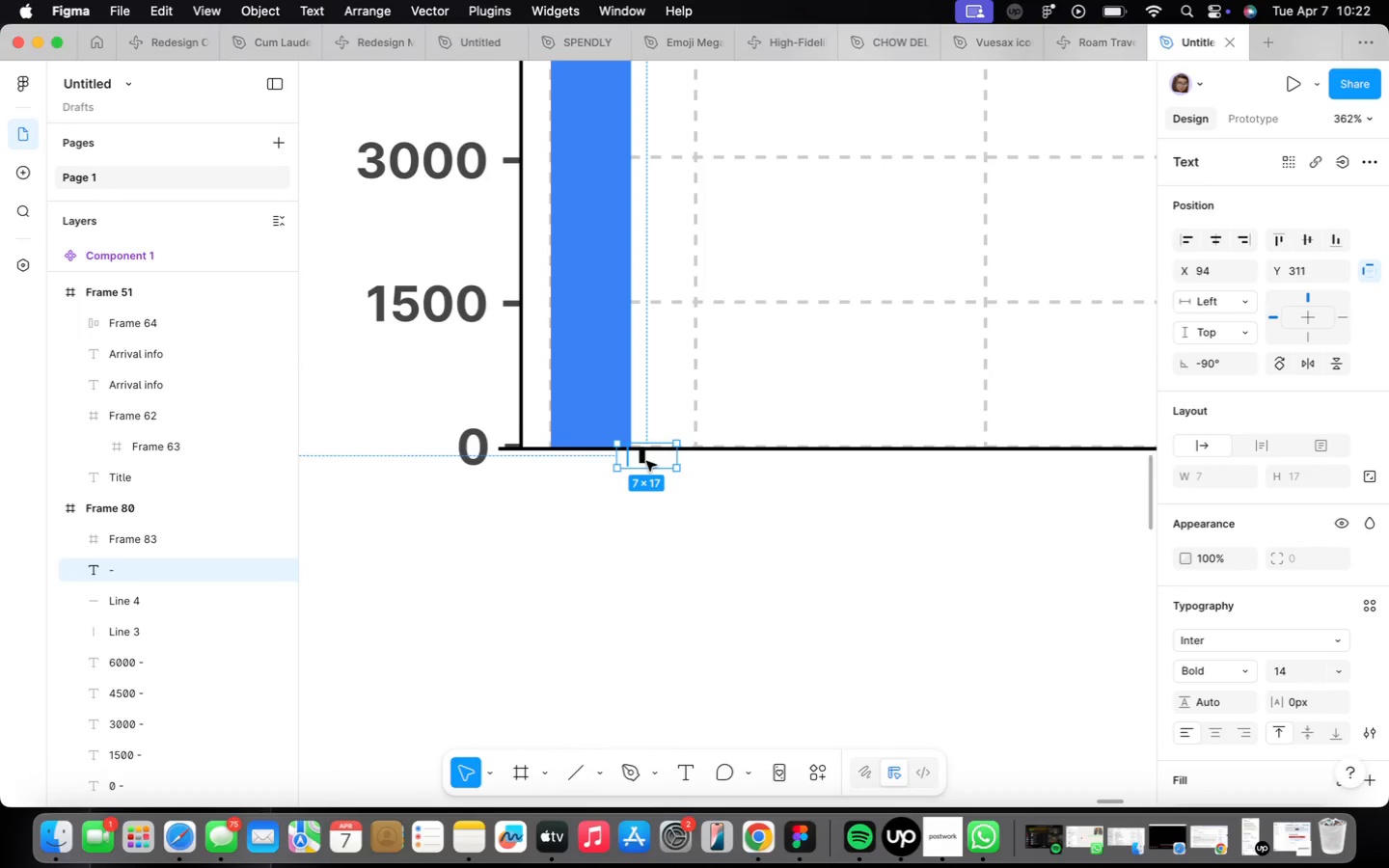 
scroll: coordinate [647, 463], scroll_direction: down, amount: 11.0
 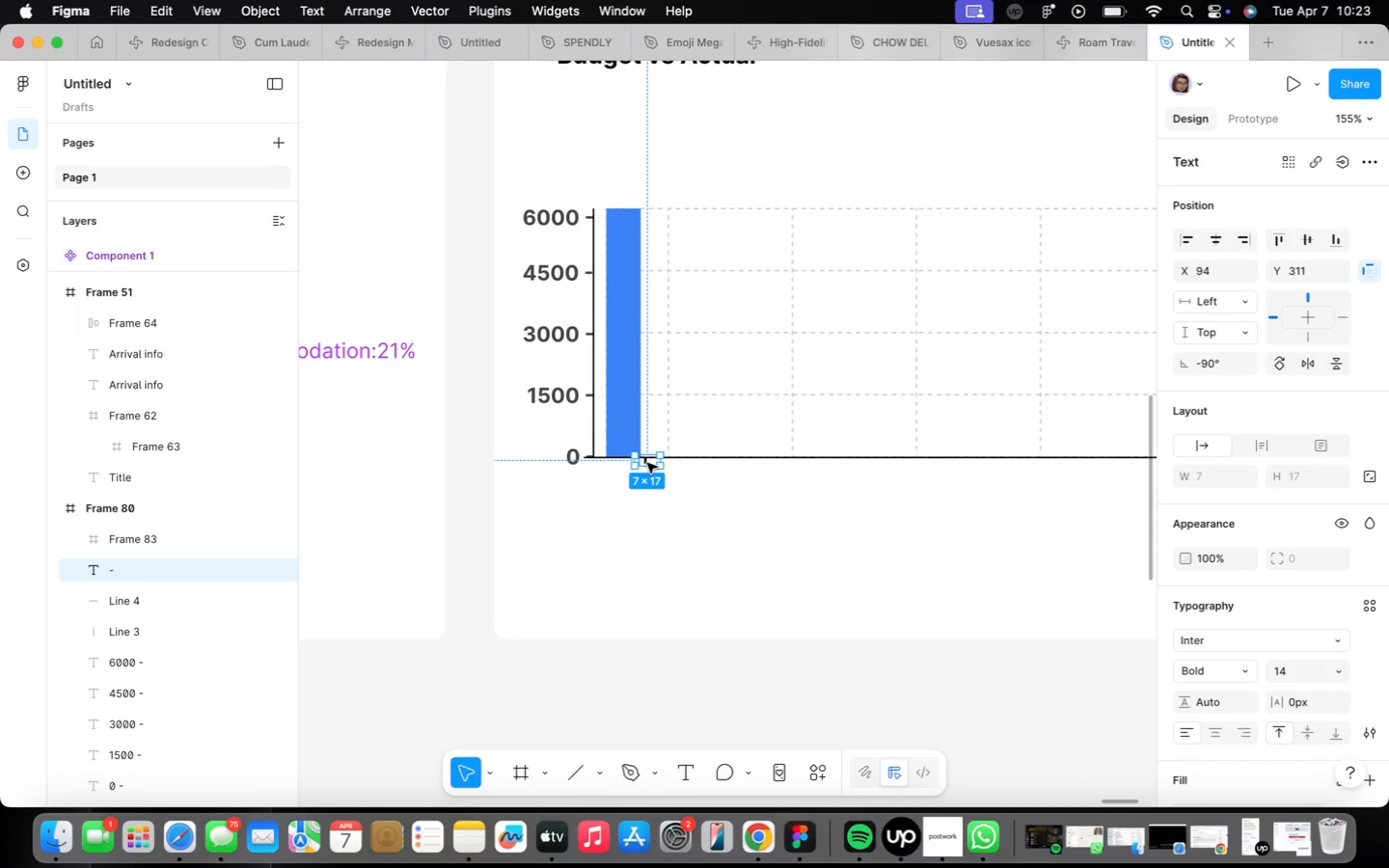 
wait(47.8)
 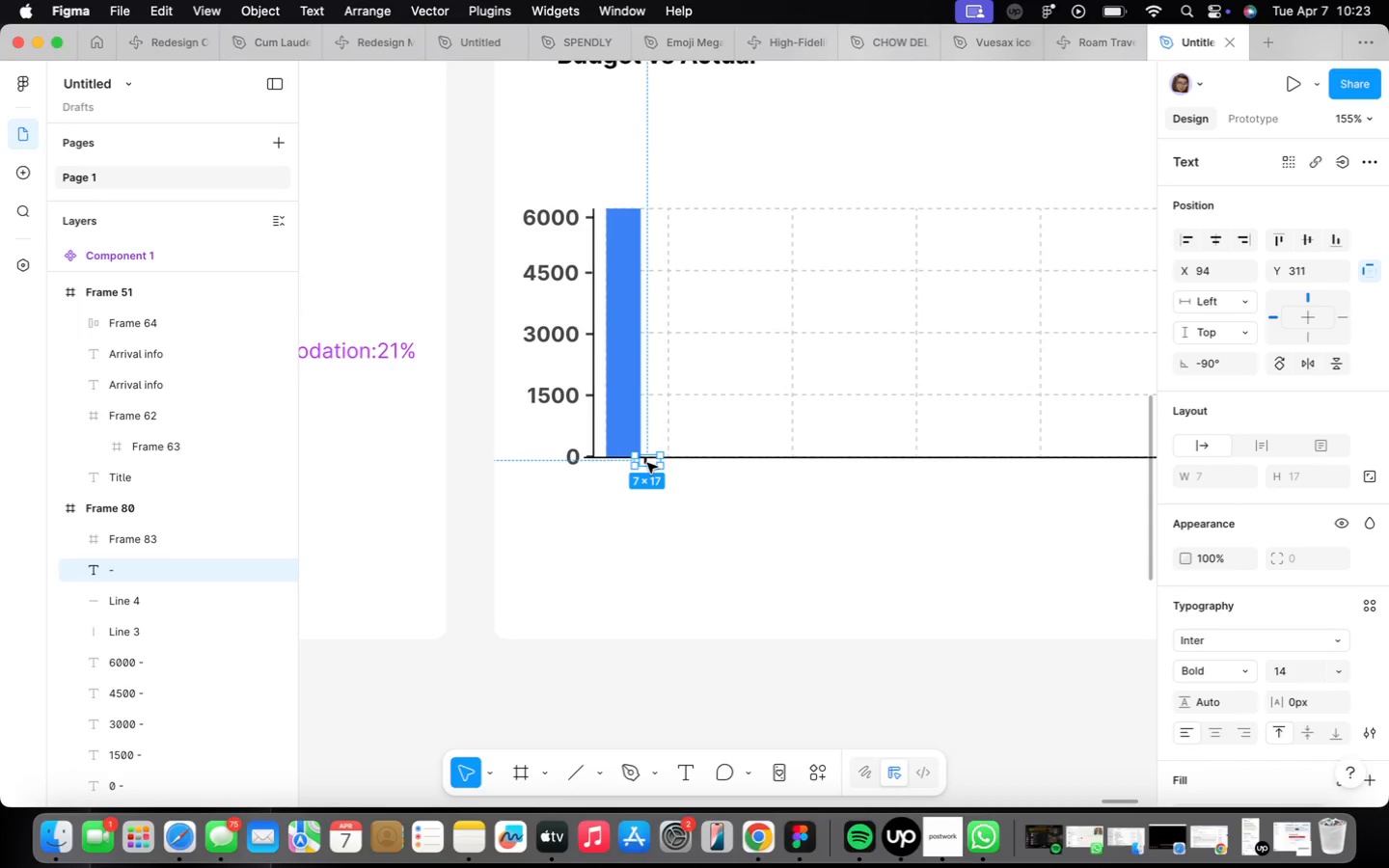 
left_click_drag(start_coordinate=[626, 531], to_coordinate=[633, 531])
 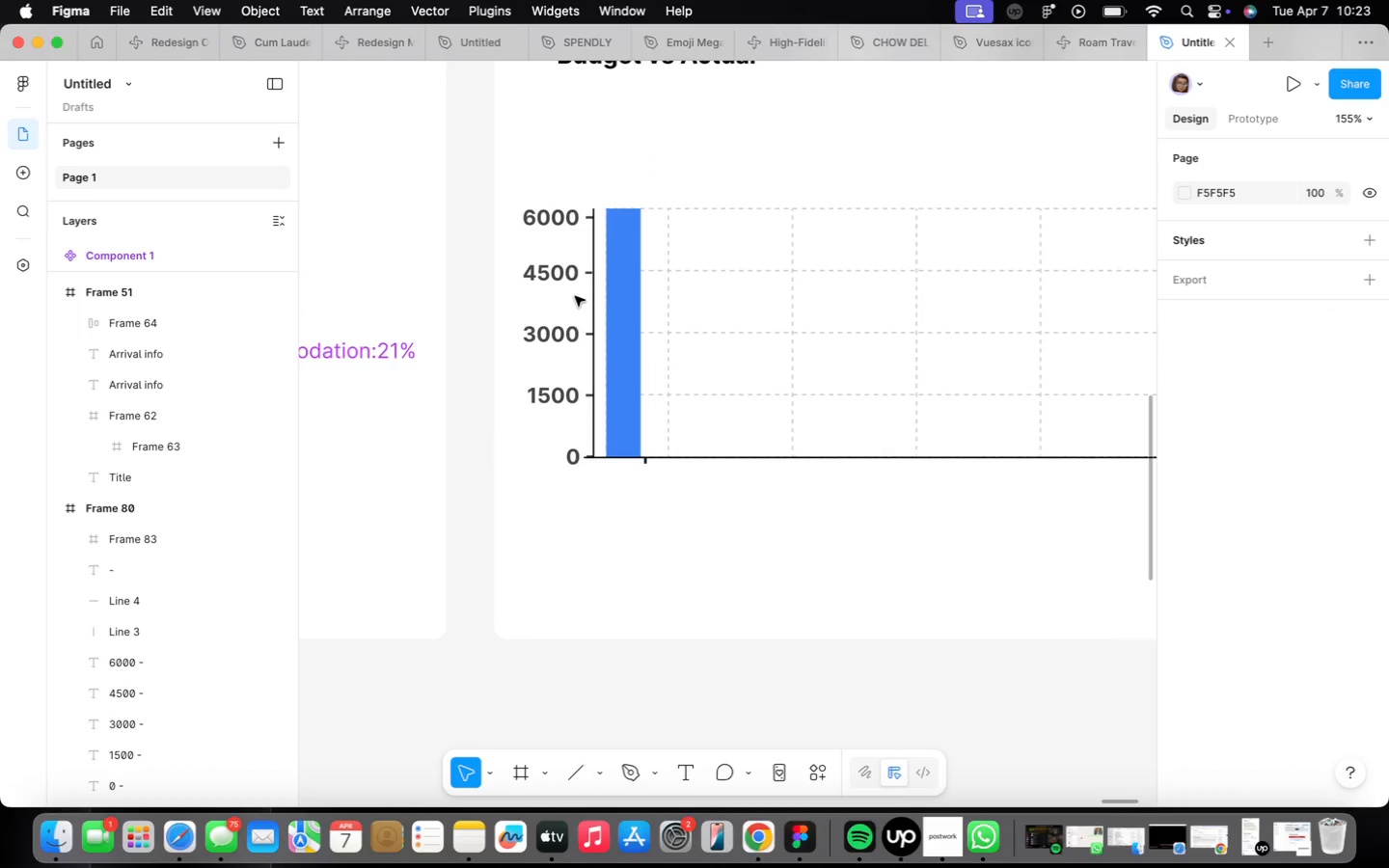 
scroll: coordinate [586, 293], scroll_direction: down, amount: 5.0
 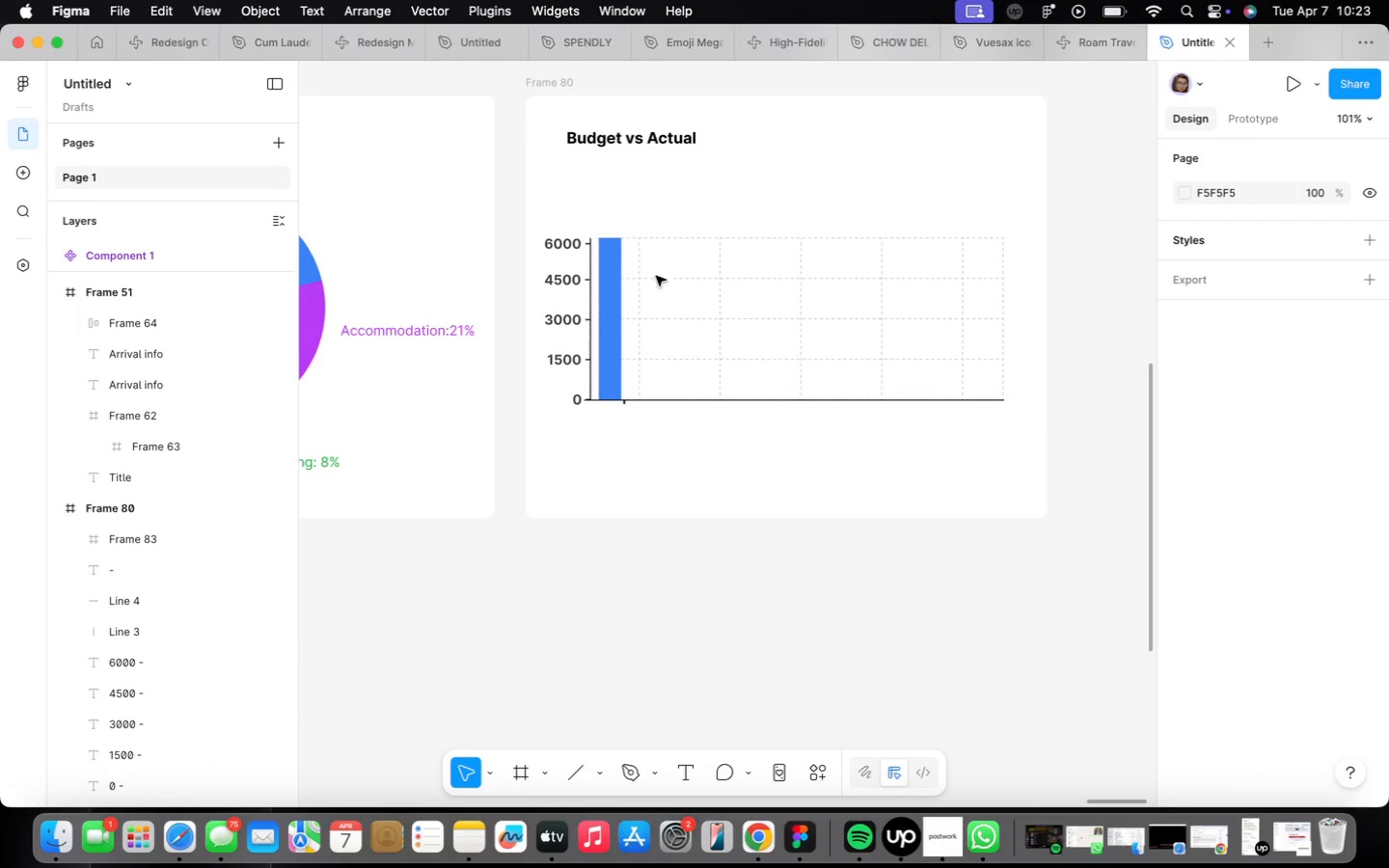 
left_click([567, 316])
 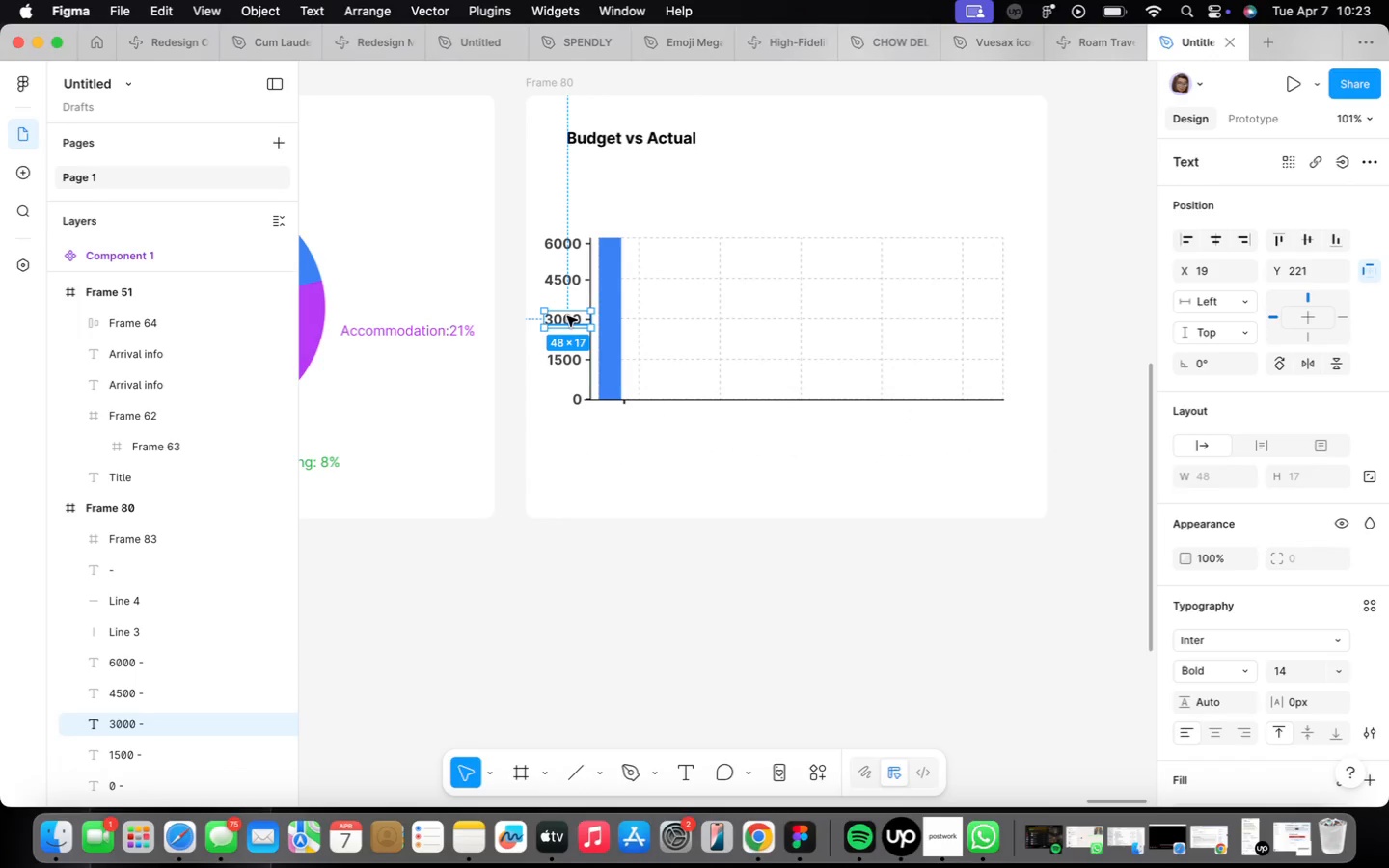 
hold_key(key=OptionLeft, duration=0.96)
left_click_drag(start_coordinate=[567, 316], to_coordinate=[613, 421])
 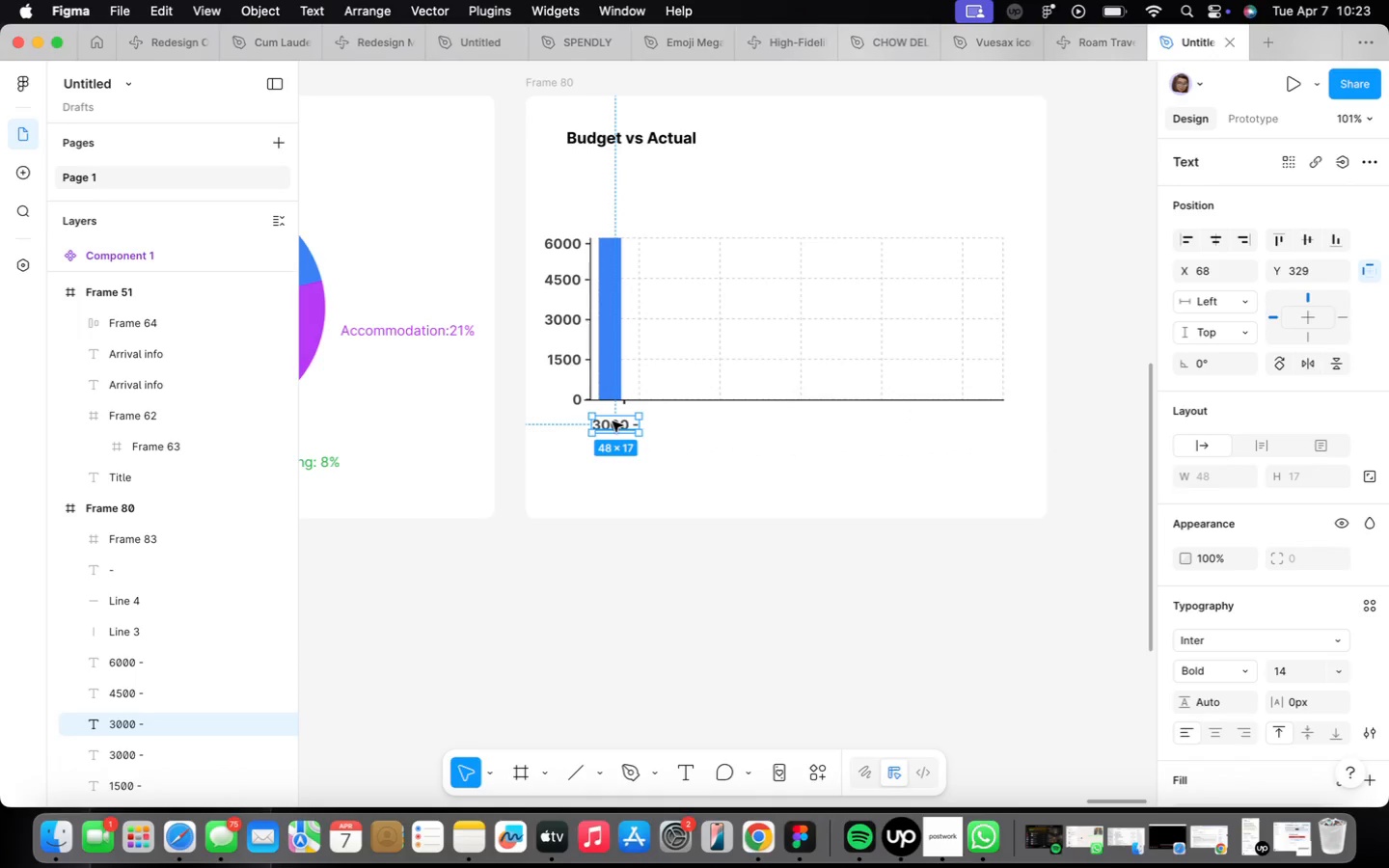 
scroll: coordinate [606, 422], scroll_direction: up, amount: 7.0
 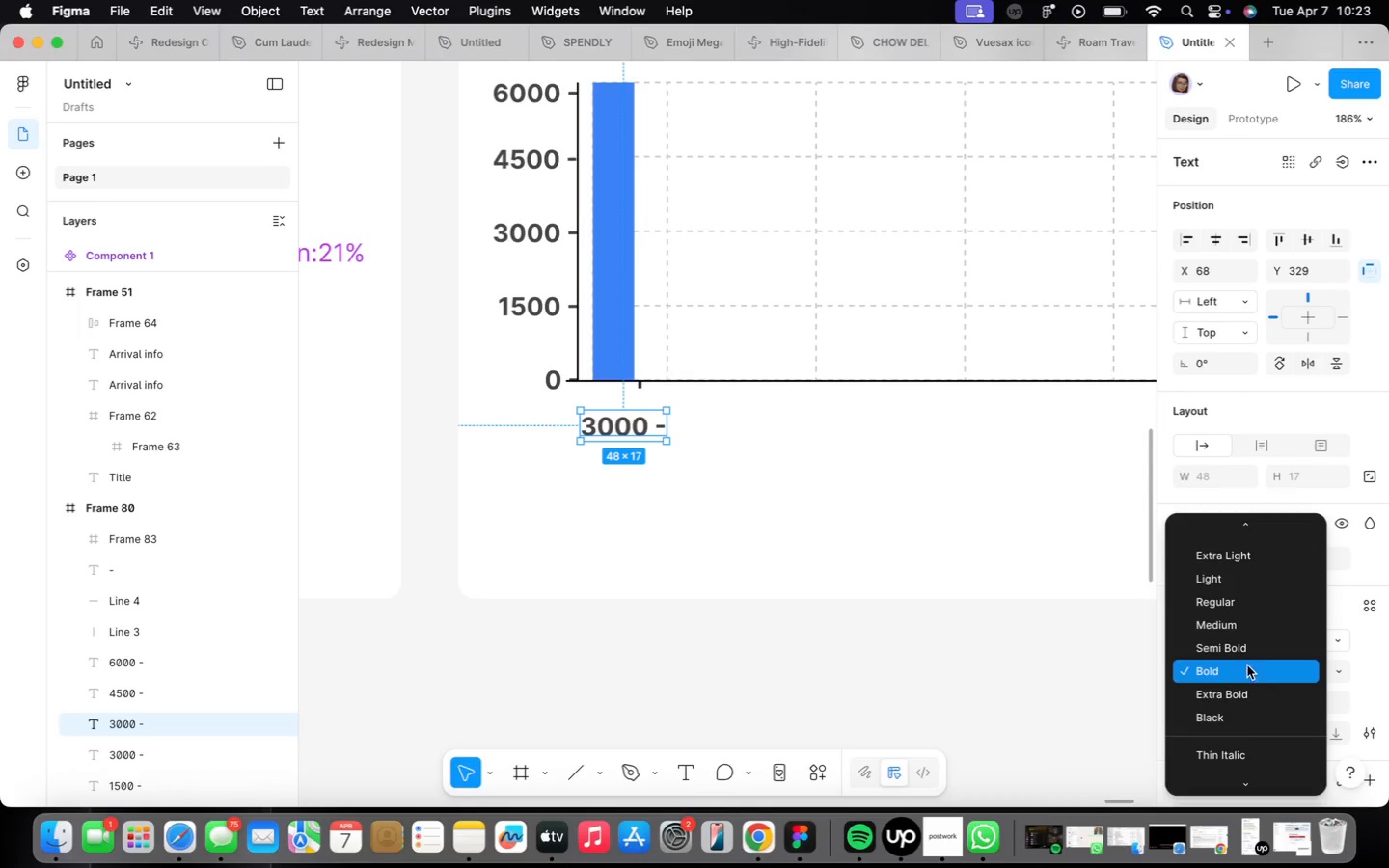 
left_click([1238, 609])
 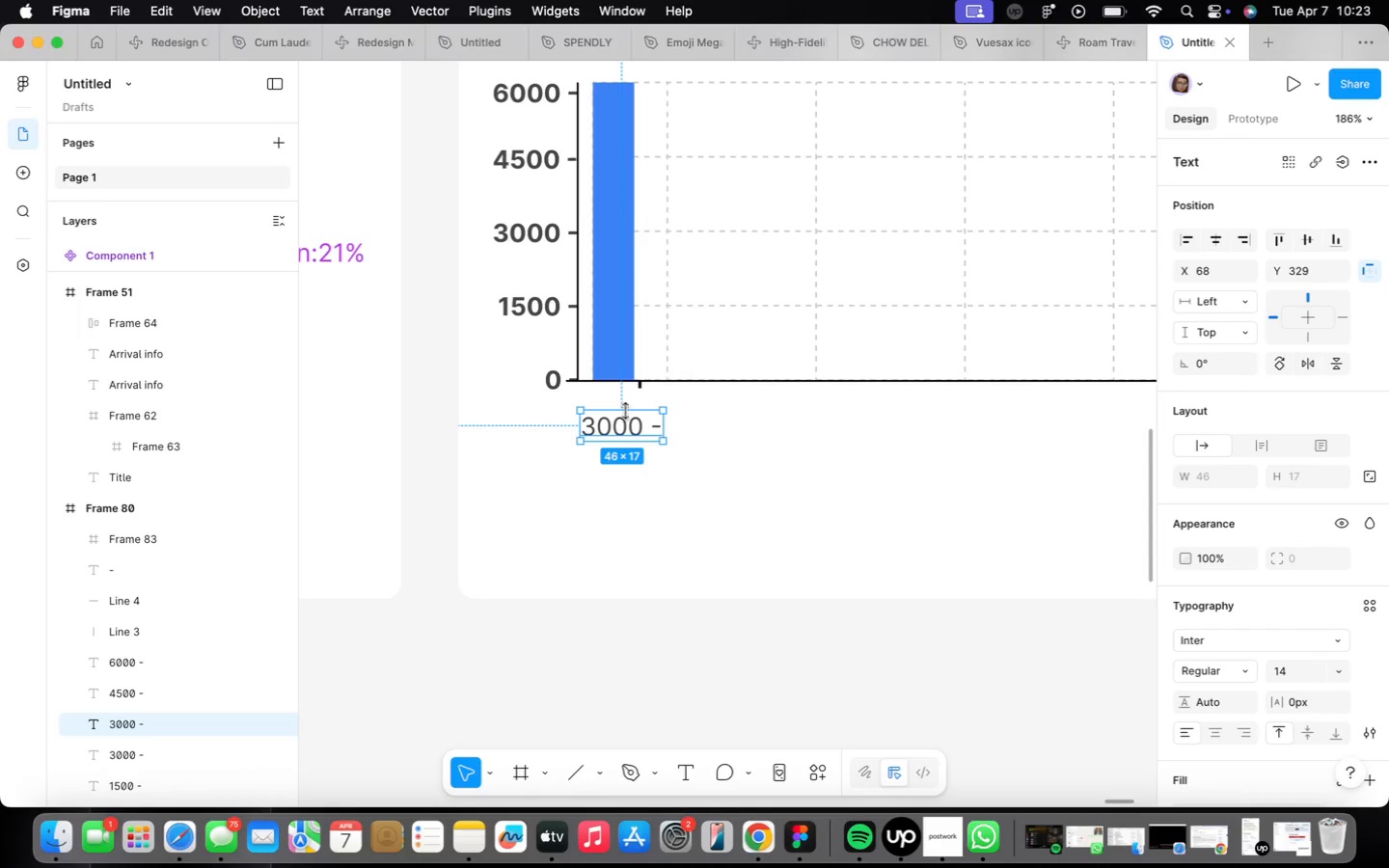 
double_click([627, 421])
 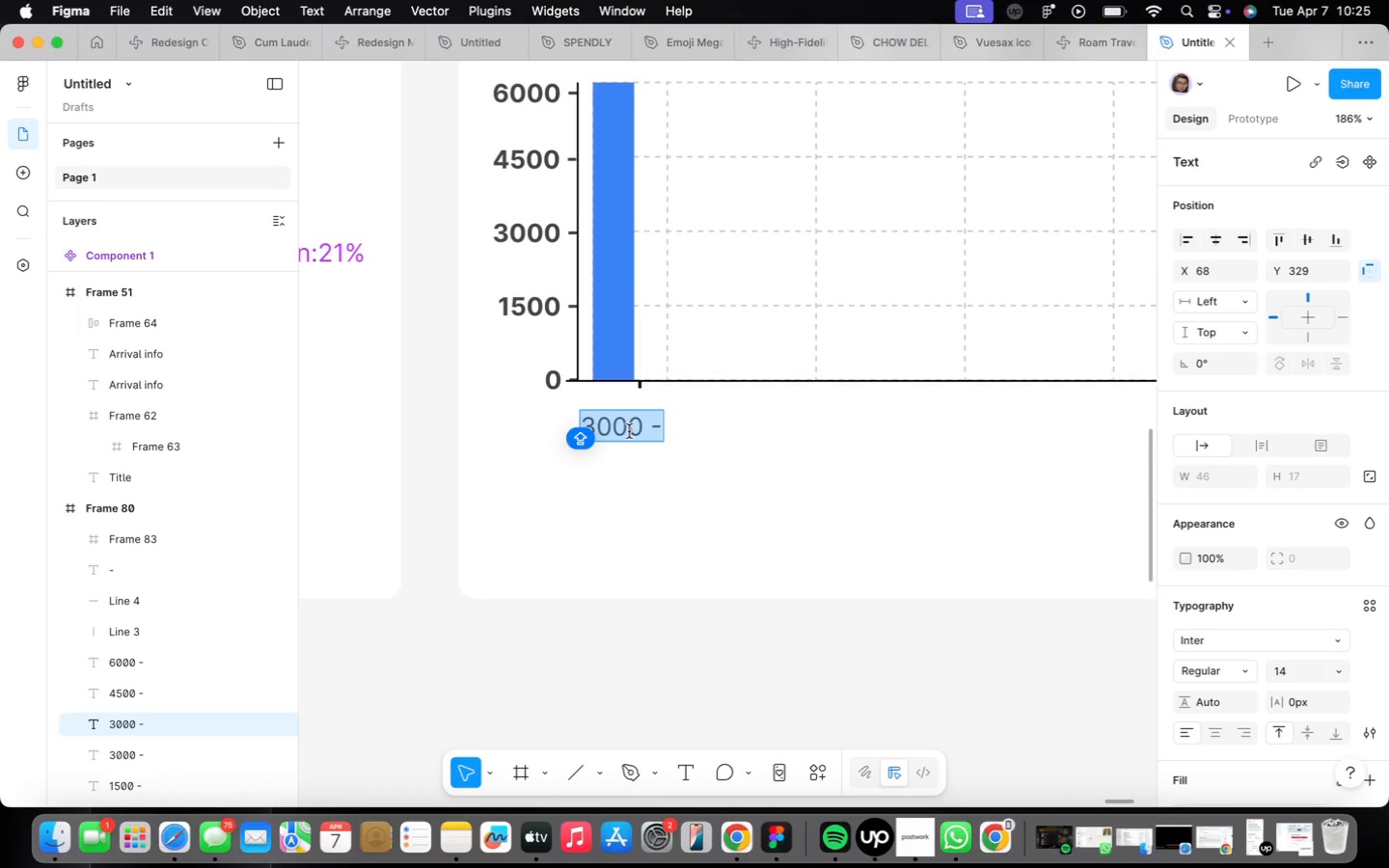 
wait(95.6)
 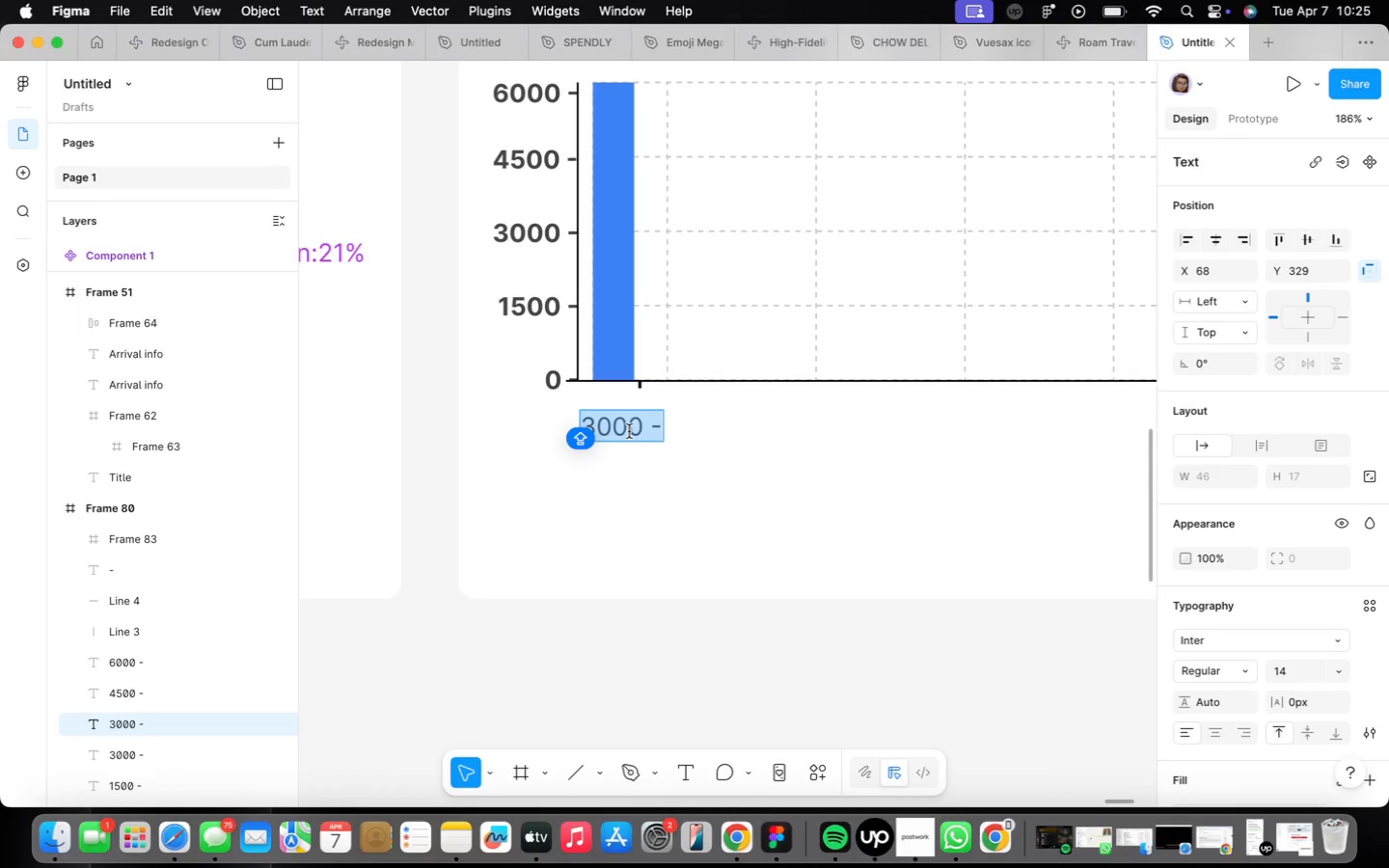 
type(Flights)
 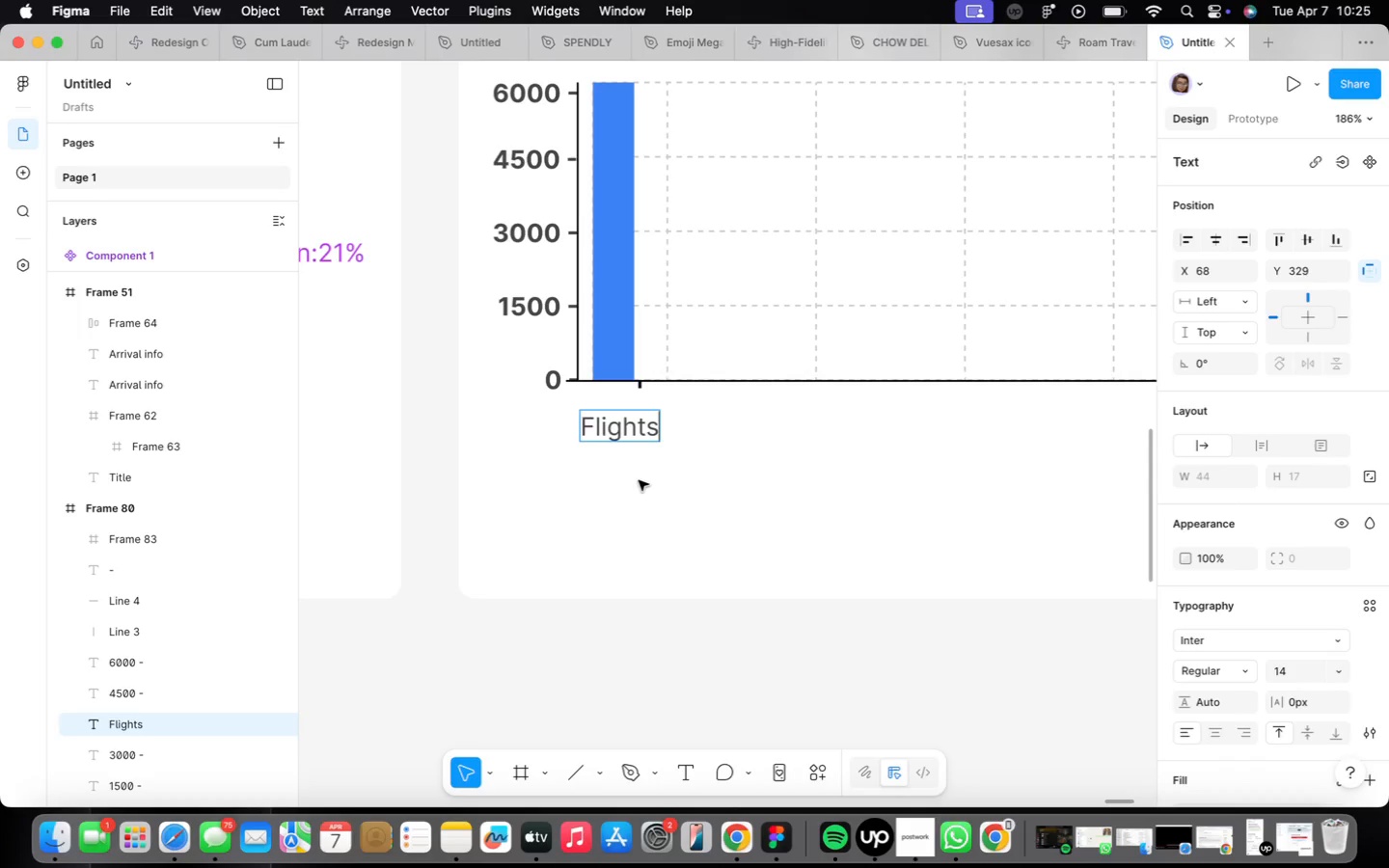 
left_click([698, 514])
 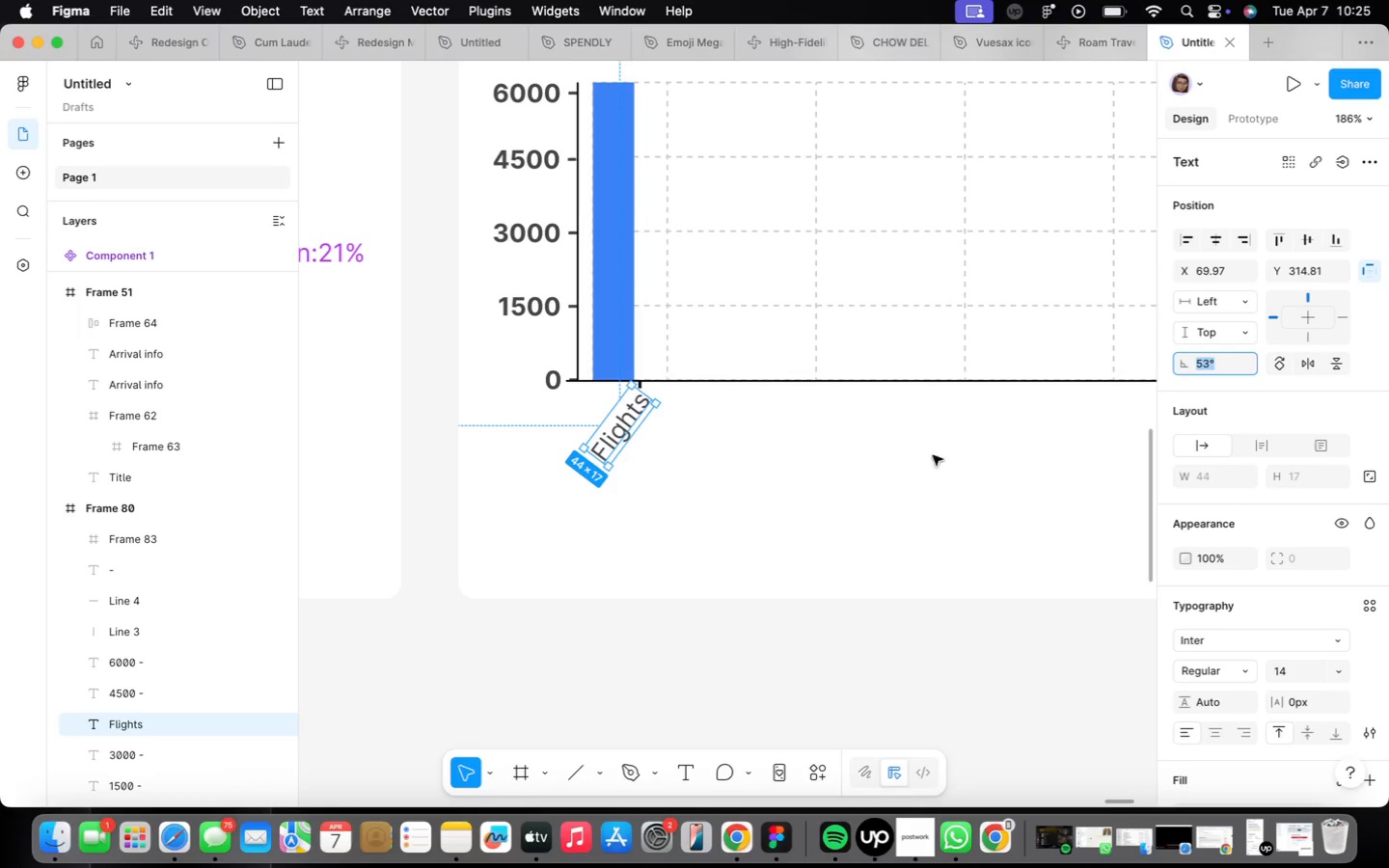 
wait(6.15)
 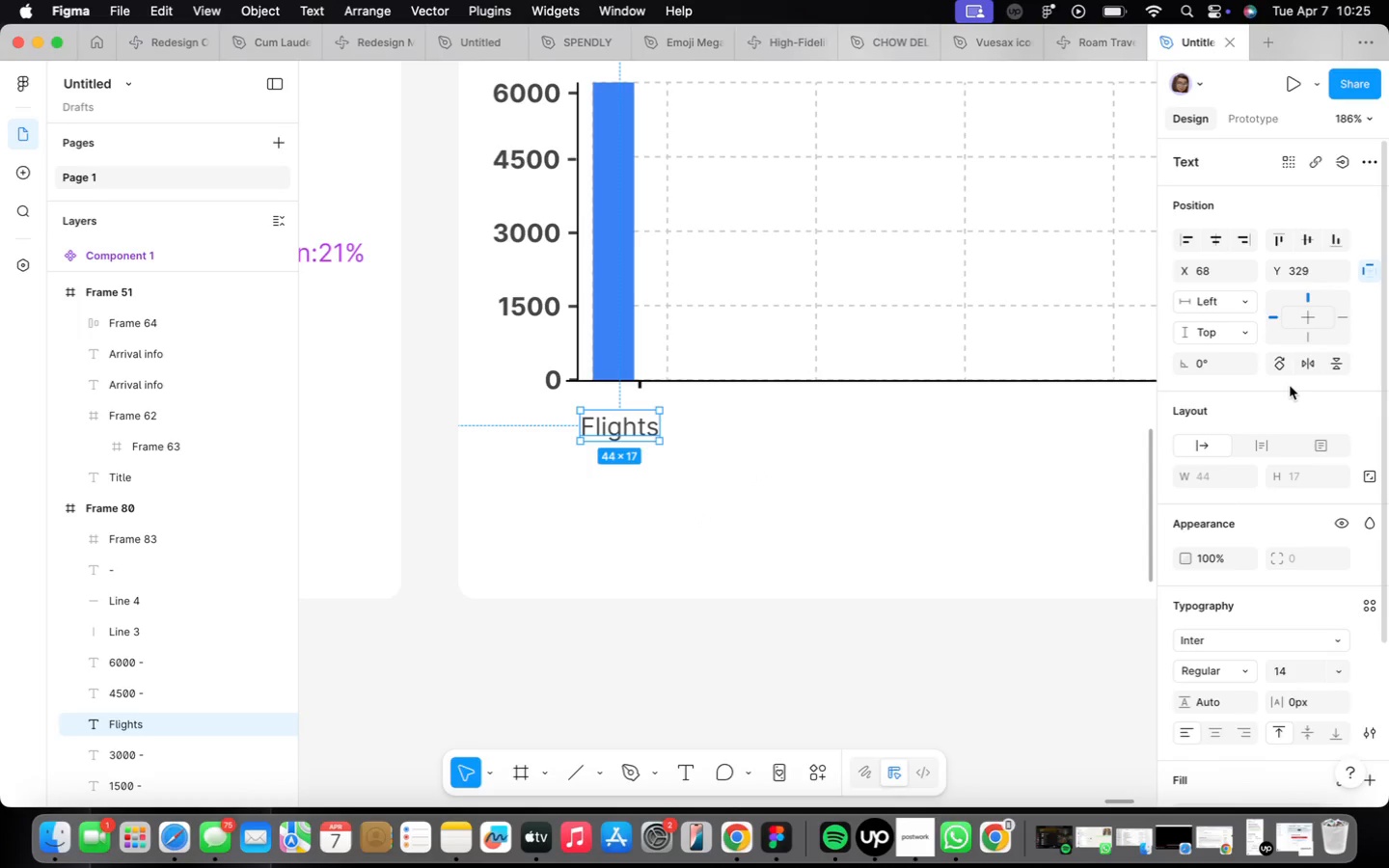 
left_click_drag(start_coordinate=[616, 423], to_coordinate=[609, 435])
 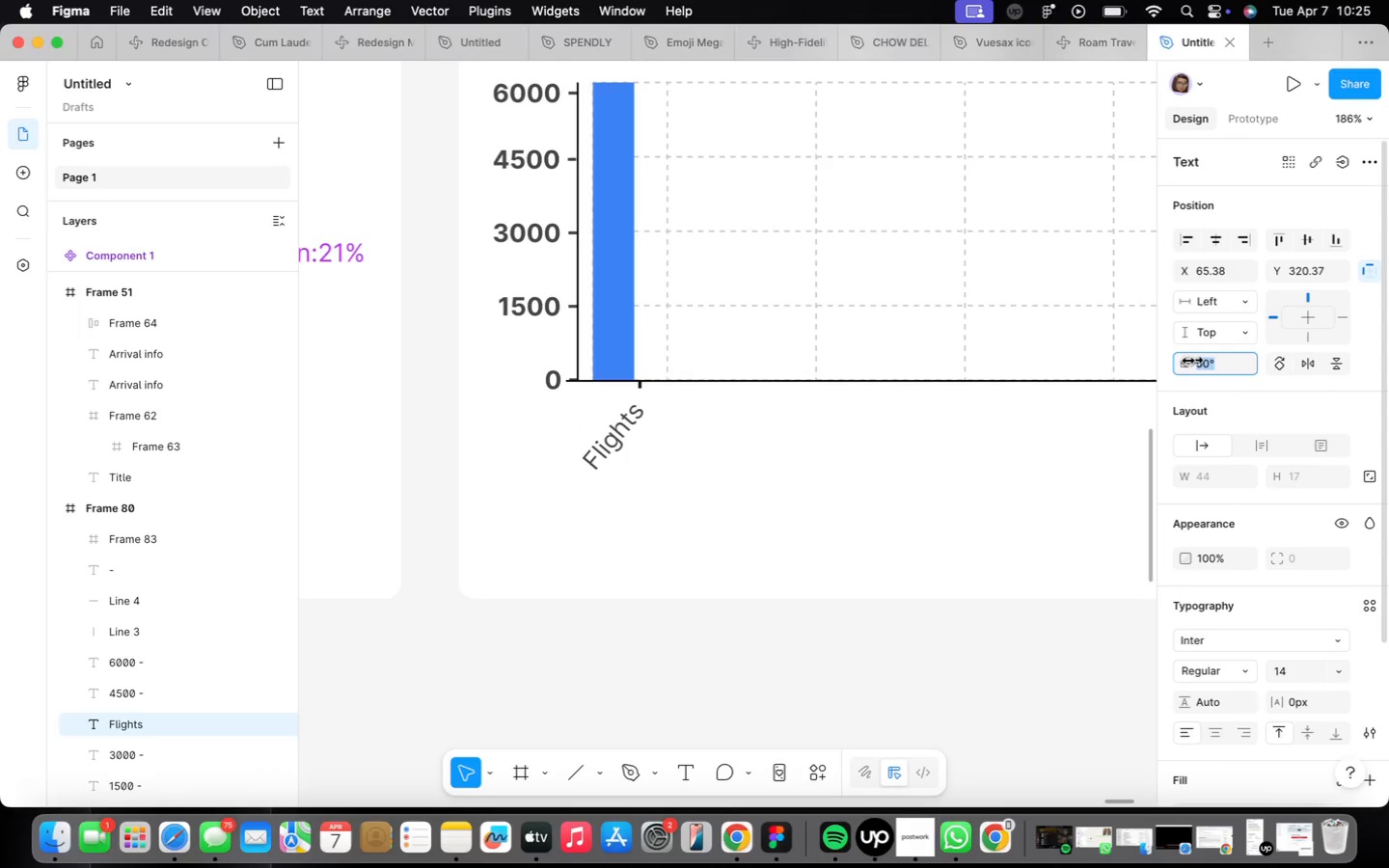 
left_click([941, 529])
 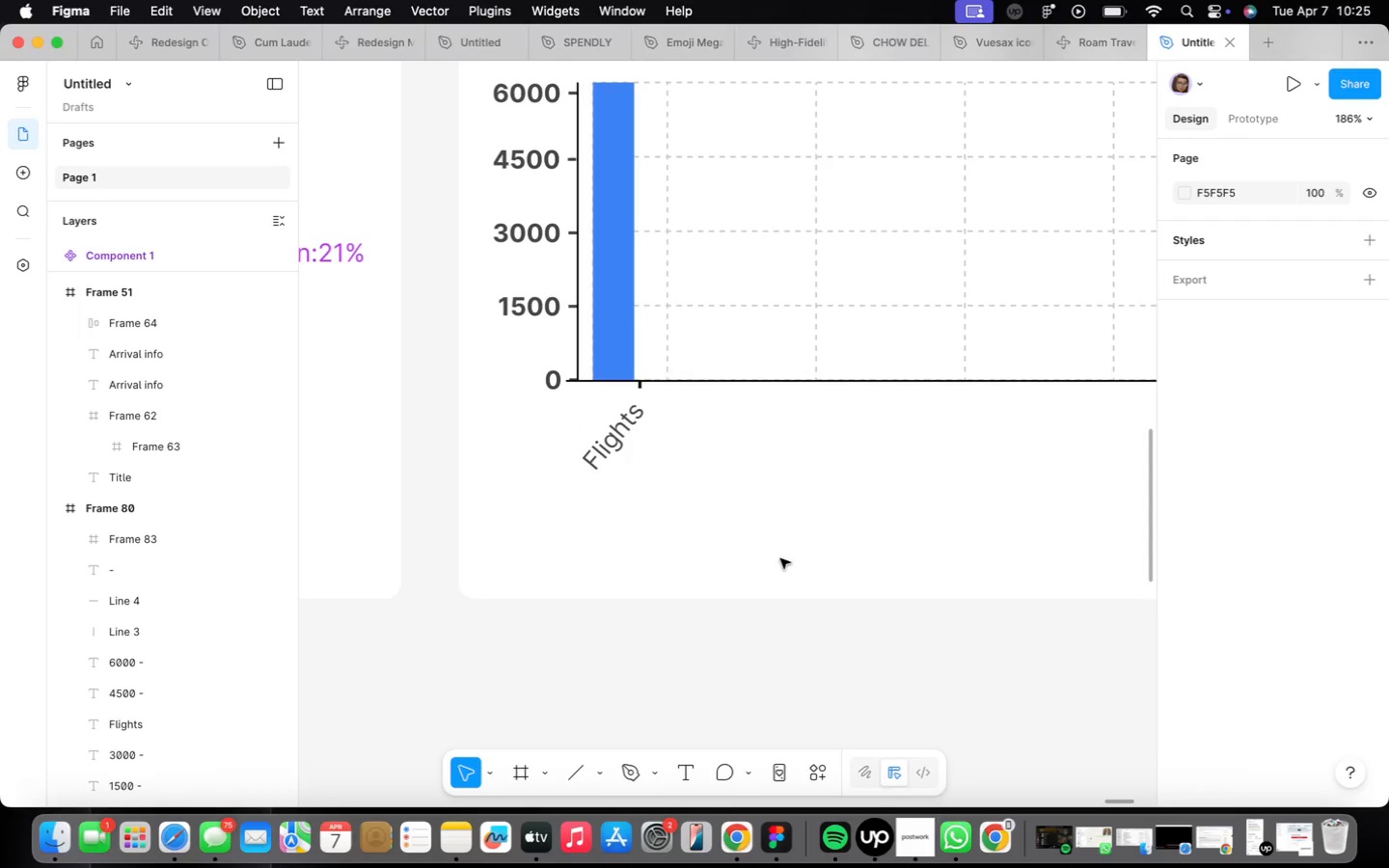 
scroll: coordinate [782, 556], scroll_direction: down, amount: 4.0
 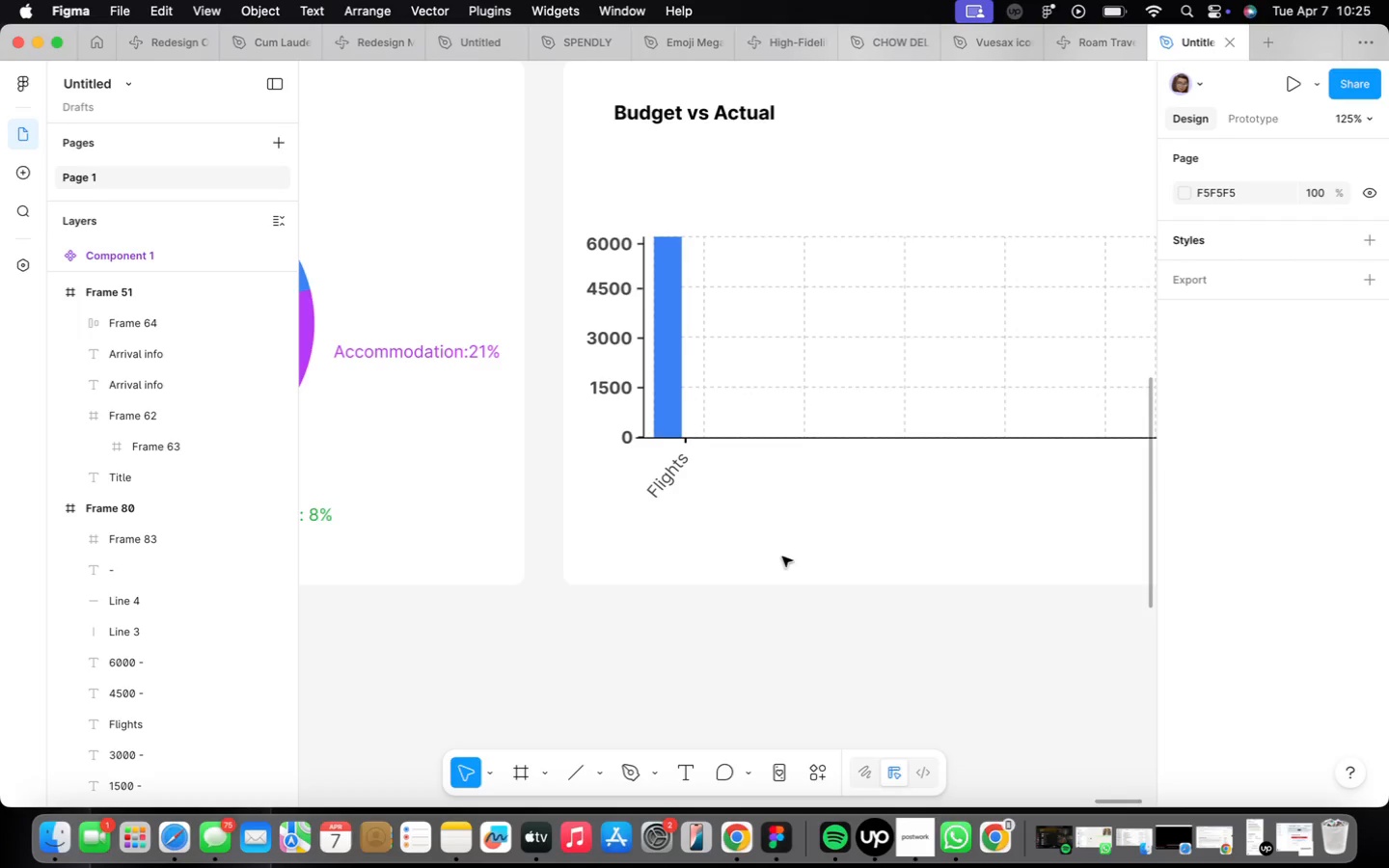 
wait(7.1)
 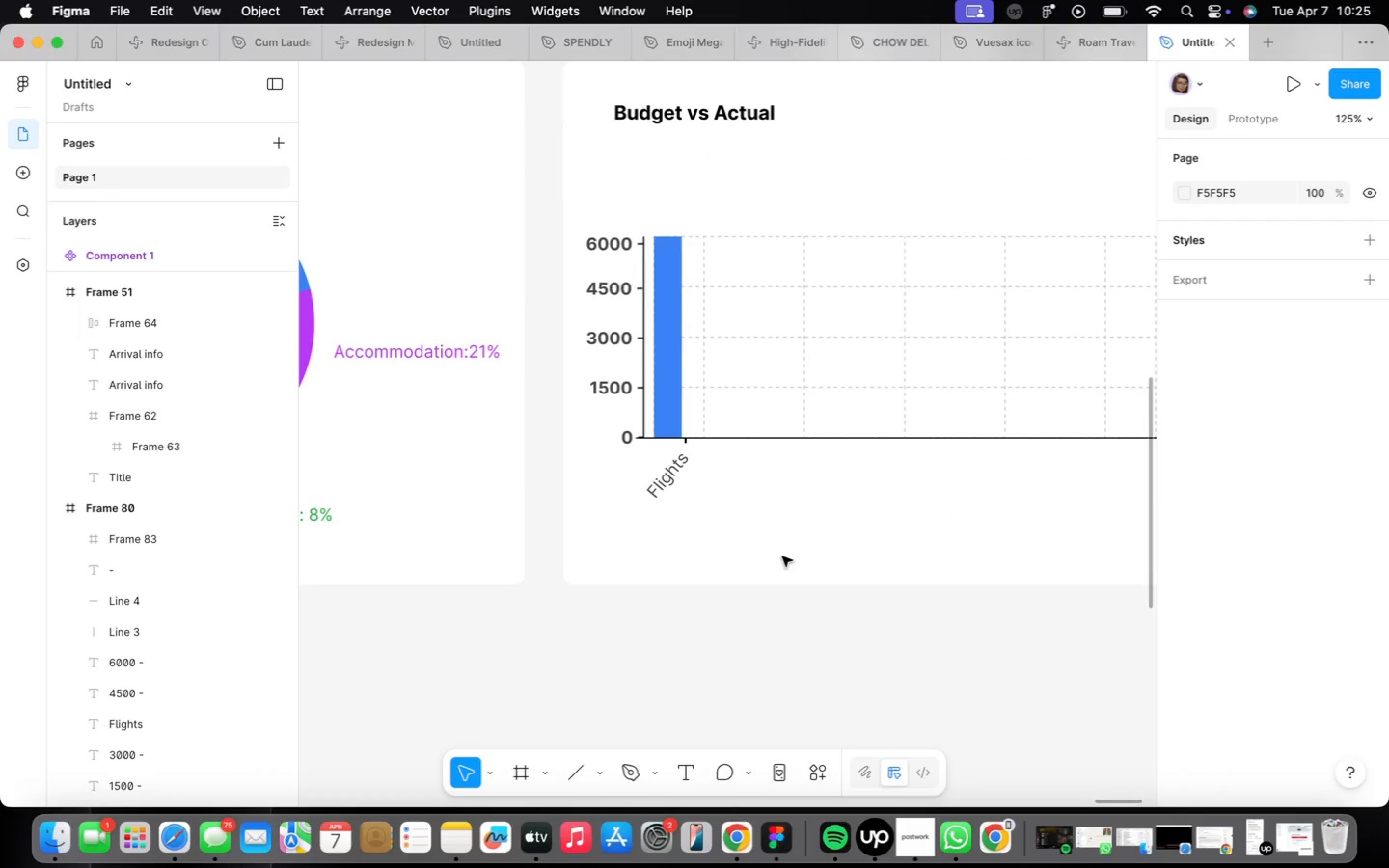 
left_click([686, 470])
 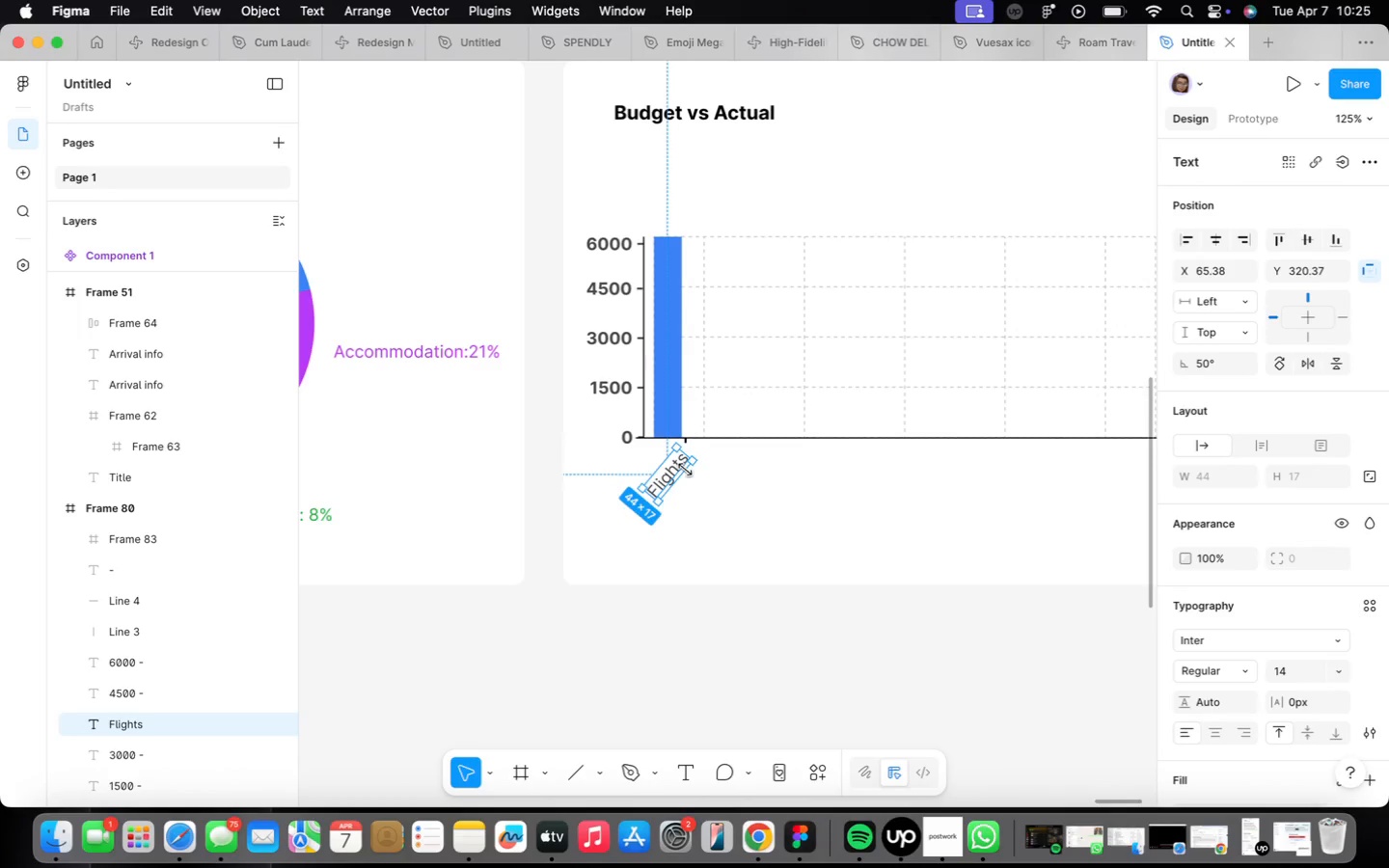 
key(ArrowUp)
 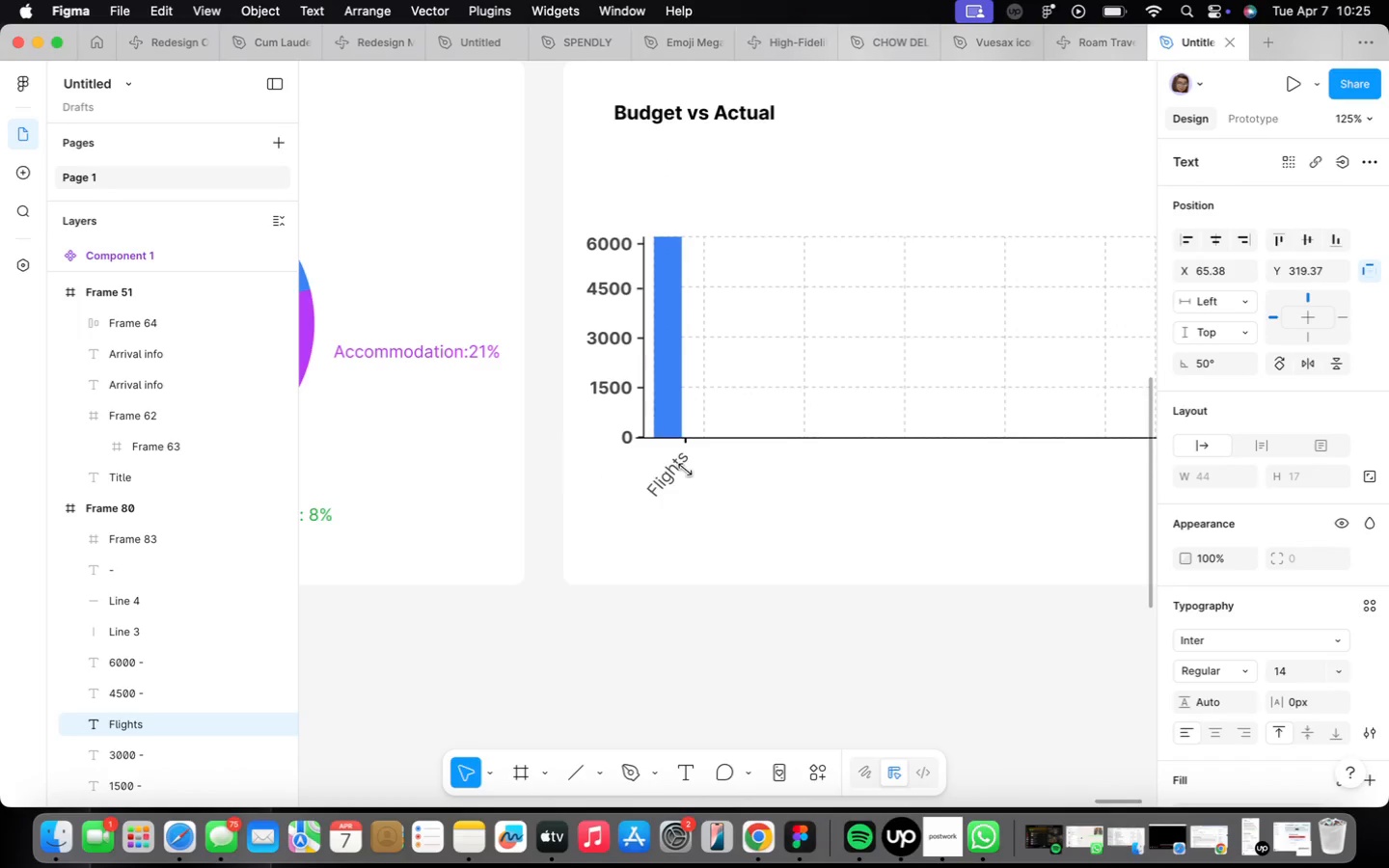 
key(ArrowUp)
 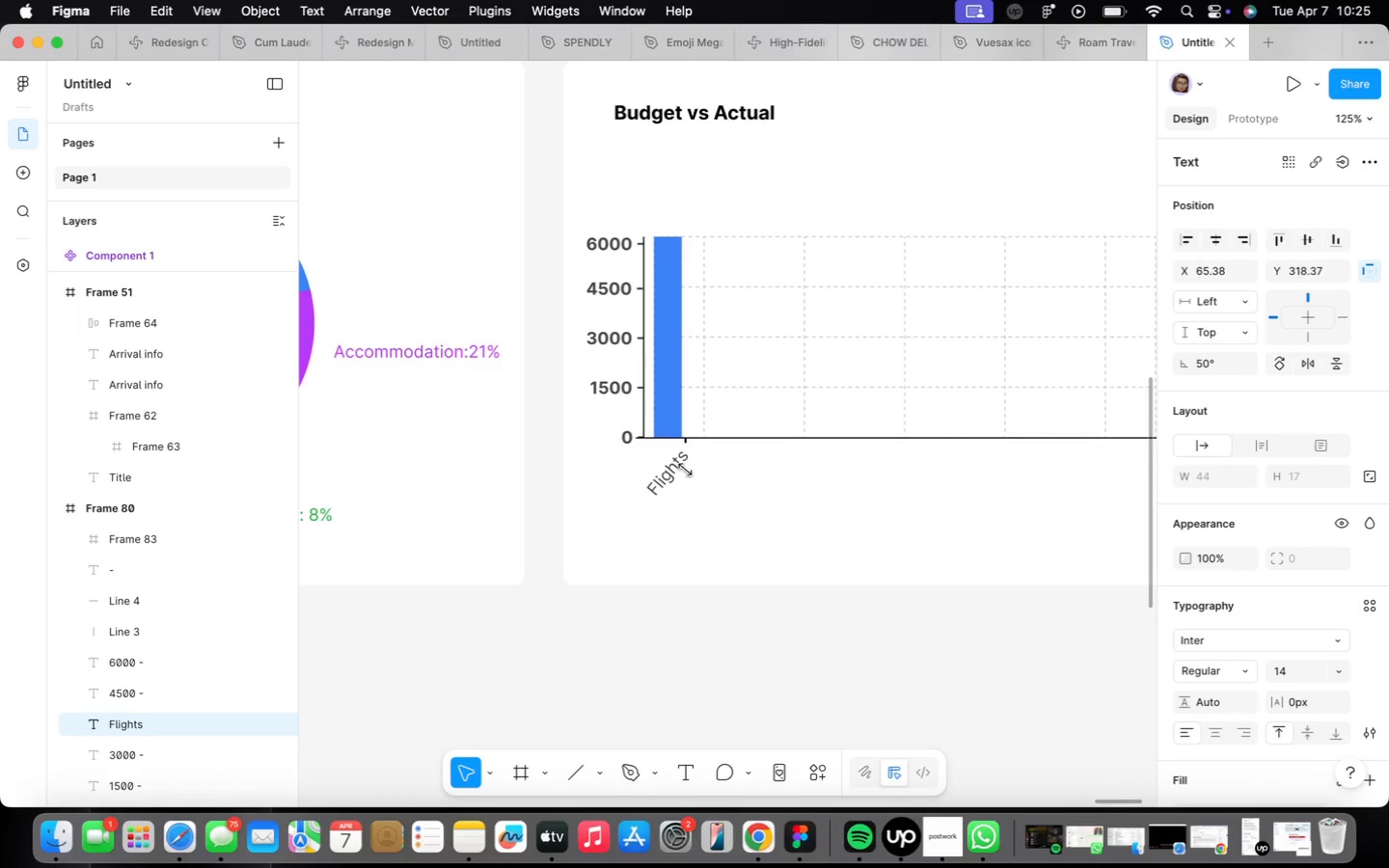 
key(ArrowUp)
 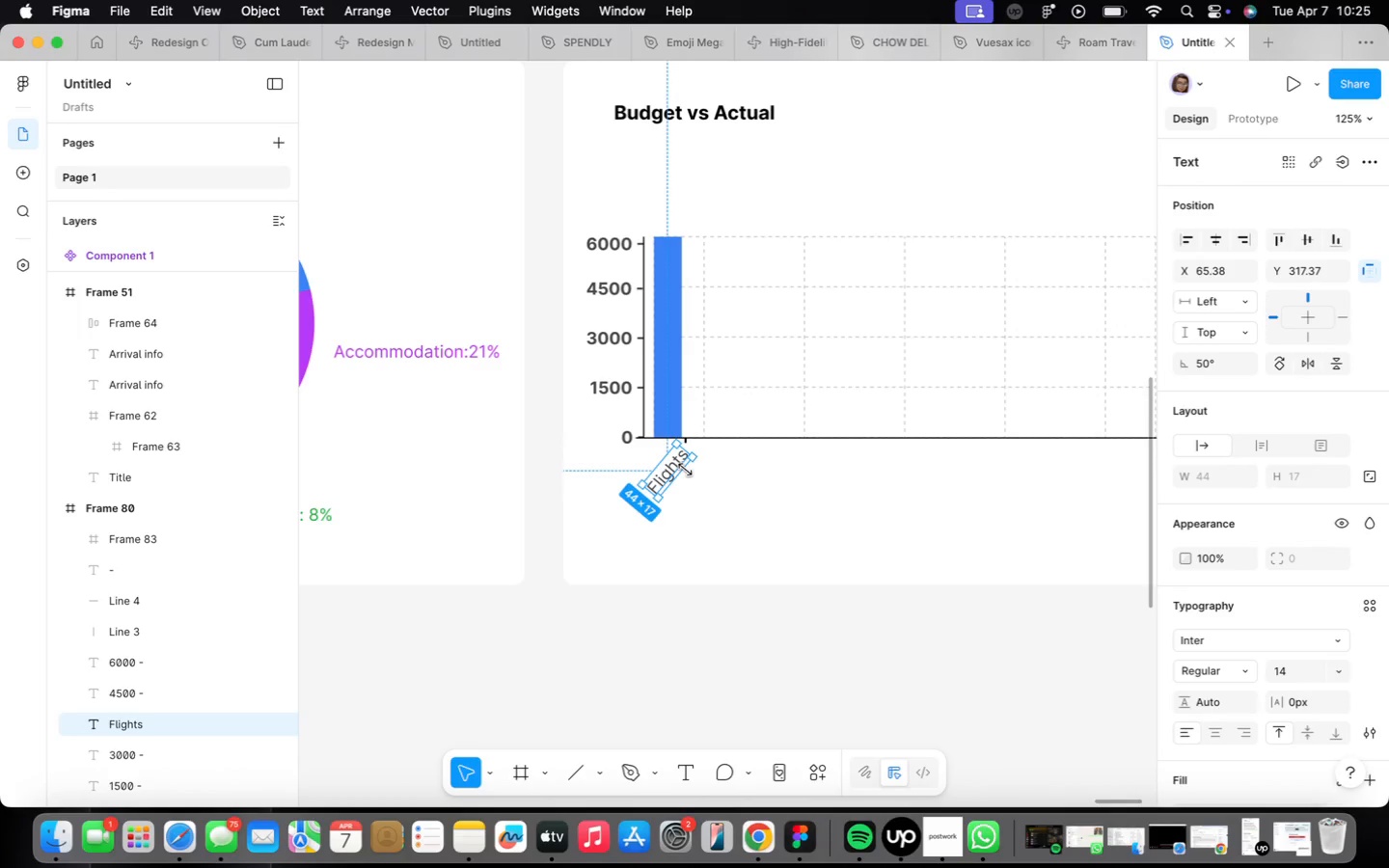 
scroll: coordinate [685, 470], scroll_direction: down, amount: 2.0
 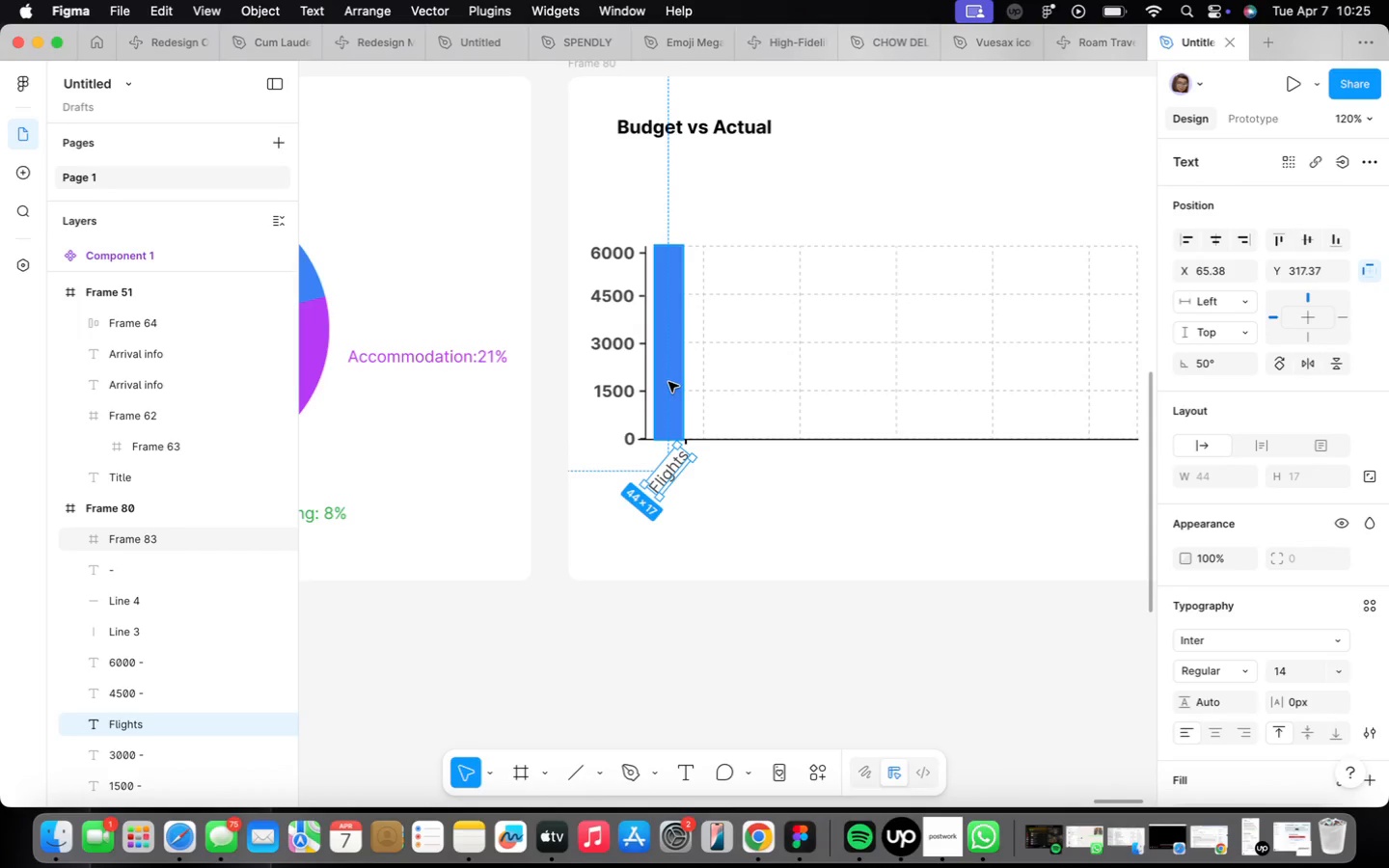 
left_click([668, 381])
 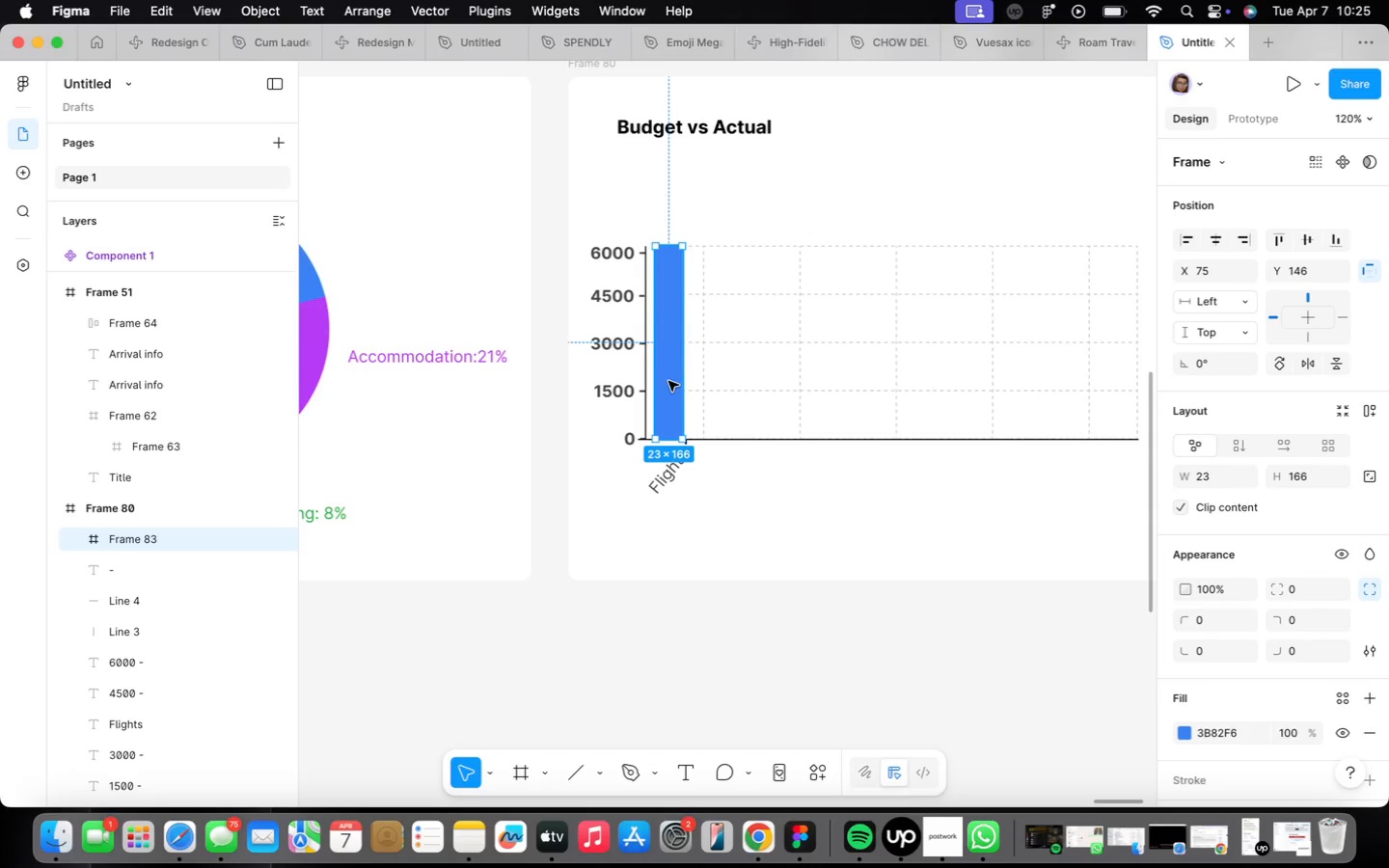 
hold_key(key=OptionLeft, duration=2.05)
left_click_drag(start_coordinate=[669, 381], to_coordinate=[750, 382])
 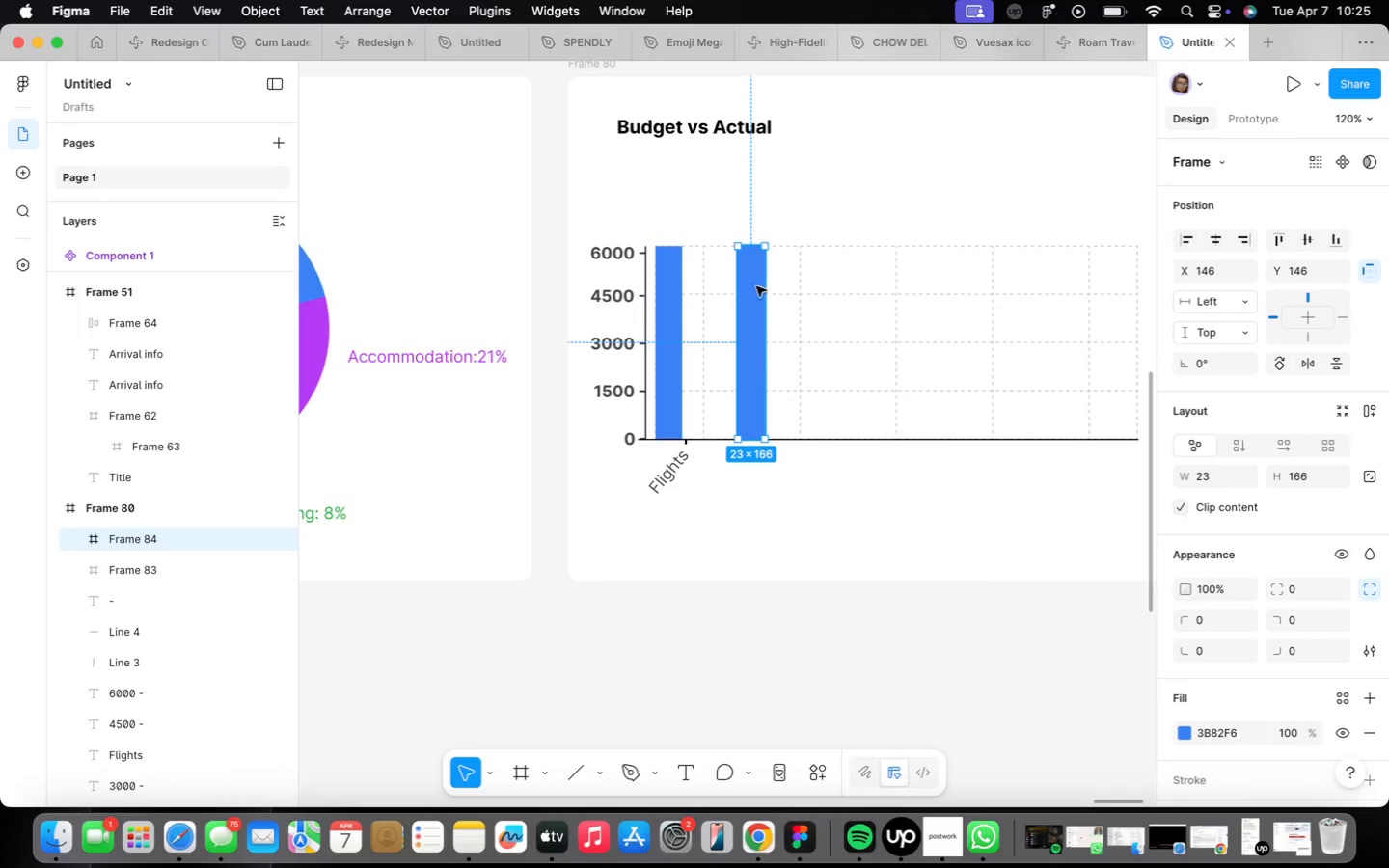 
left_click_drag(start_coordinate=[755, 244], to_coordinate=[751, 340])
 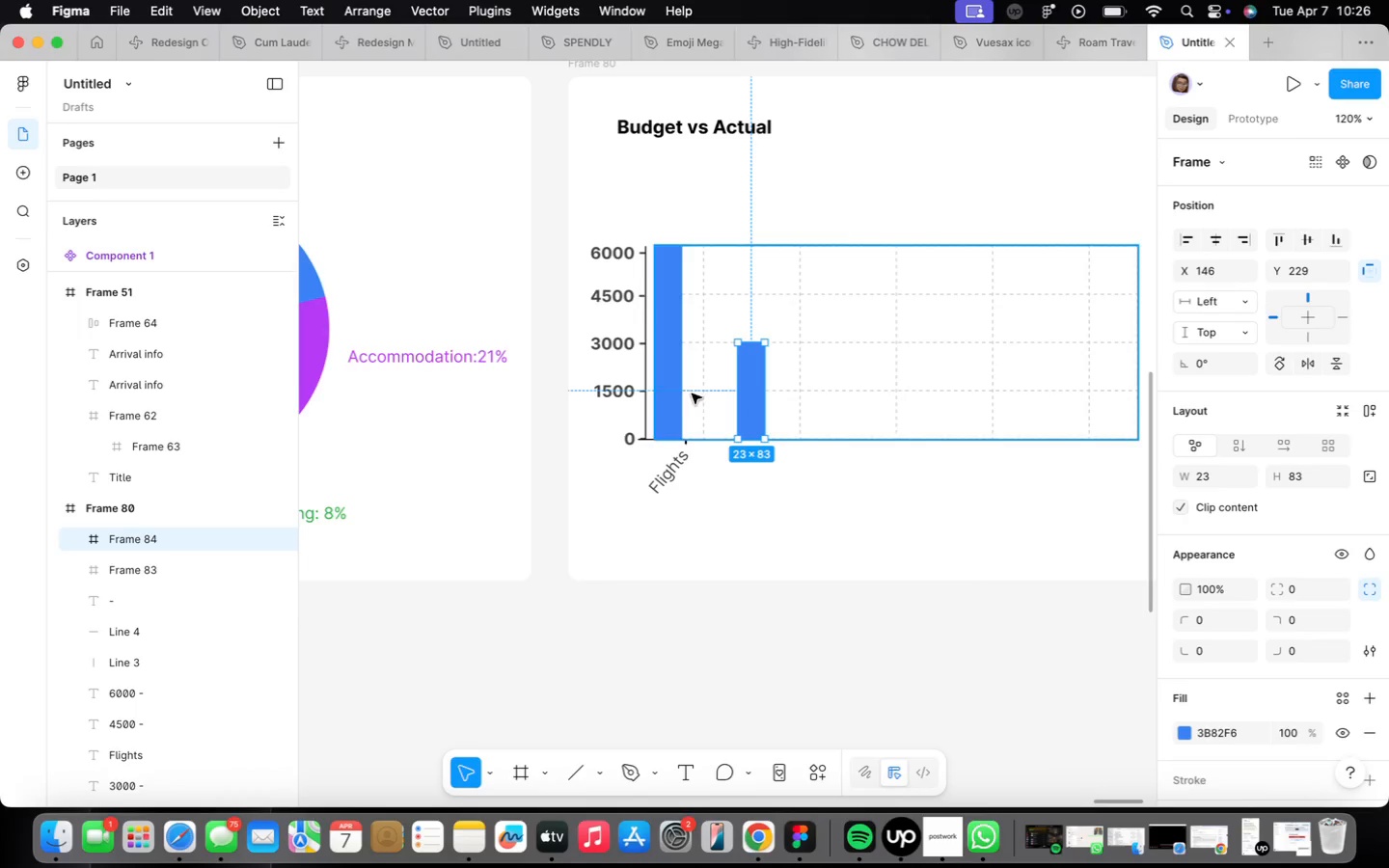 
scroll: coordinate [654, 453], scroll_direction: up, amount: 1.0
 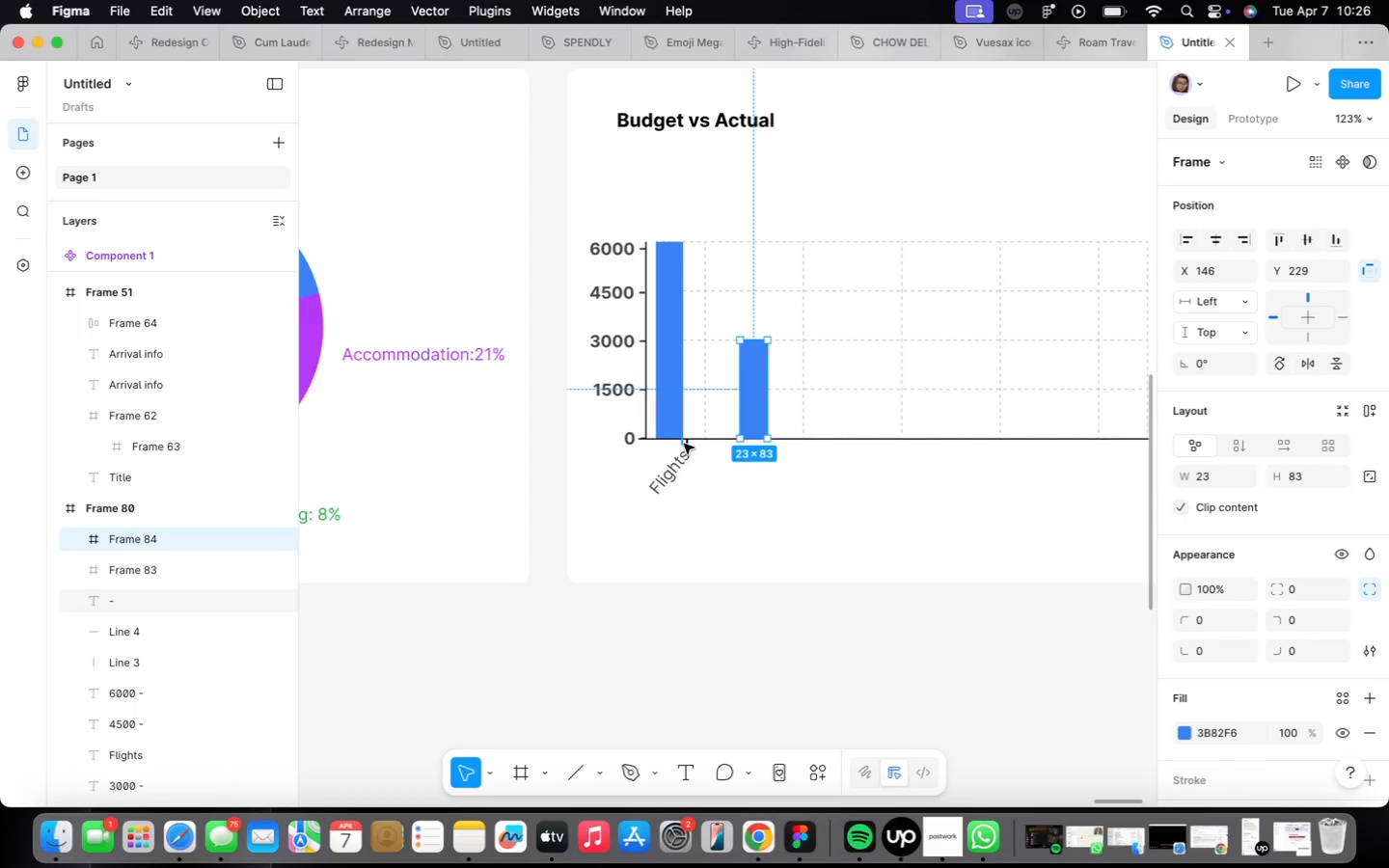 
left_click([690, 443])
 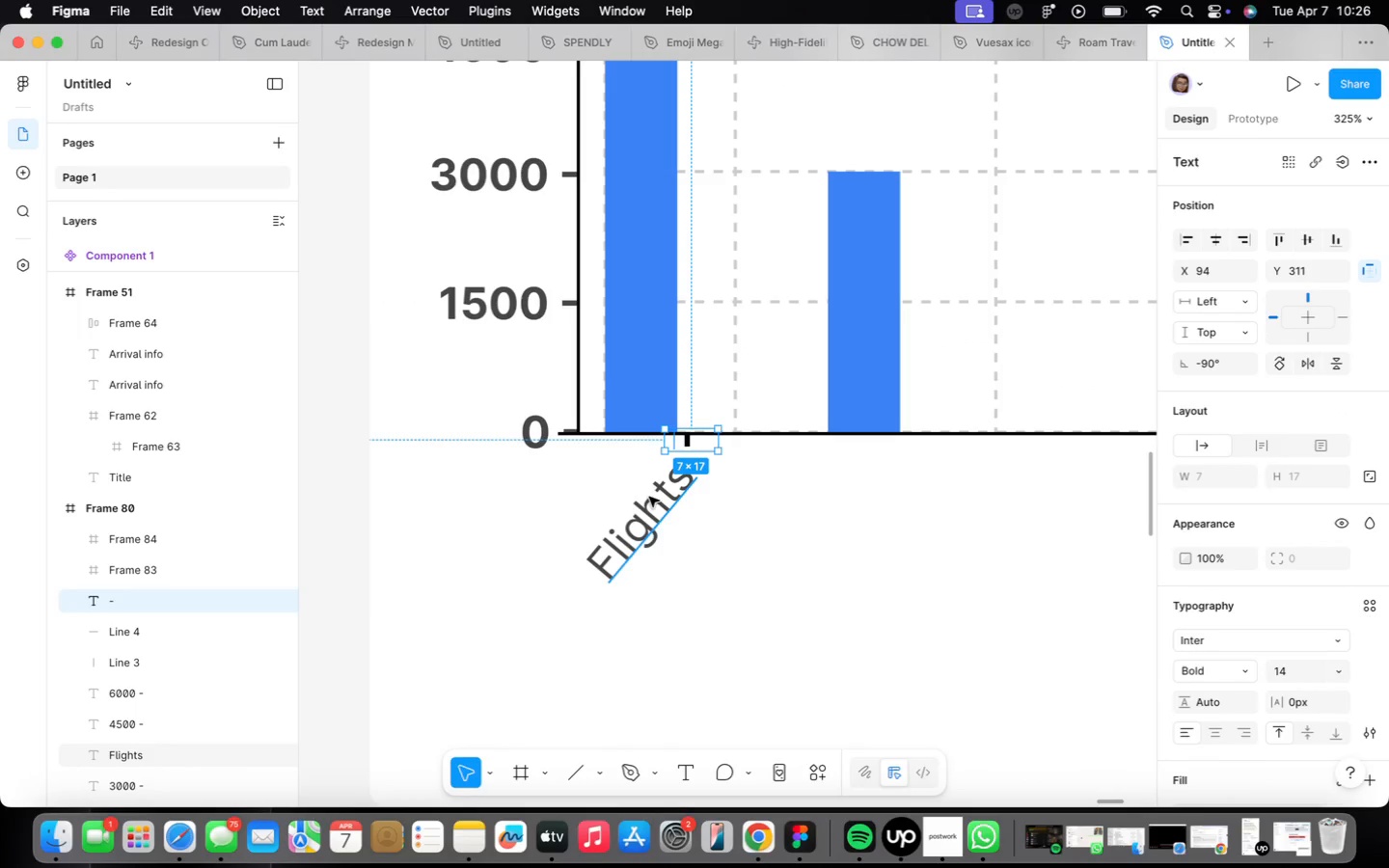 
scroll: coordinate [686, 443], scroll_direction: up, amount: 14.0
 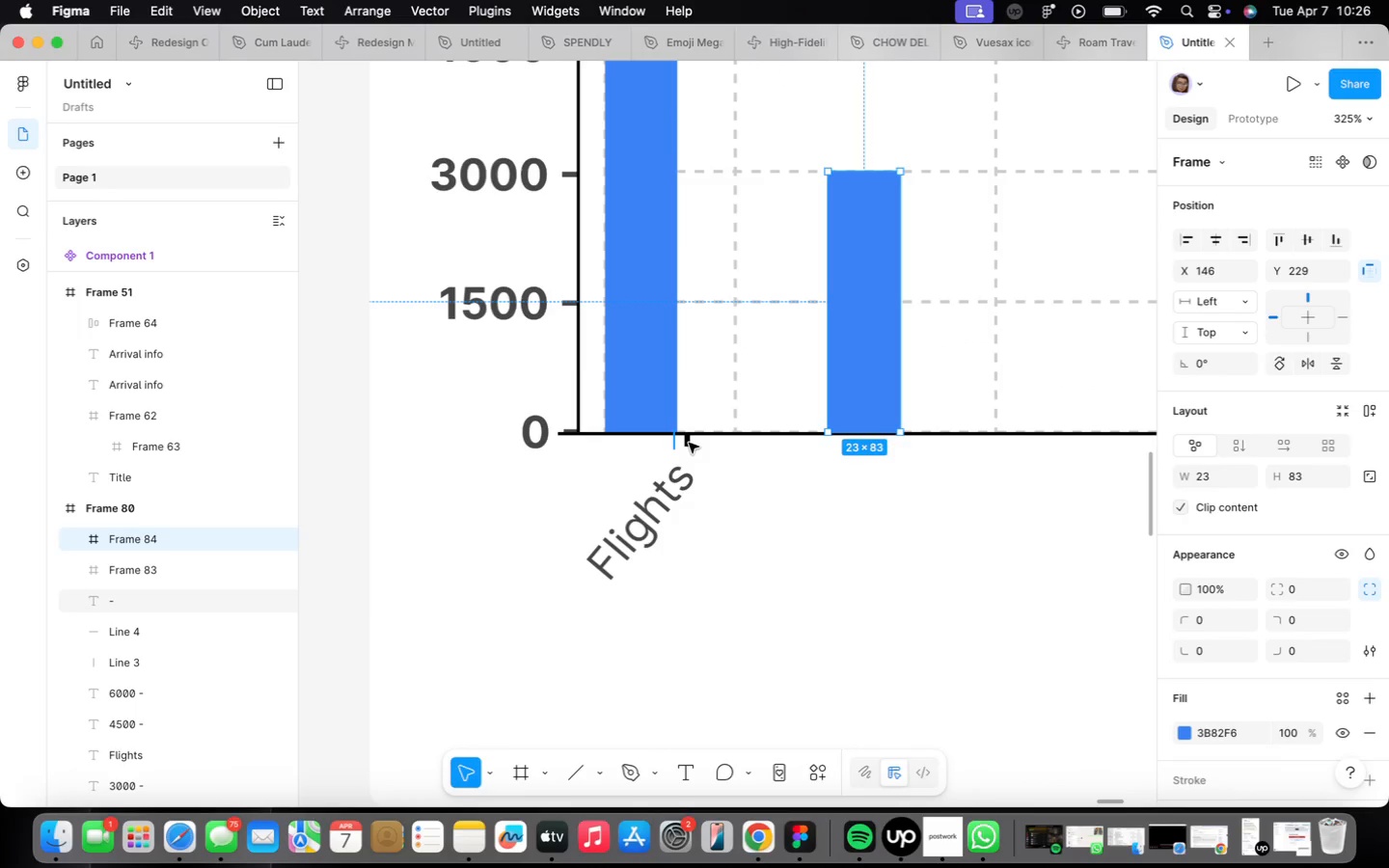 
hold_key(key=ShiftLeft, duration=0.36)
 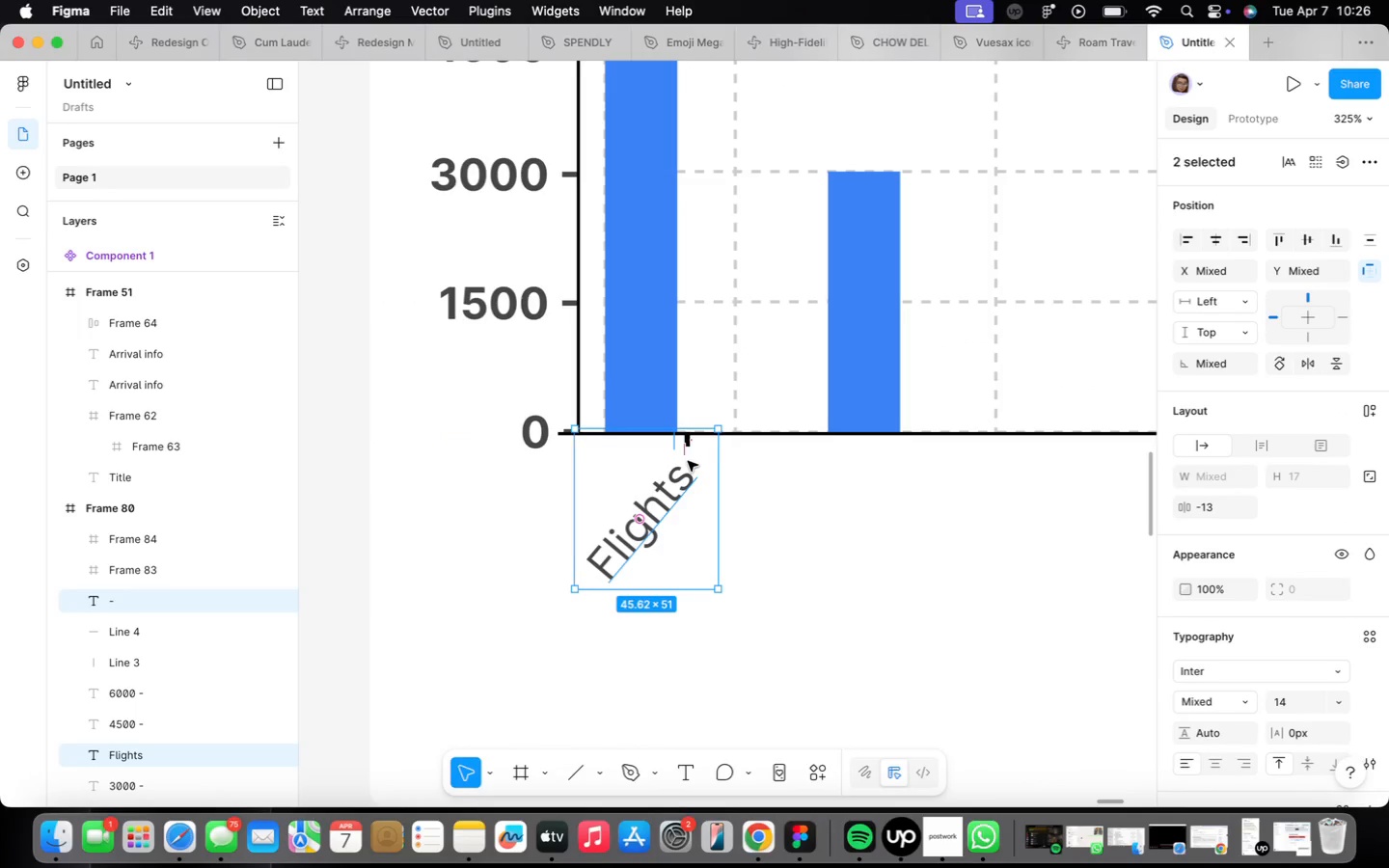 
hold_key(key=OptionLeft, duration=2.45)
left_click_drag(start_coordinate=[690, 461], to_coordinate=[874, 466])
 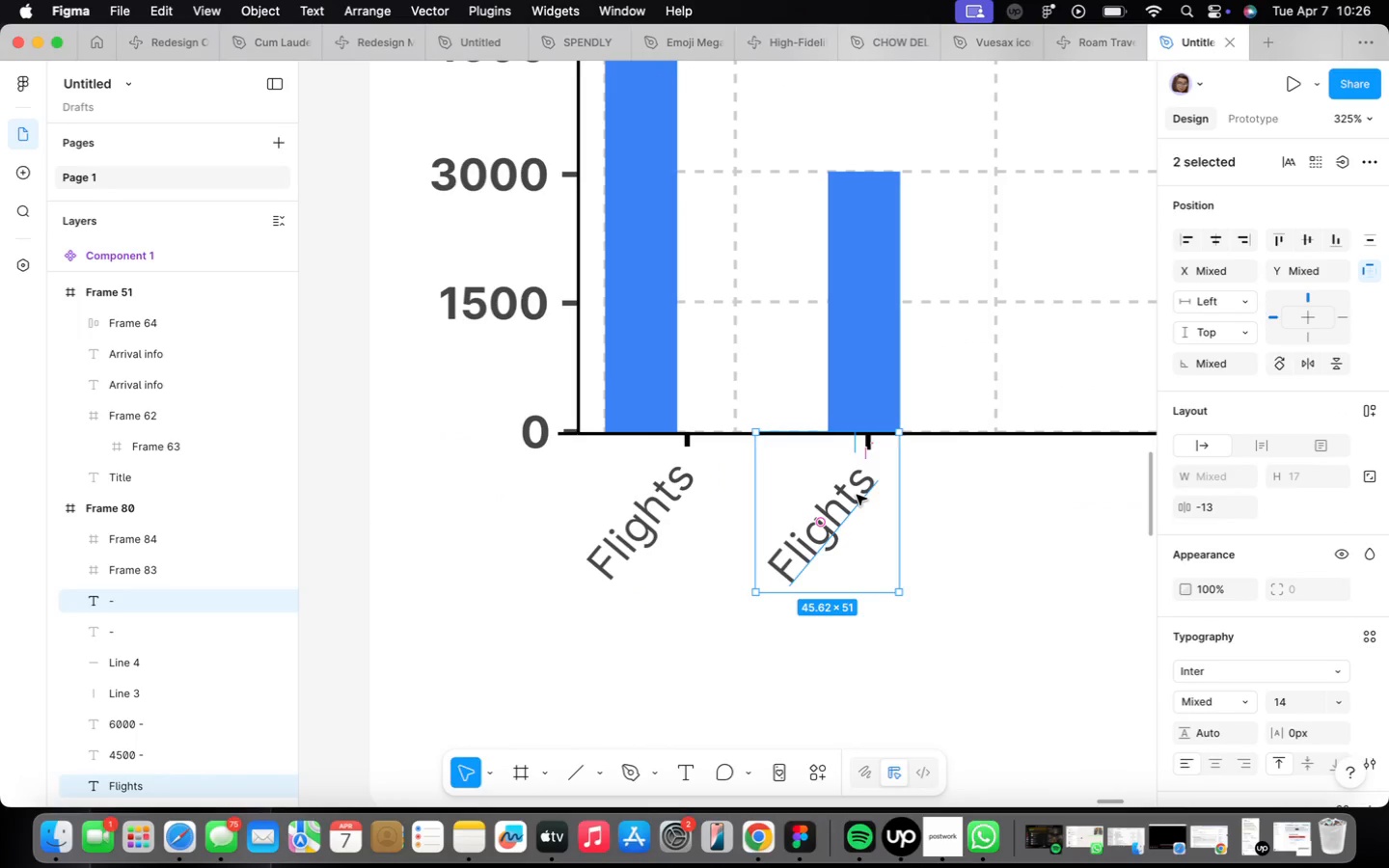 
double_click([857, 495])
 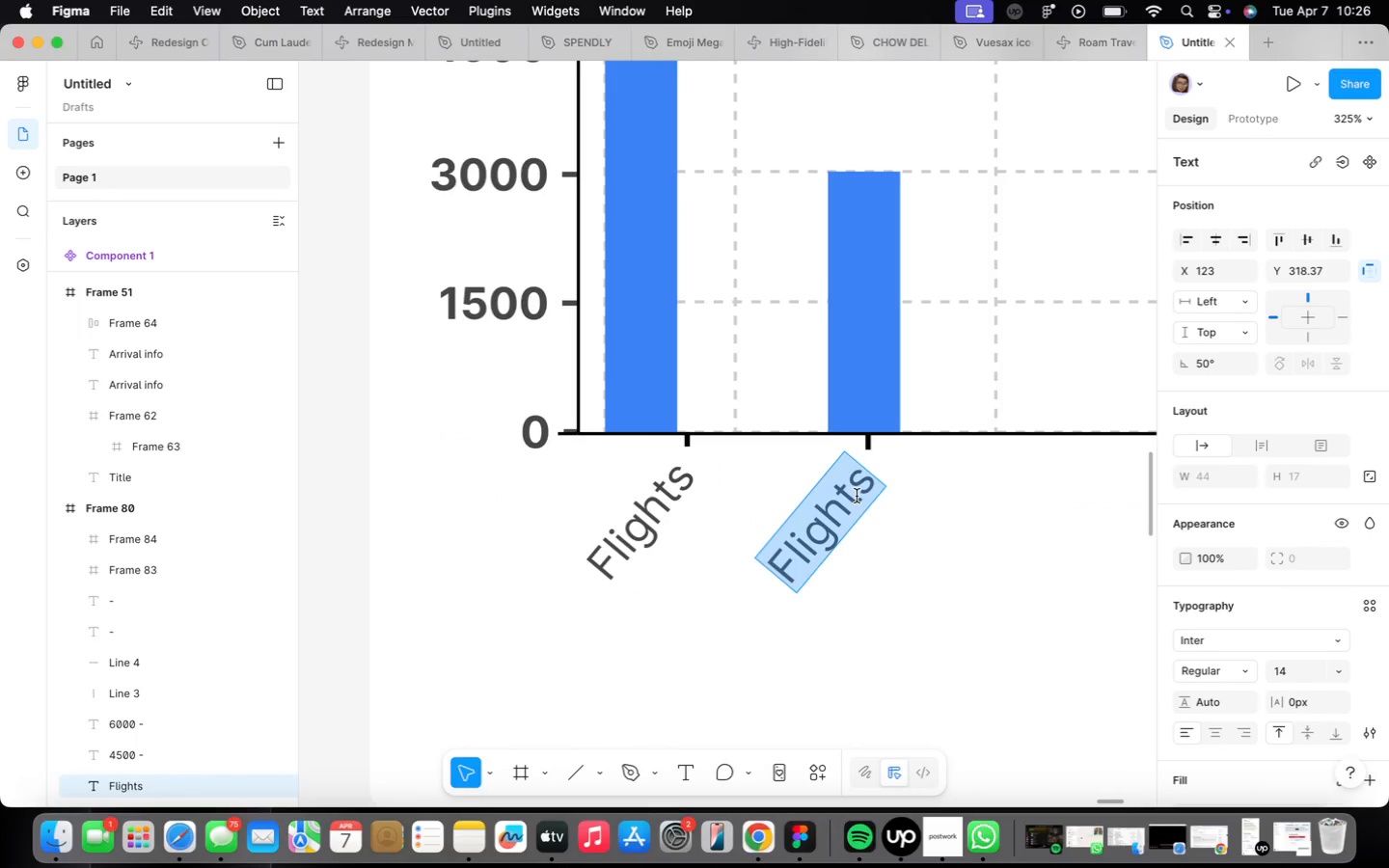 
type(Accommo)
 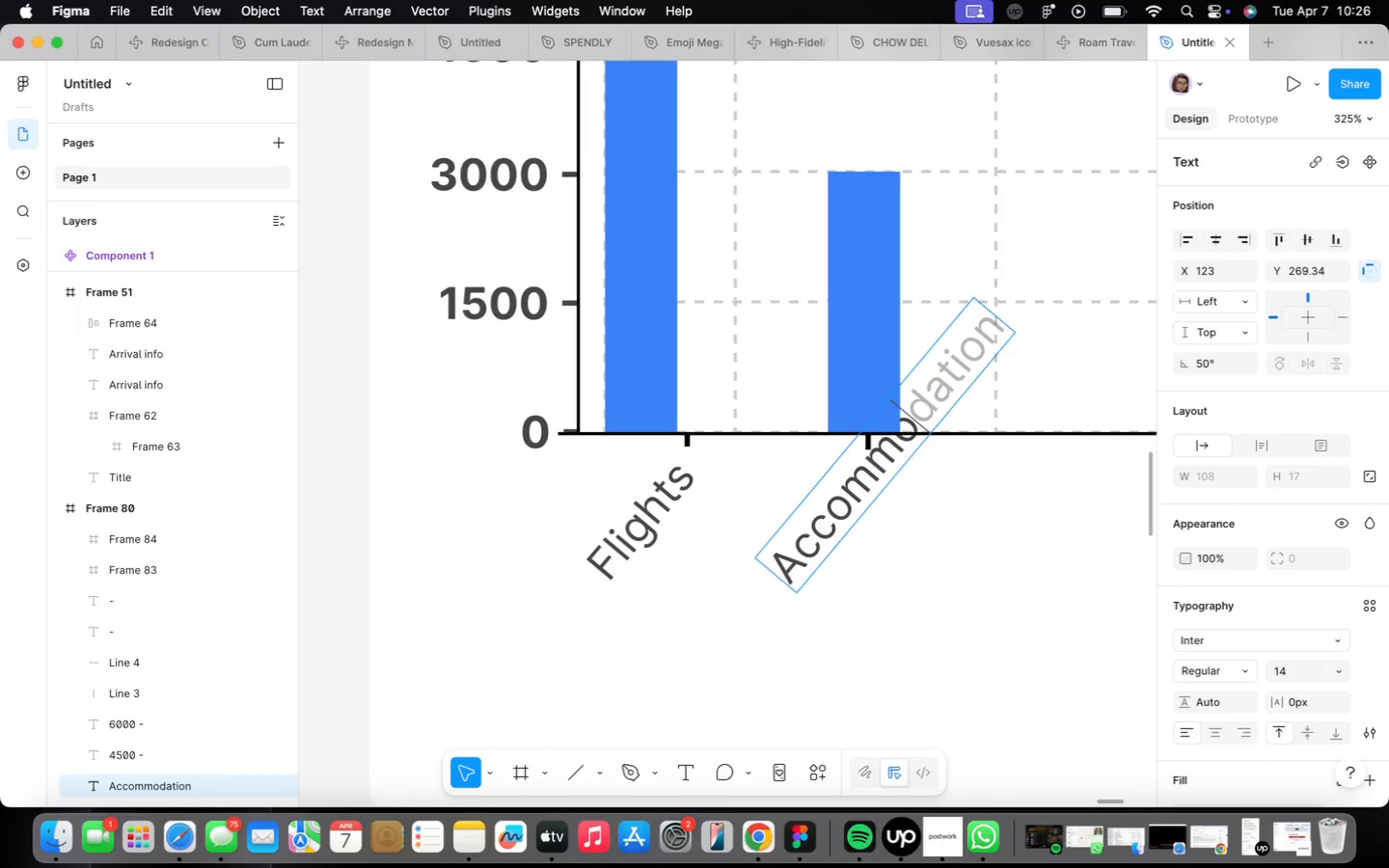 
key(ArrowRight)
 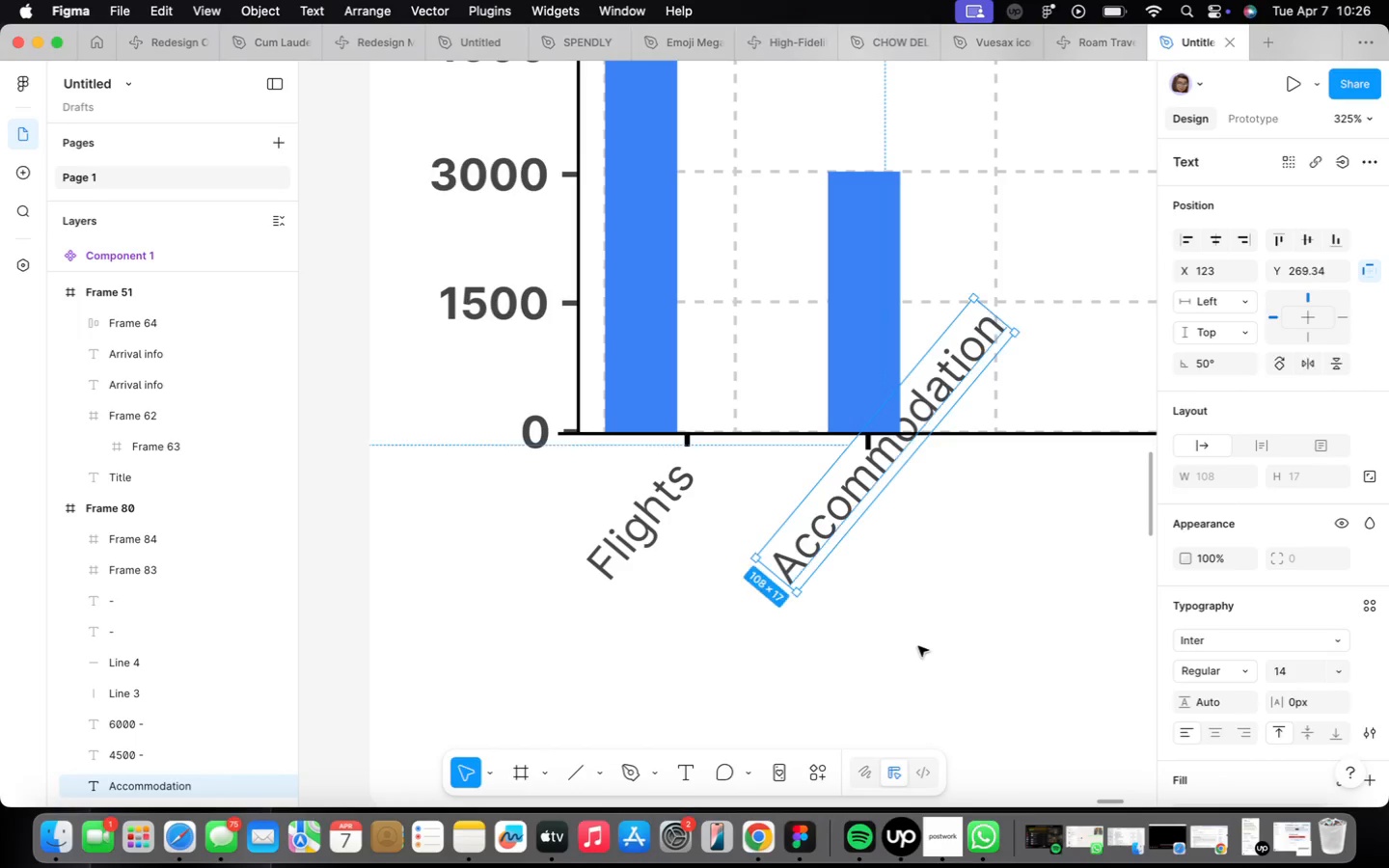 
scroll: coordinate [918, 599], scroll_direction: down, amount: 4.0
 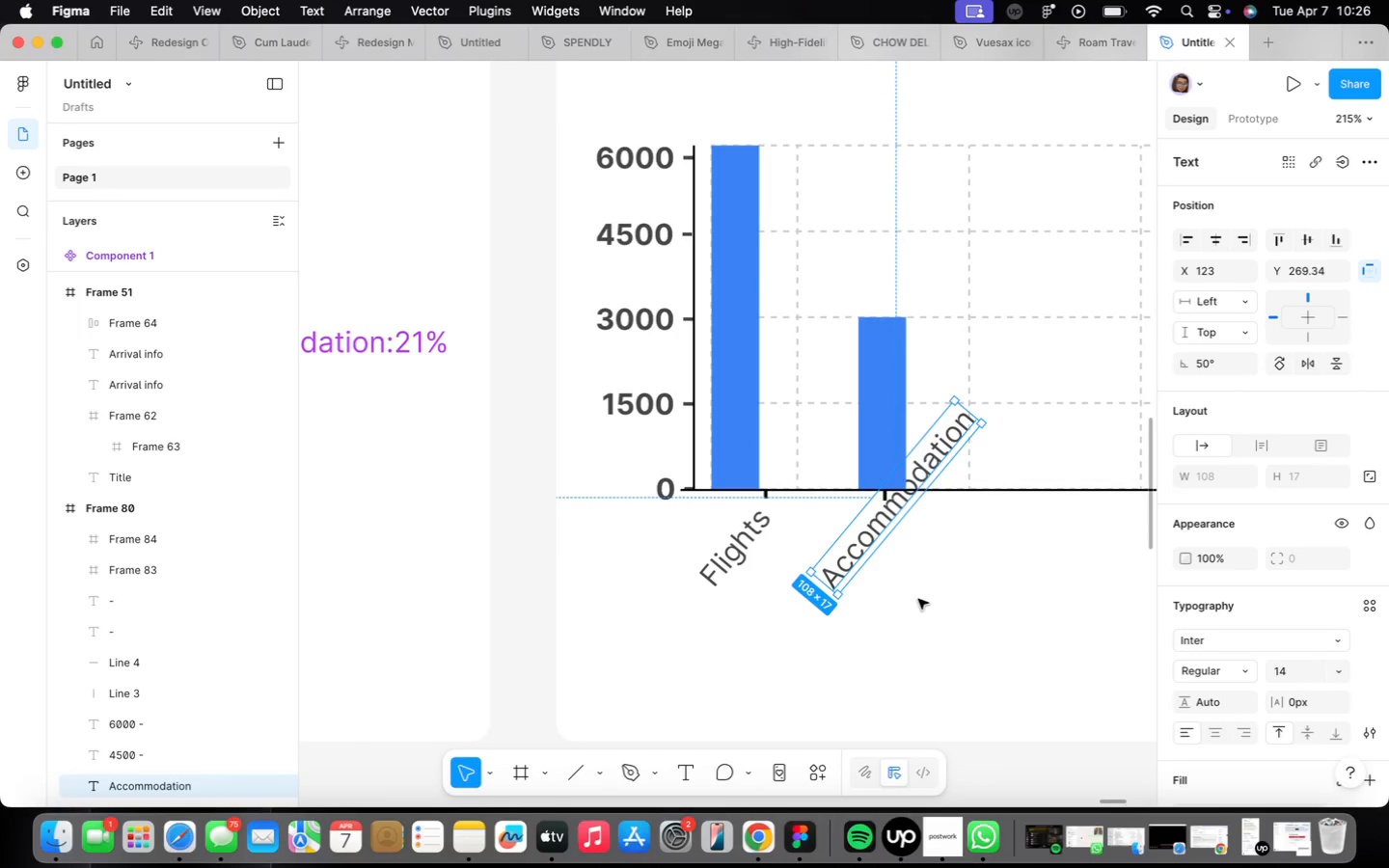 
hold_key(key=ArrowDown, duration=1.56)
 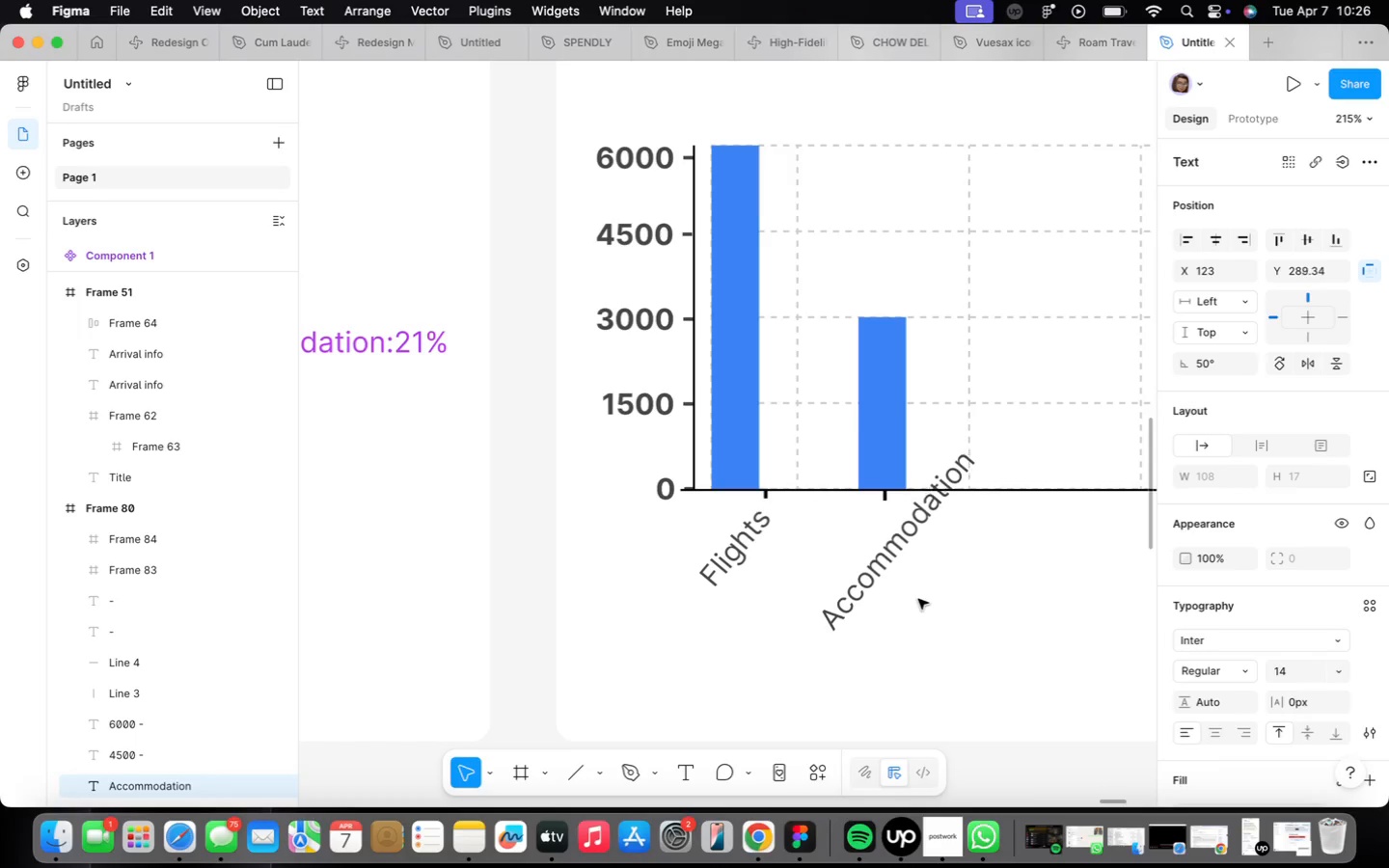 
hold_key(key=ArrowDown, duration=1.5)
 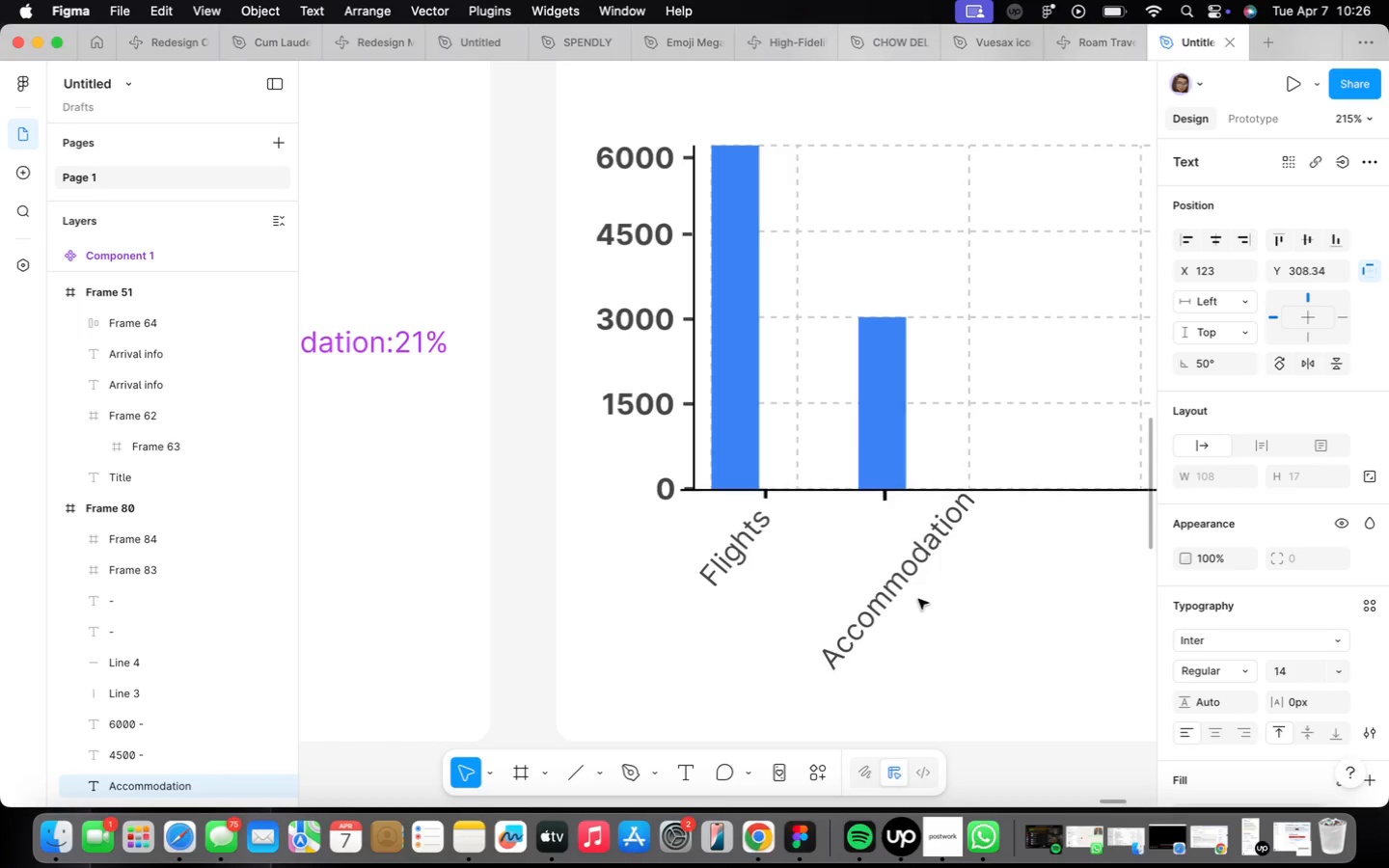 
hold_key(key=ArrowDown, duration=1.6)
 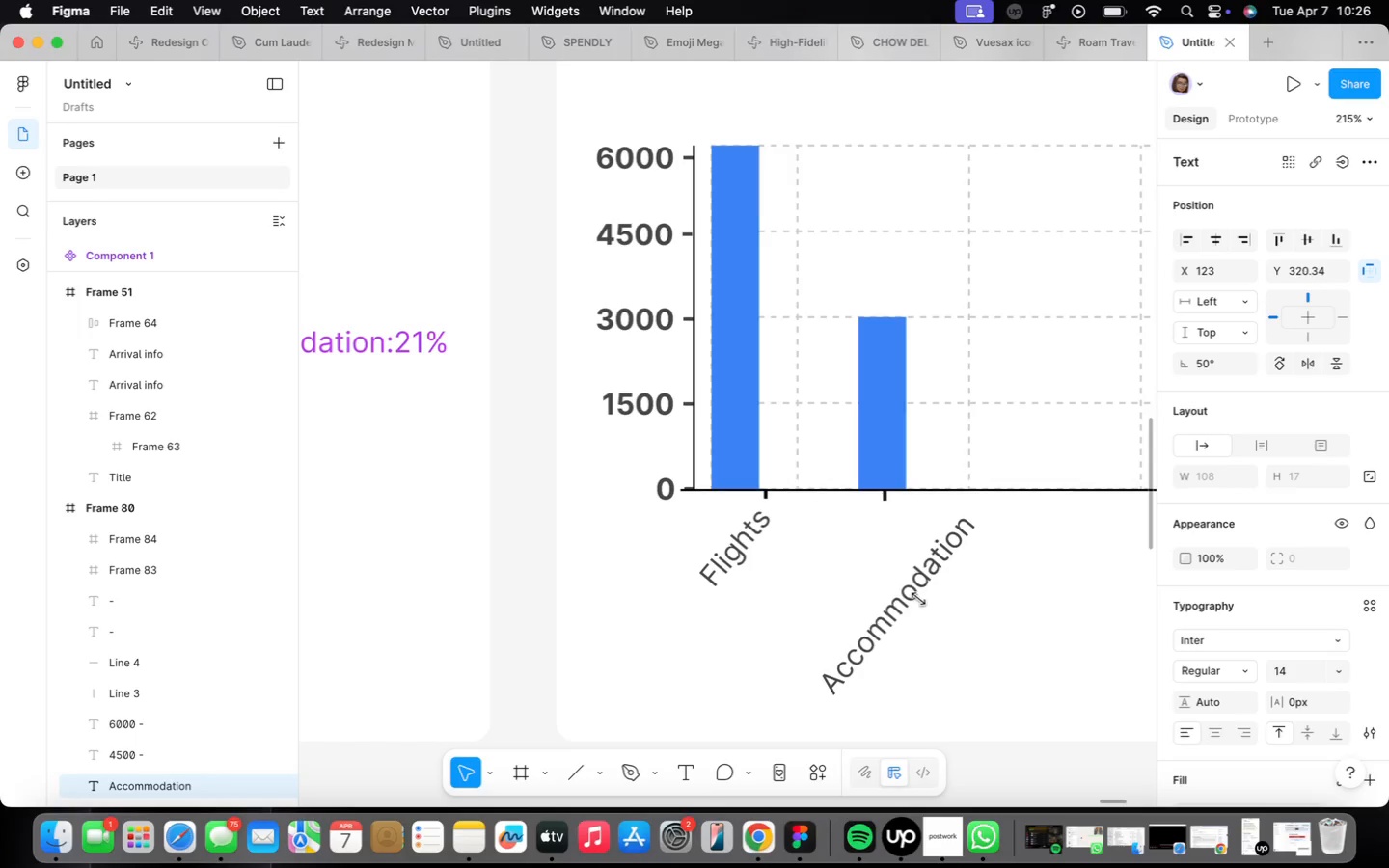 
key(ArrowDown)
 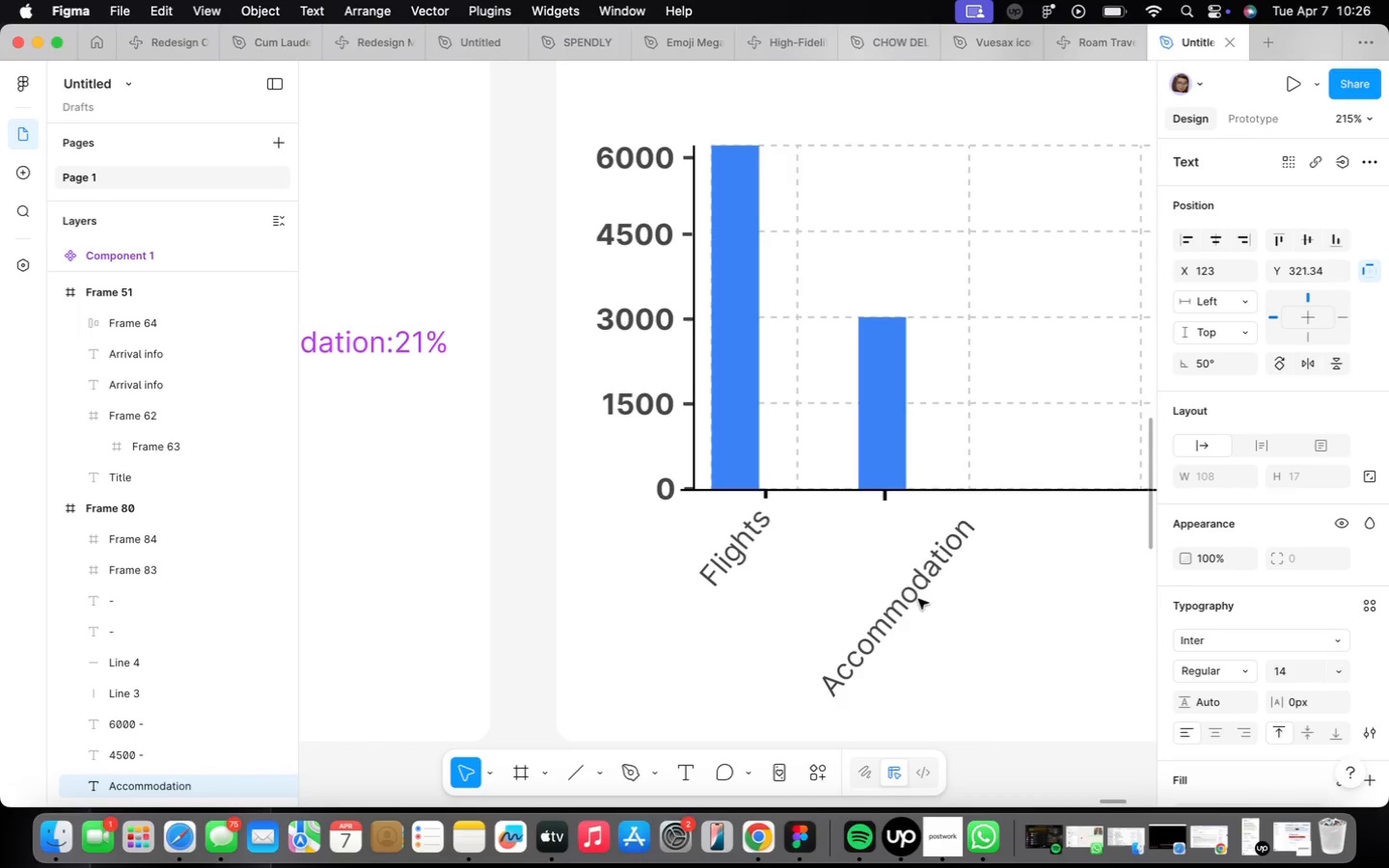 
key(ArrowDown)
 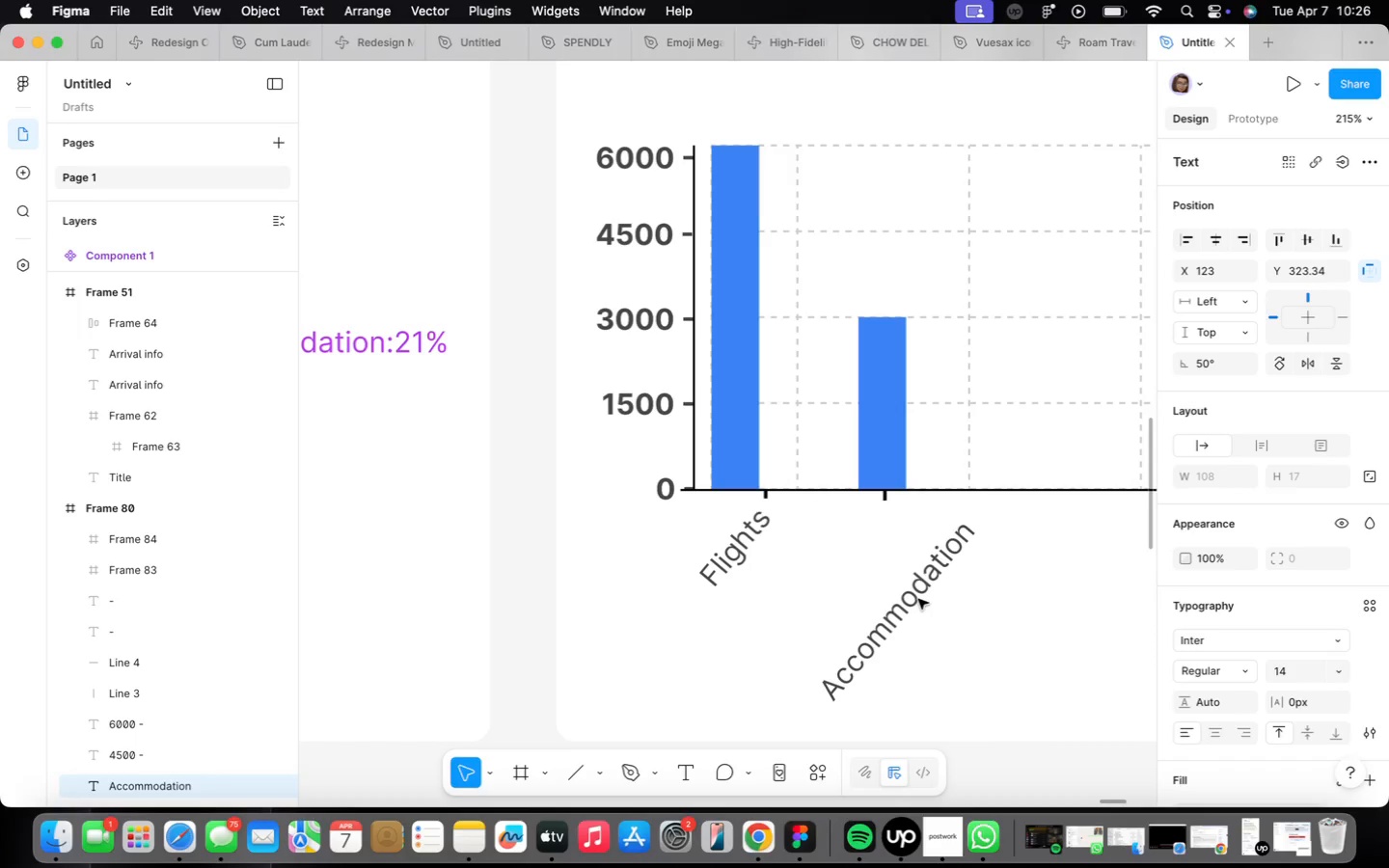 
hold_key(key=ArrowLeft, duration=1.51)
 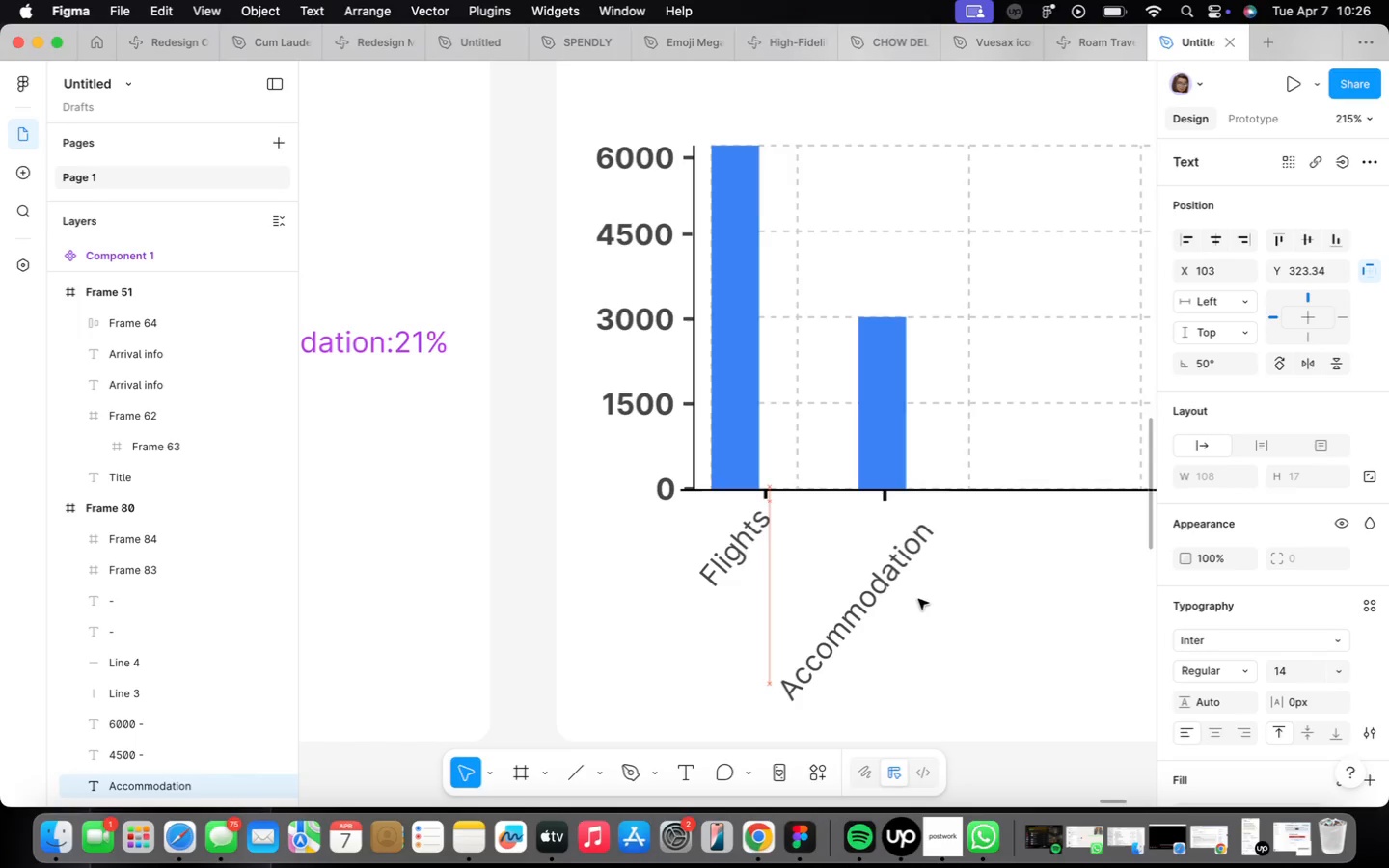 
hold_key(key=ArrowLeft, duration=1.58)
 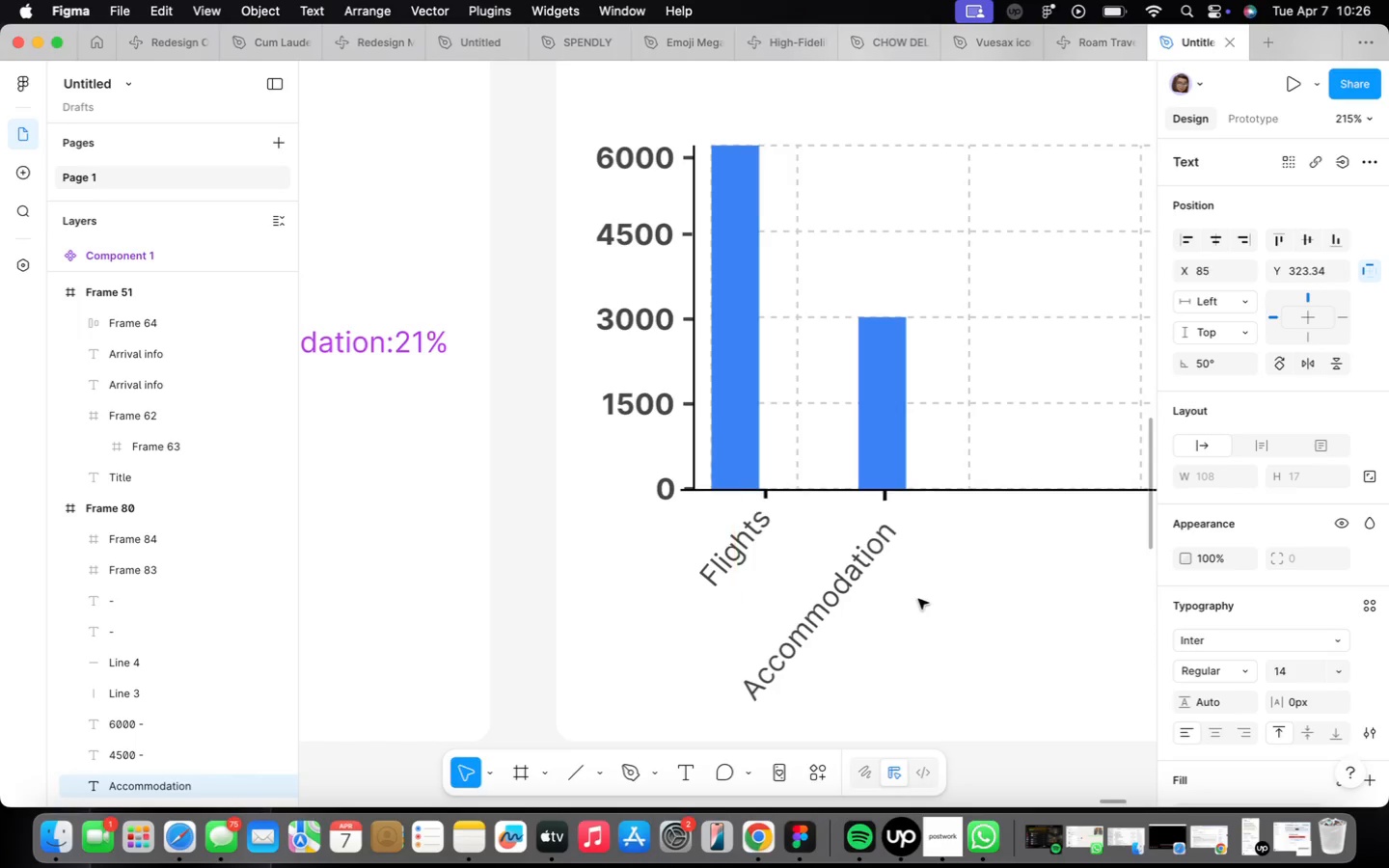 
hold_key(key=ArrowLeft, duration=0.73)
 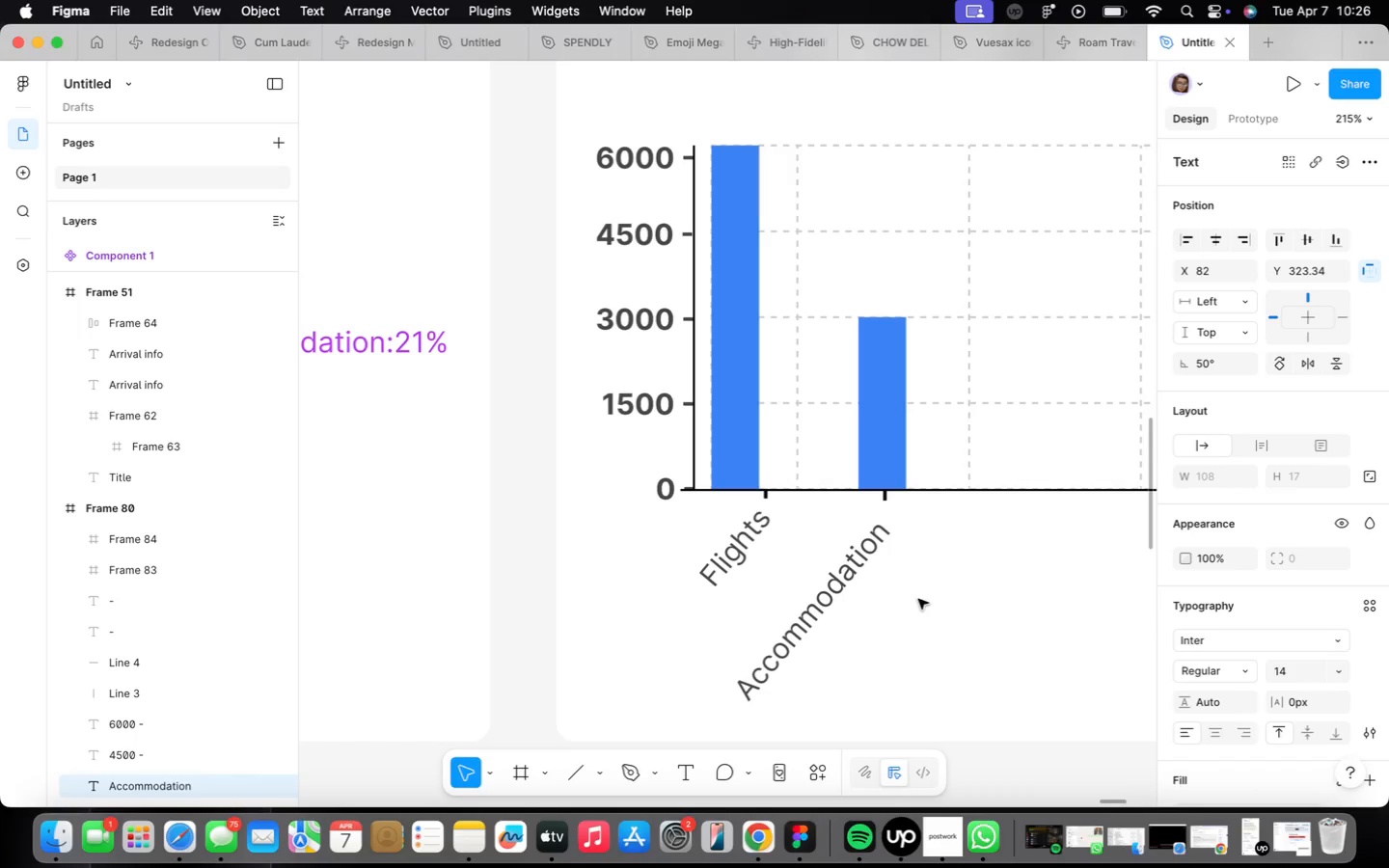 
key(ArrowLeft)
 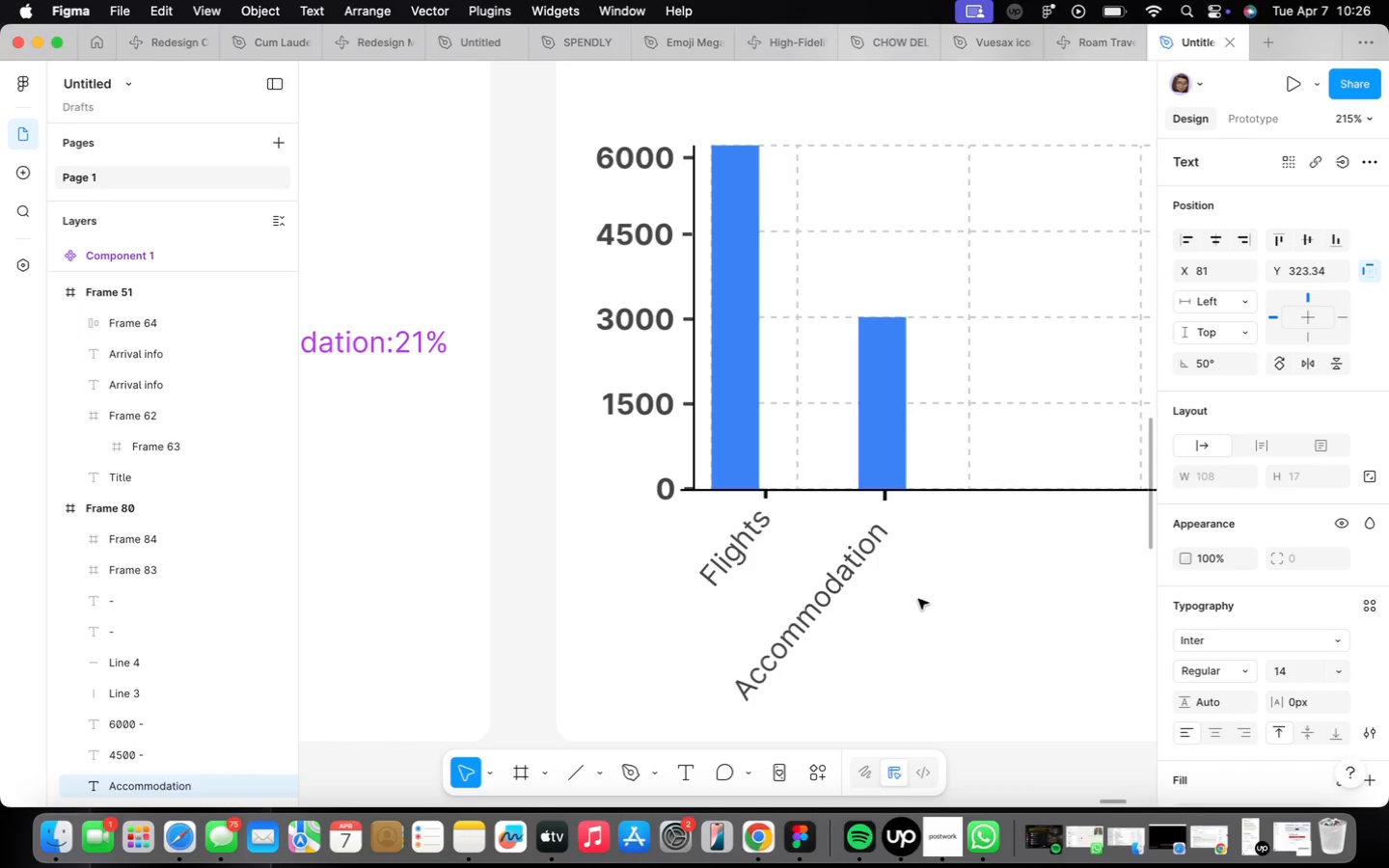 
key(ArrowUp)
 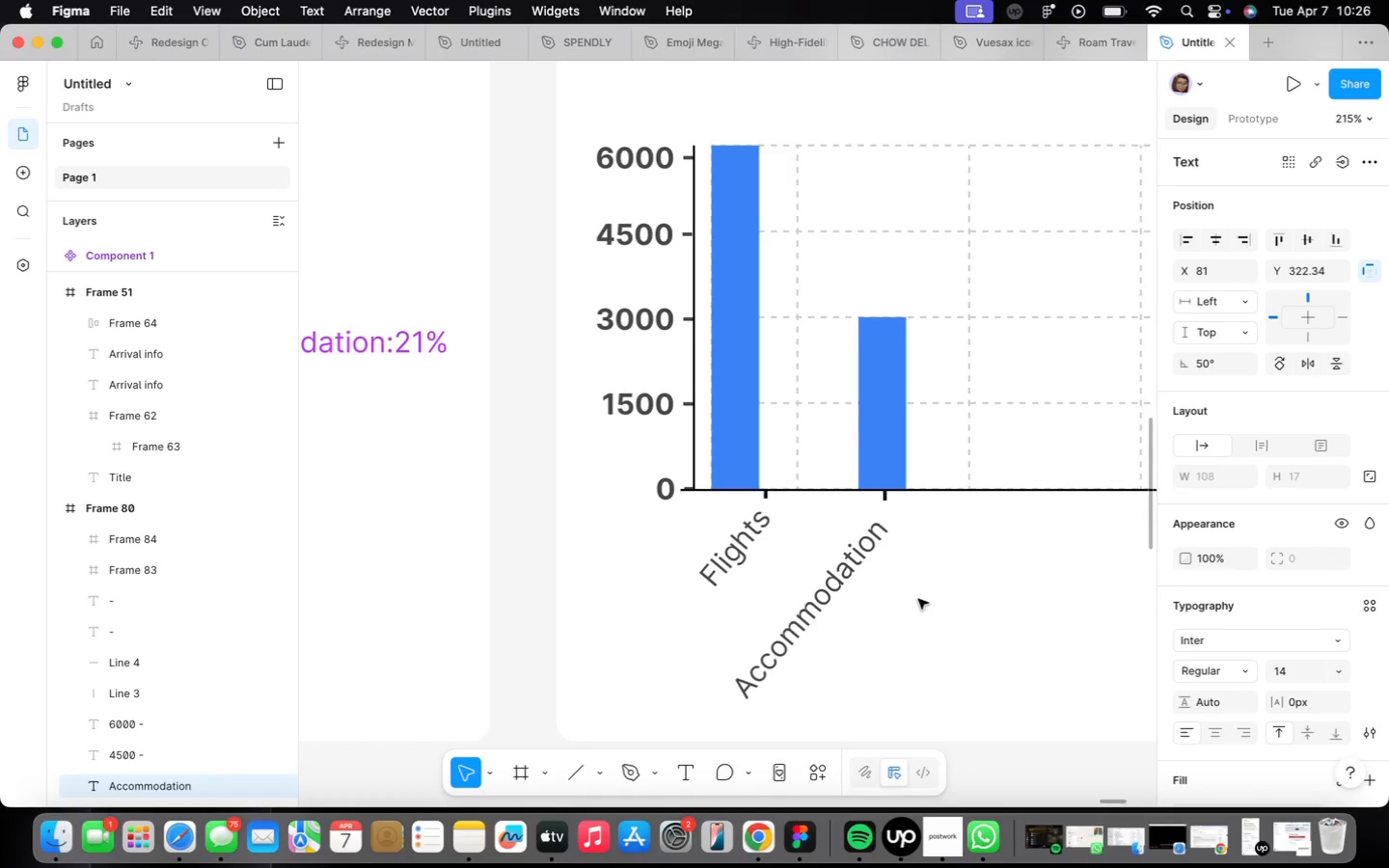 
key(ArrowUp)
 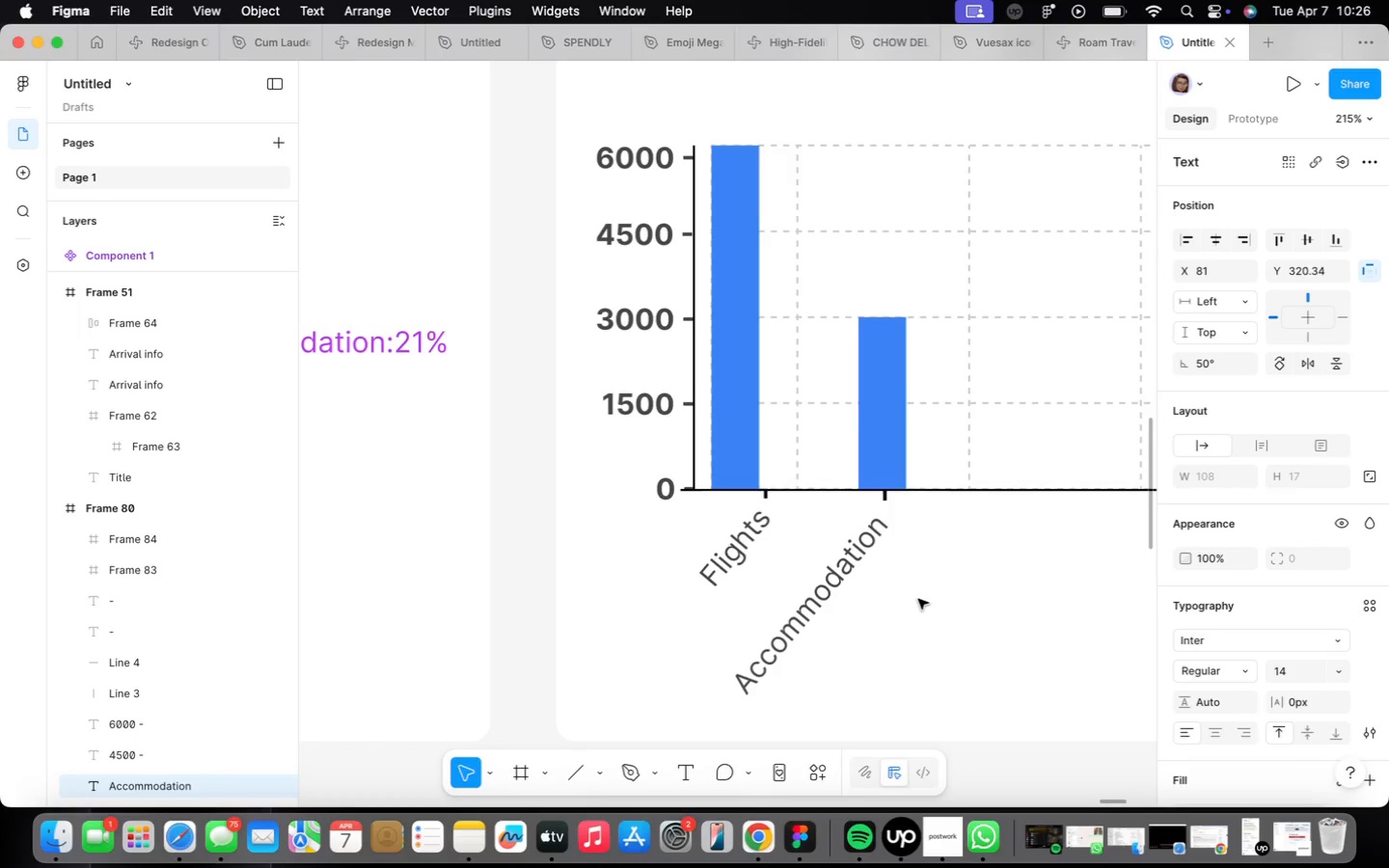 
key(ArrowUp)
 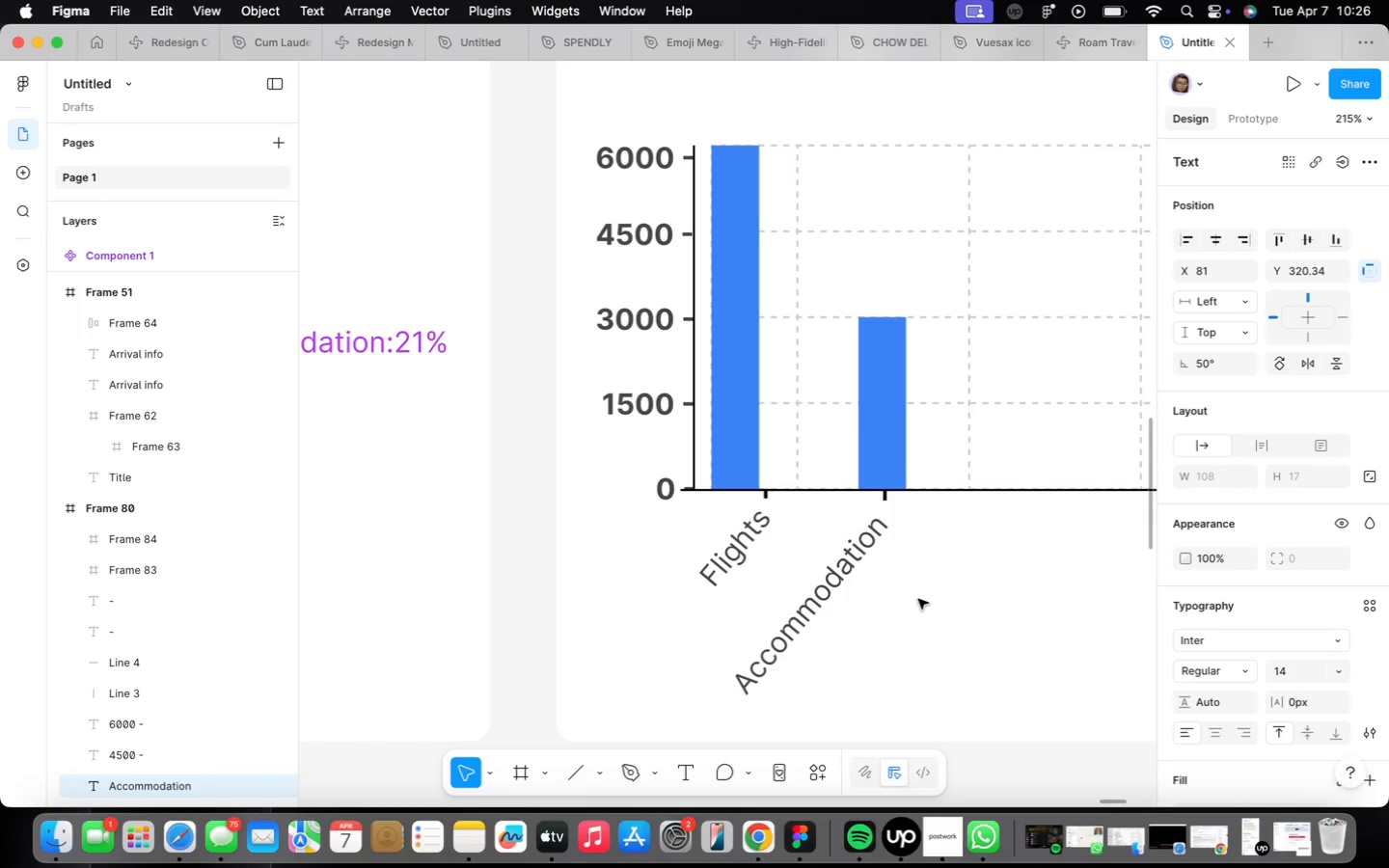 
key(ArrowUp)
 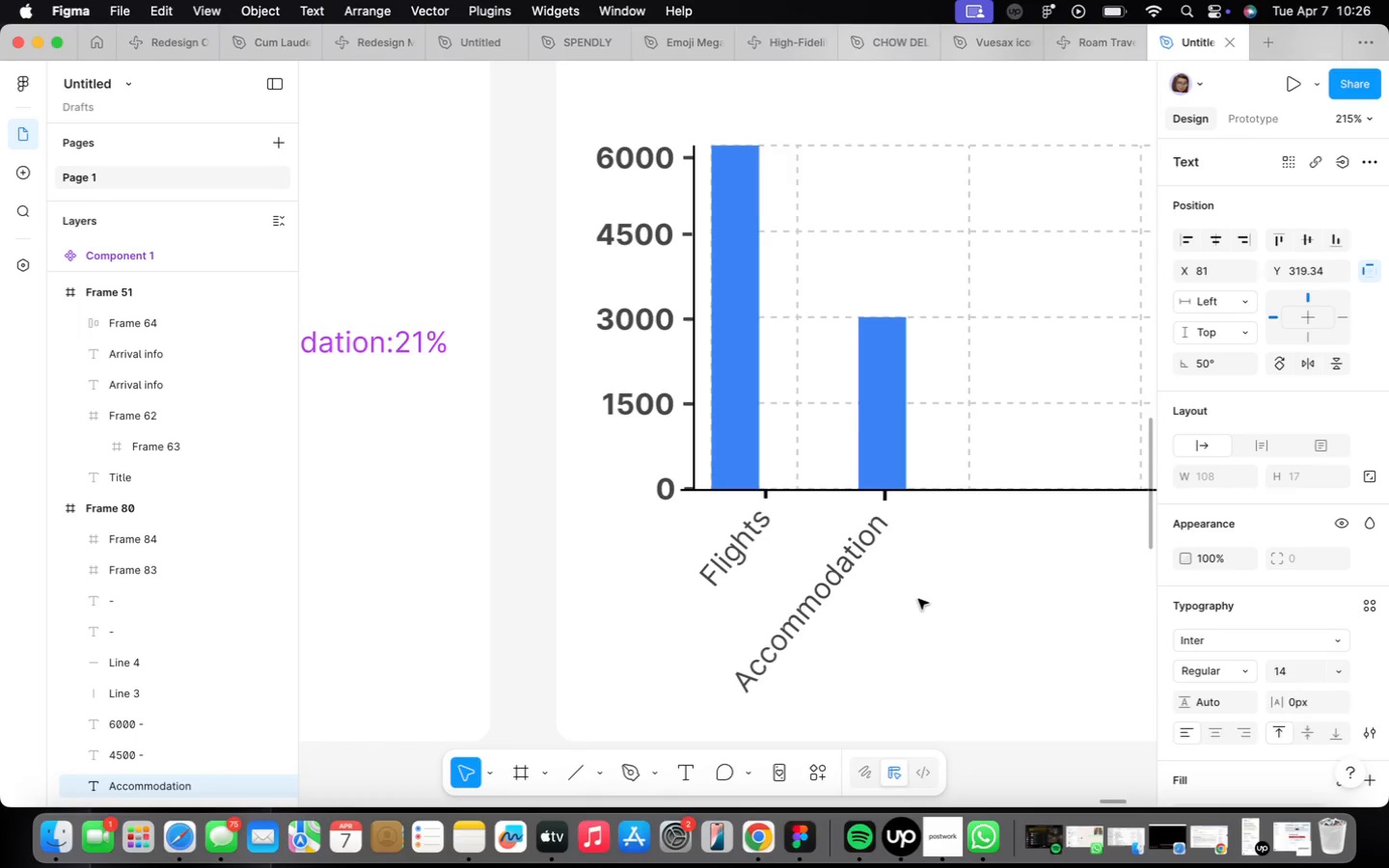 
key(ArrowUp)
 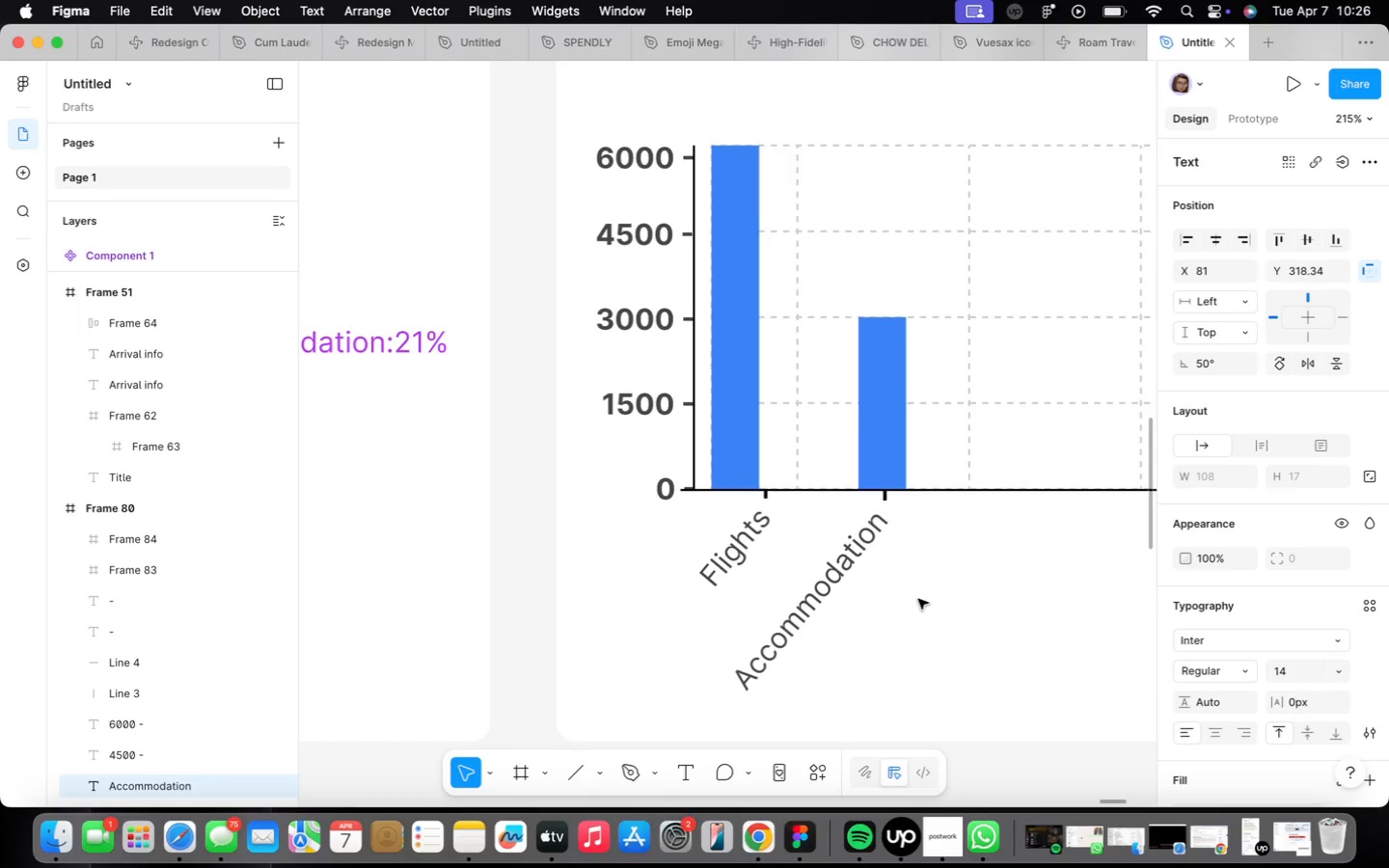 
key(ArrowUp)
 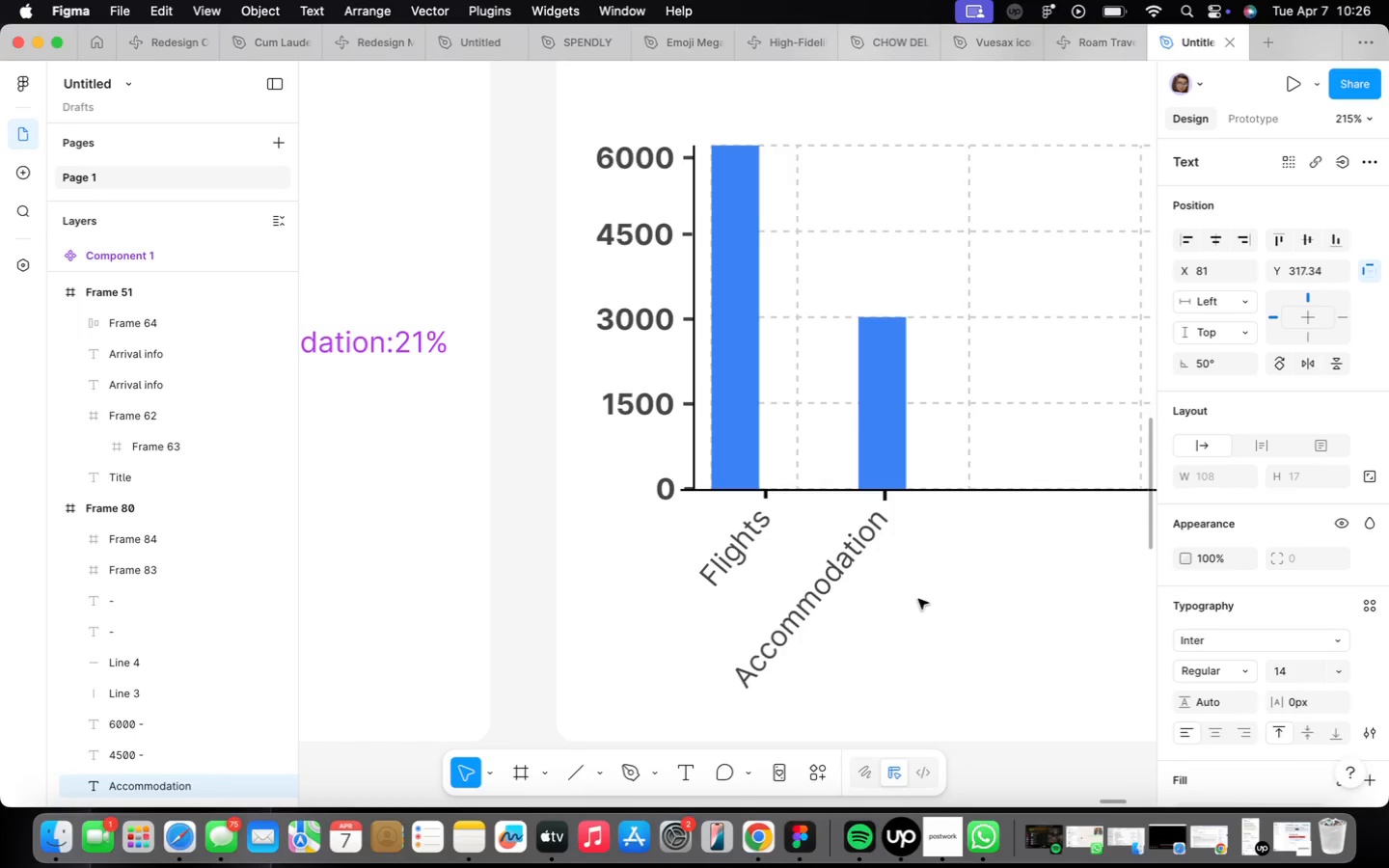 
key(ArrowUp)
 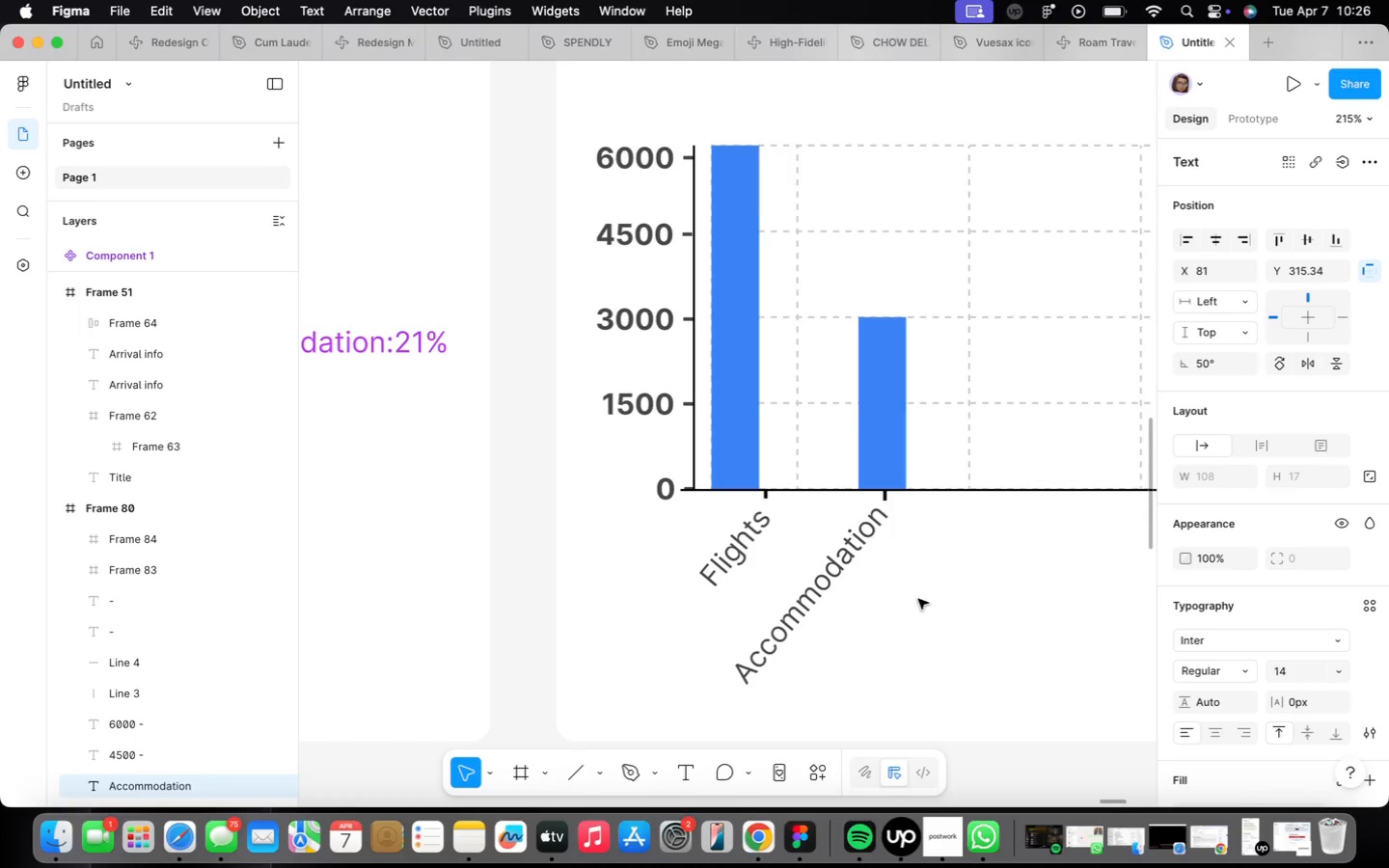 
key(ArrowUp)
 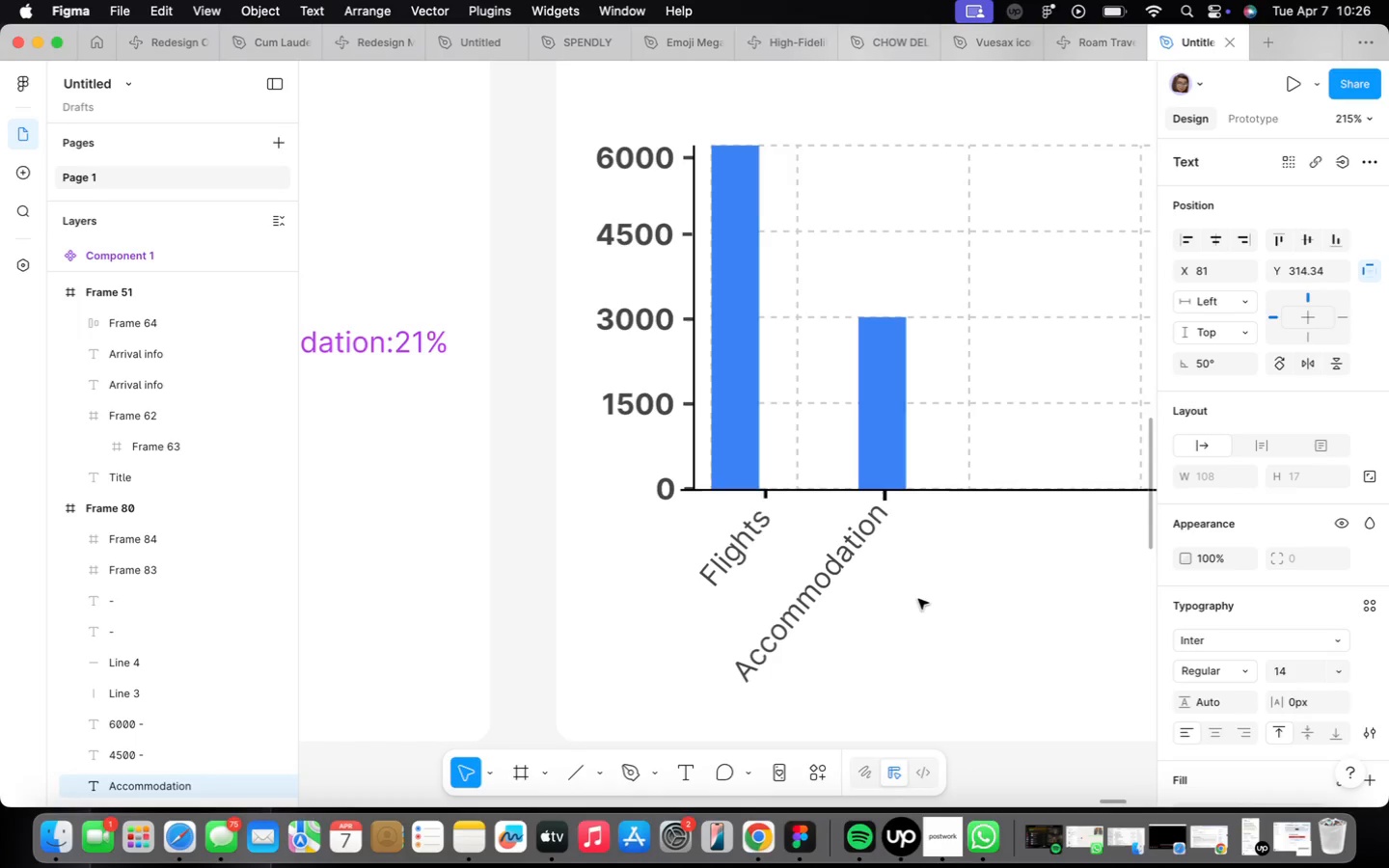 
key(ArrowUp)
 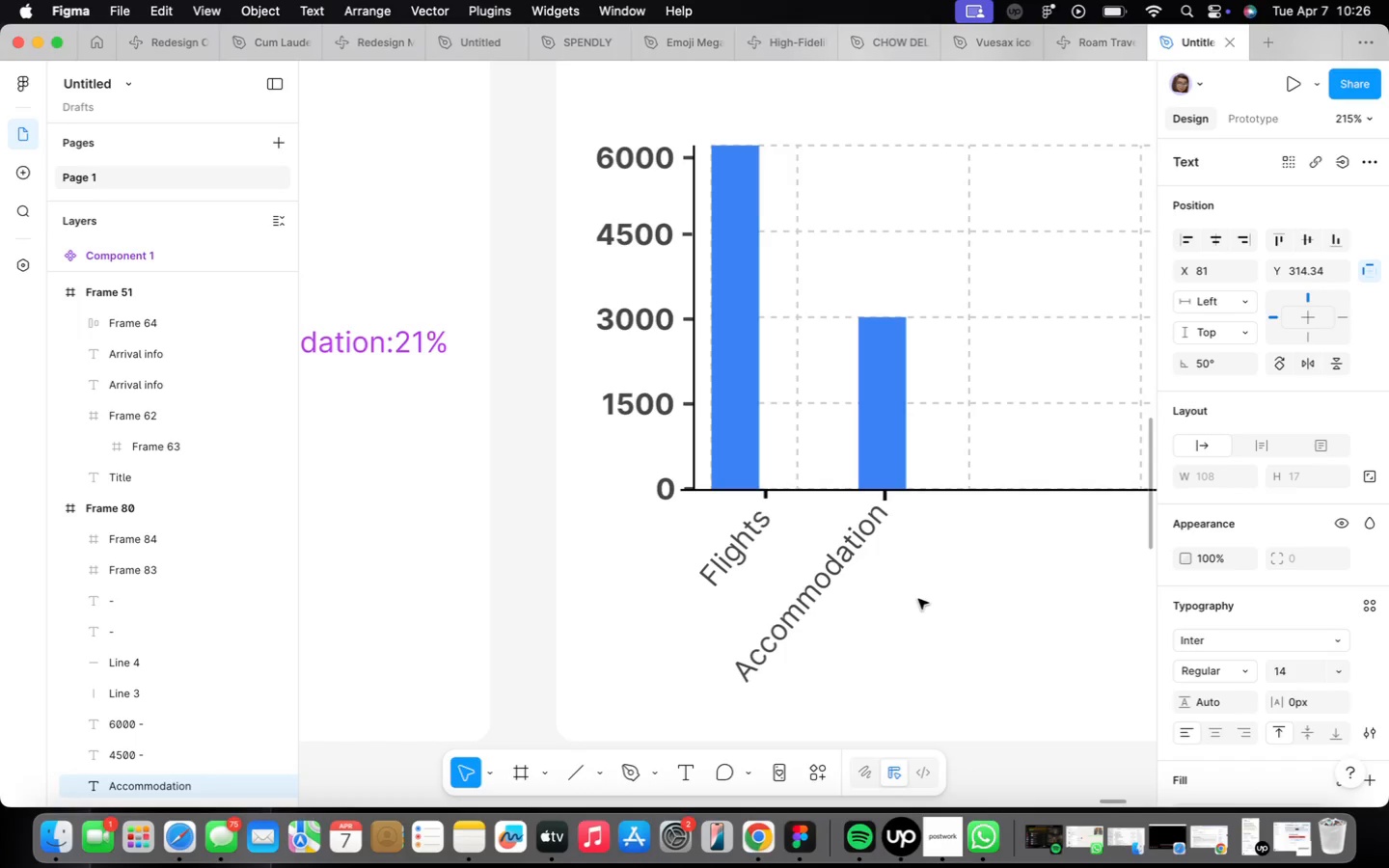 
key(ArrowRight)
 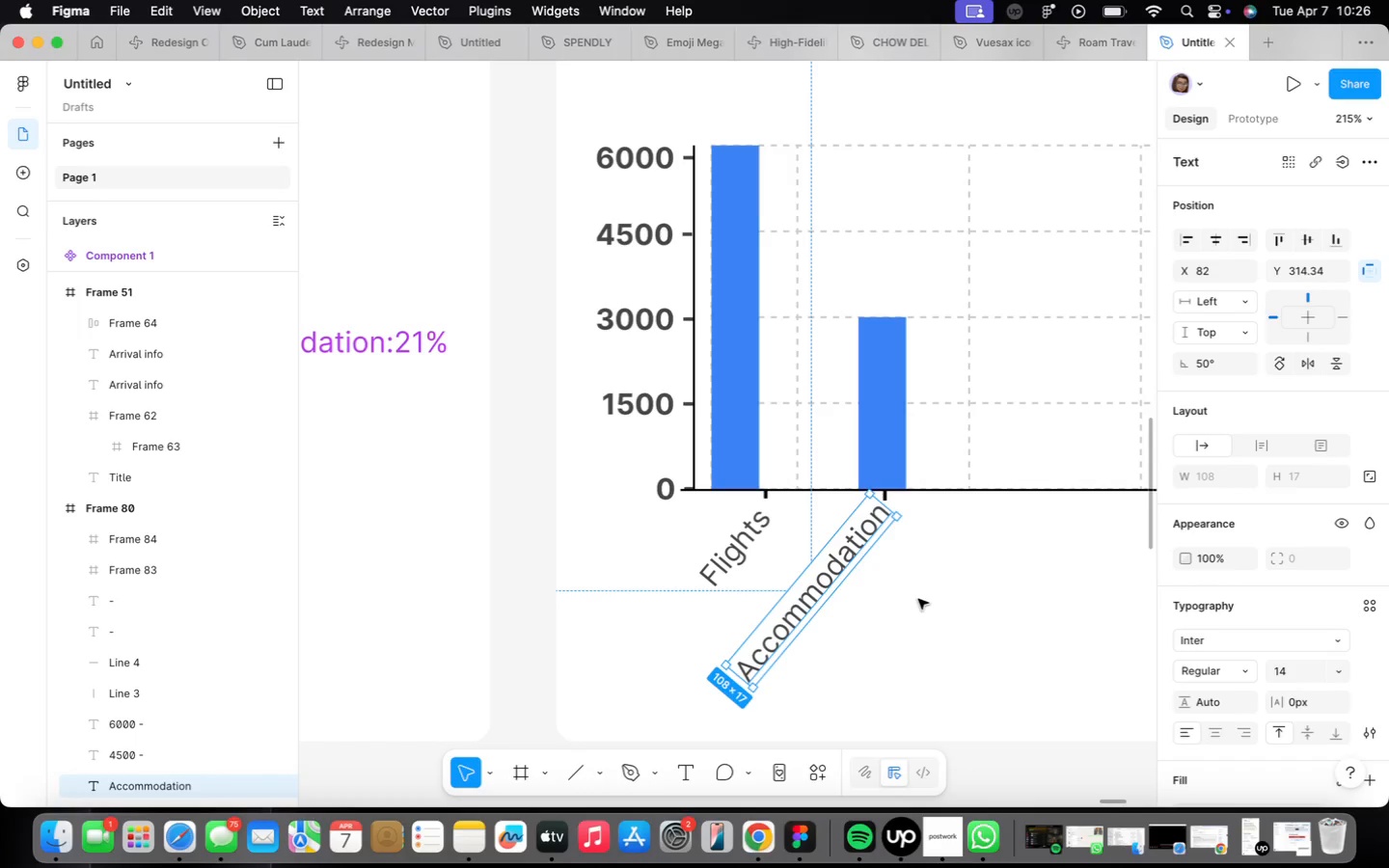 
wait(6.85)
 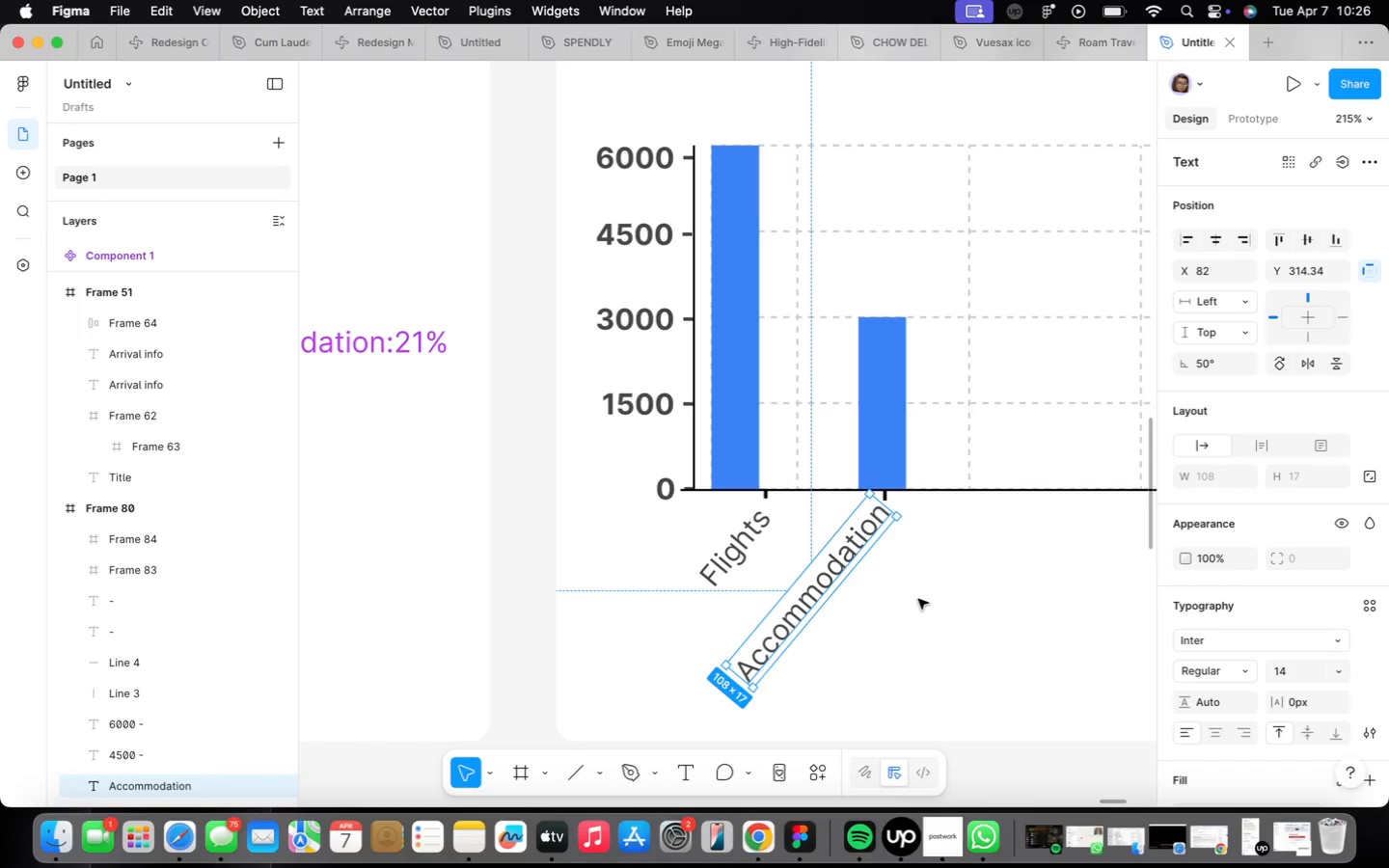 
scroll: coordinate [918, 599], scroll_direction: down, amount: 4.0
 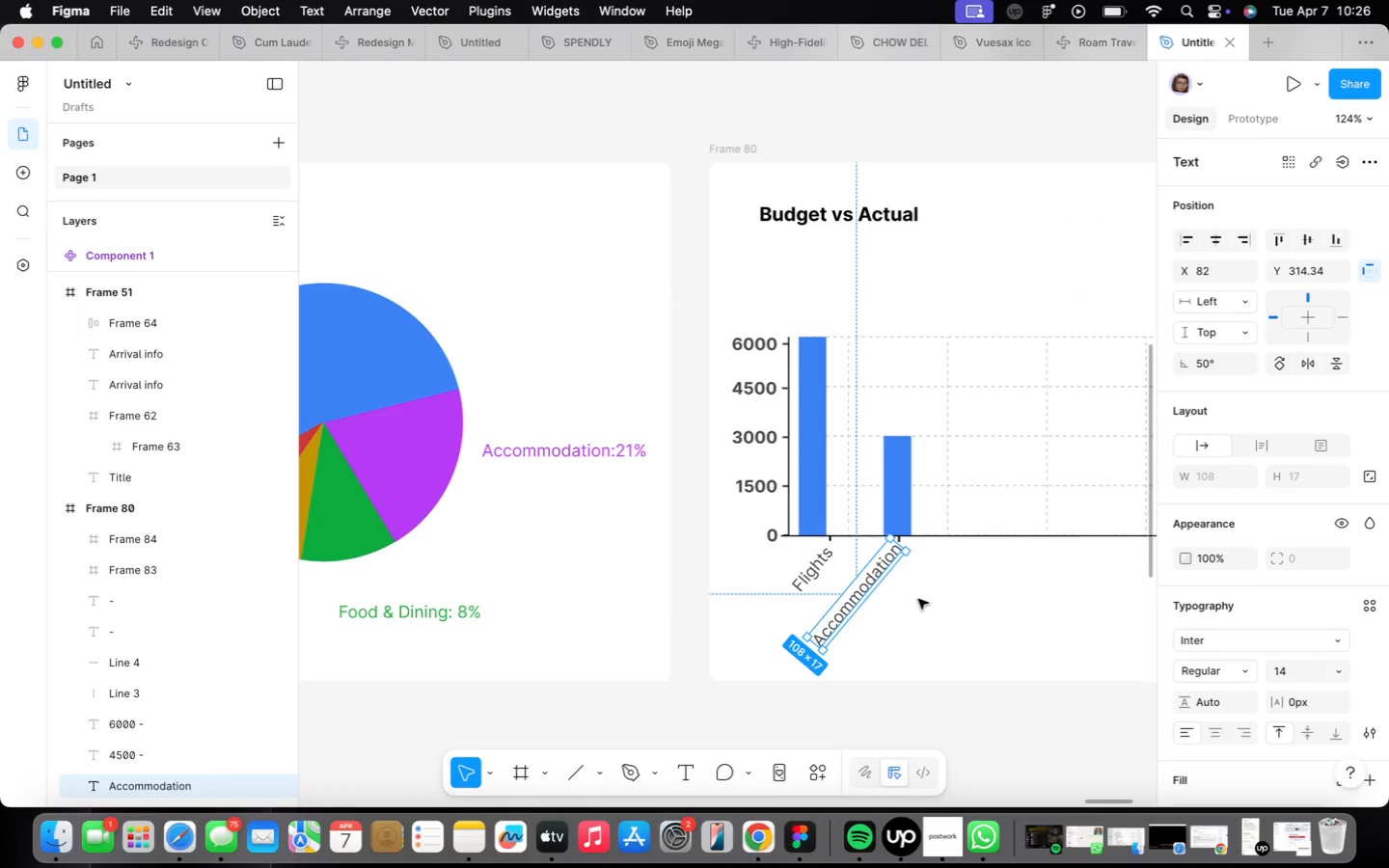 
left_click([918, 599])
 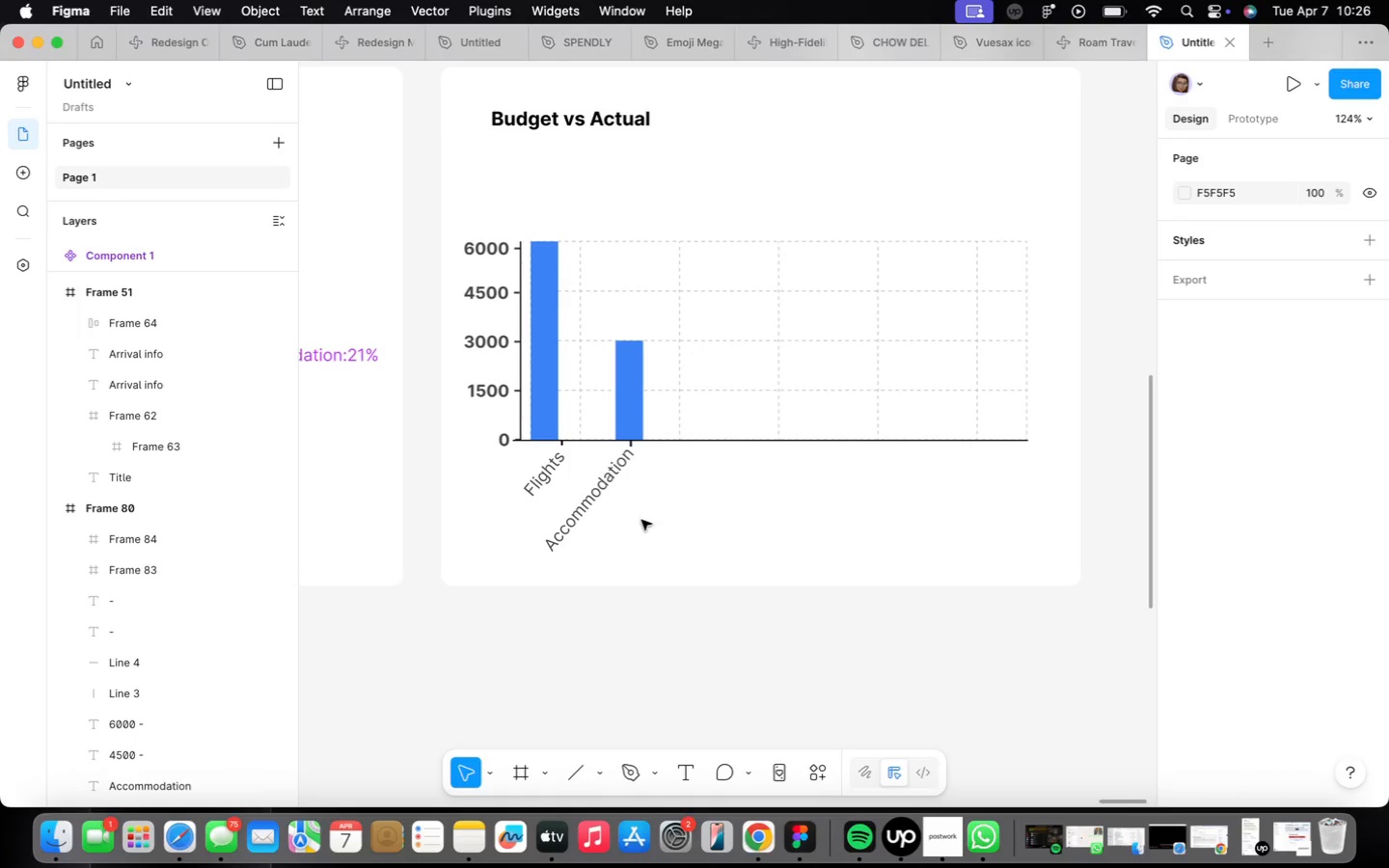 
left_click([625, 410])
 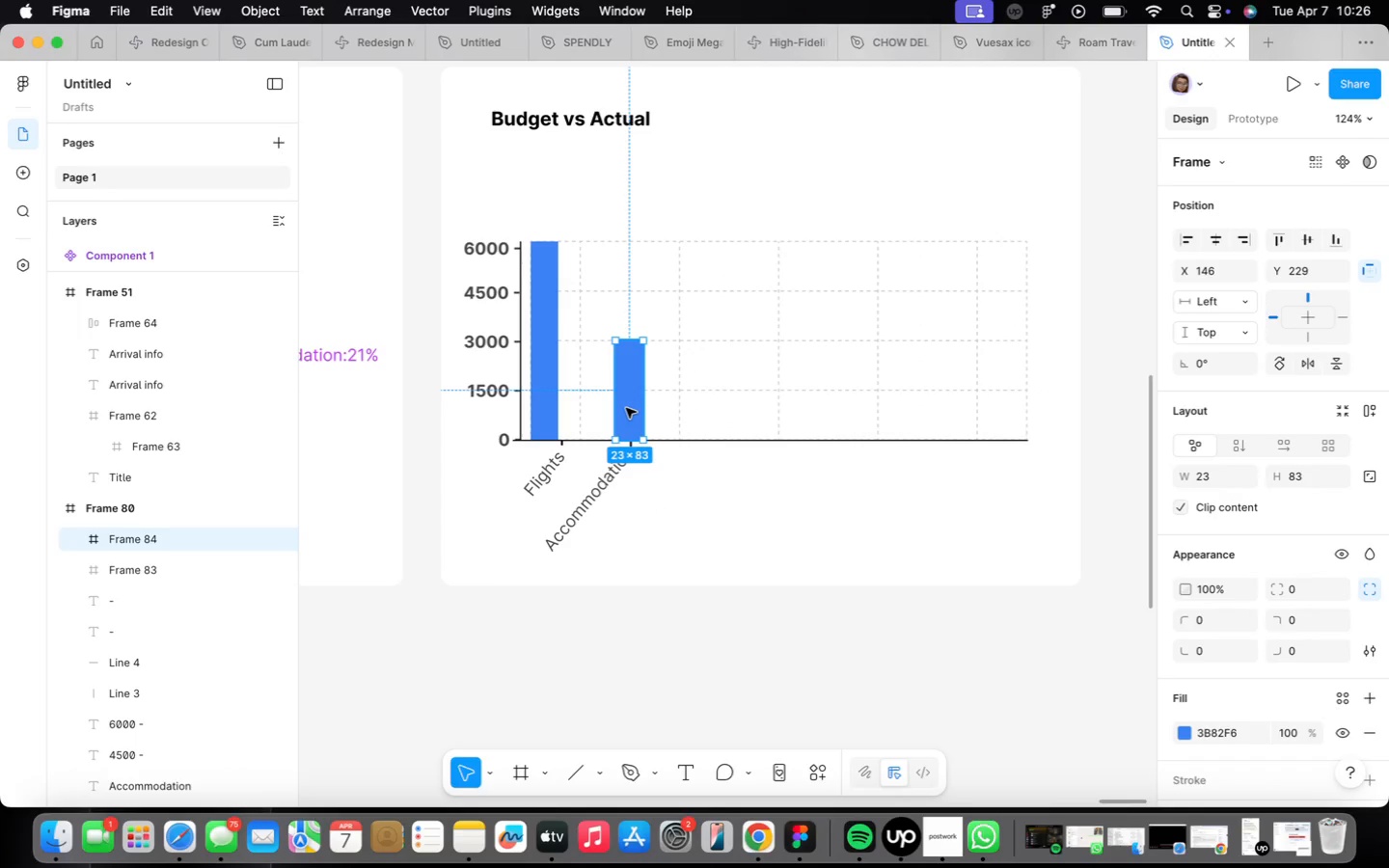 
hold_key(key=OptionLeft, duration=4.41)
left_click_drag(start_coordinate=[626, 408], to_coordinate=[724, 409])
 